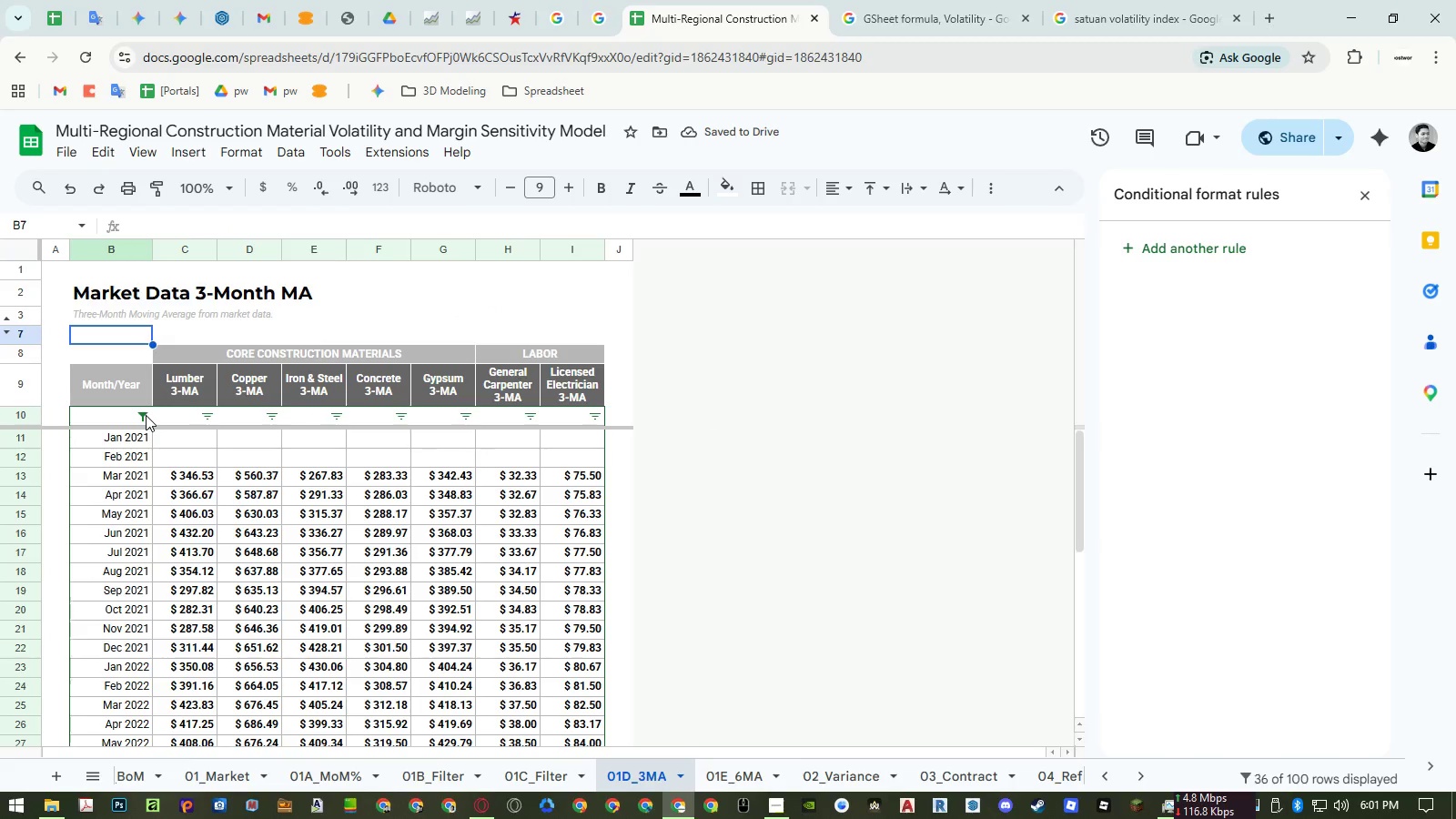 
scroll: coordinate [210, 579], scroll_direction: down, amount: 7.0
 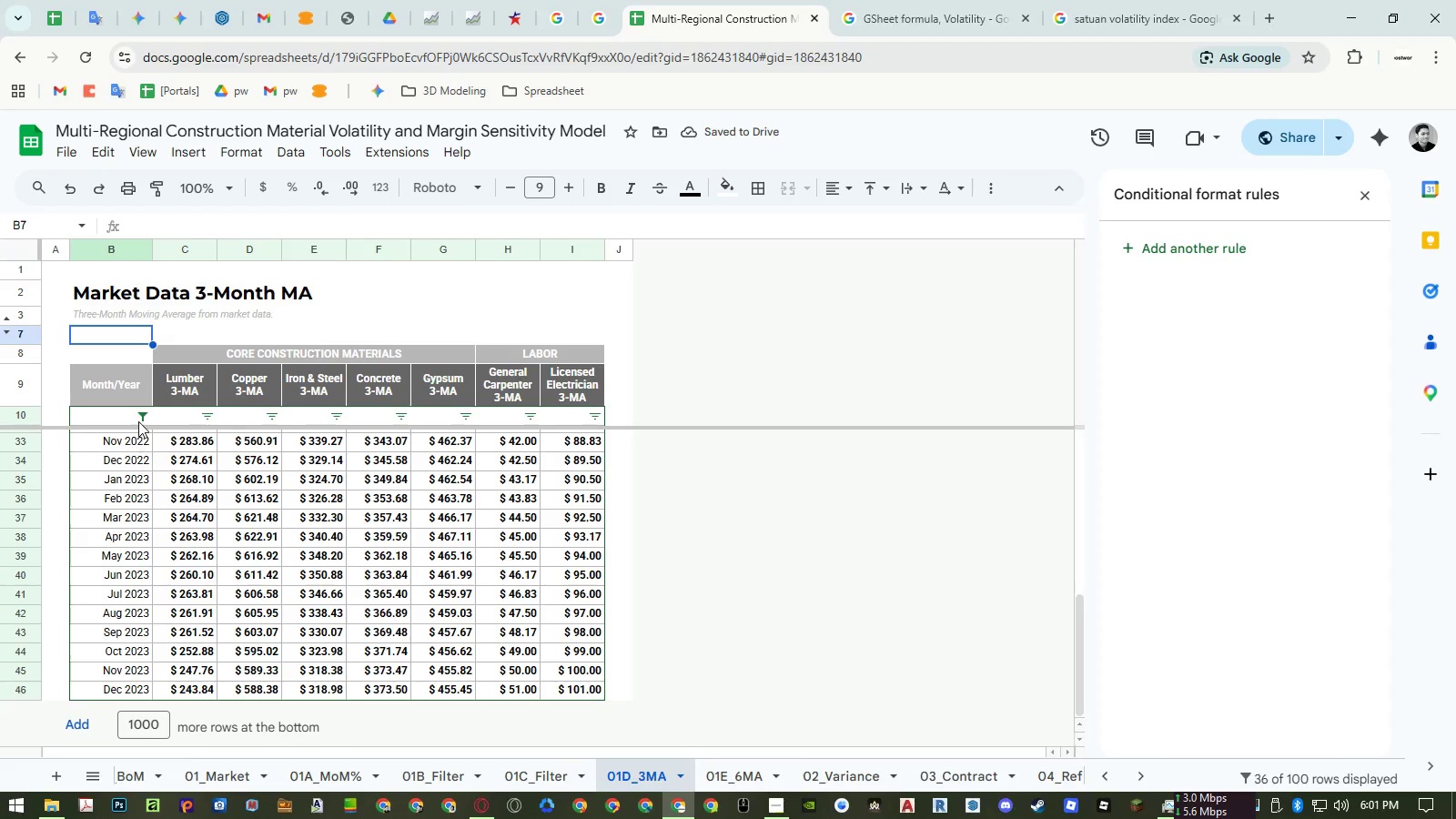 
left_click([138, 419])
 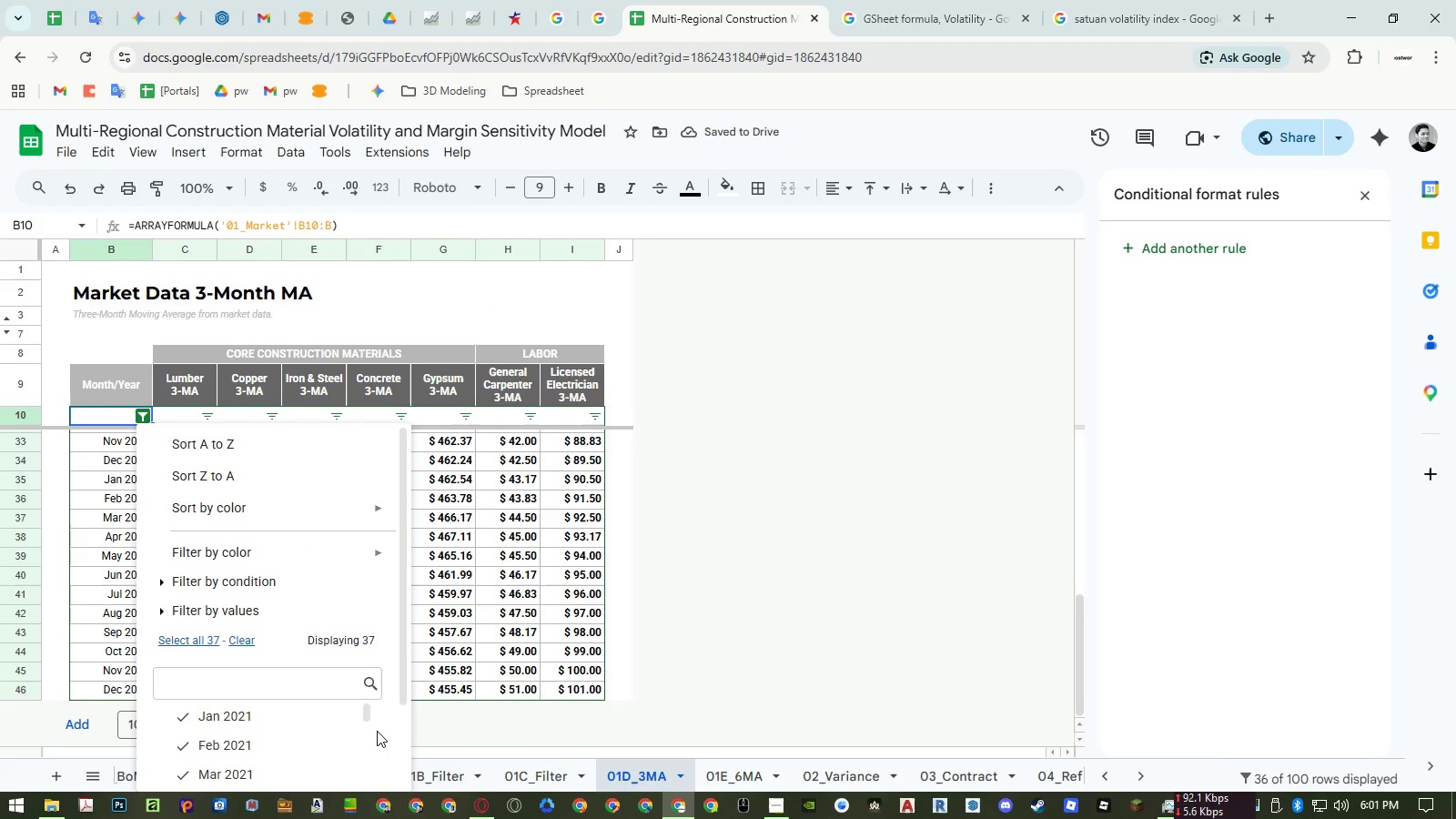 
scroll: coordinate [378, 732], scroll_direction: down, amount: 6.0
 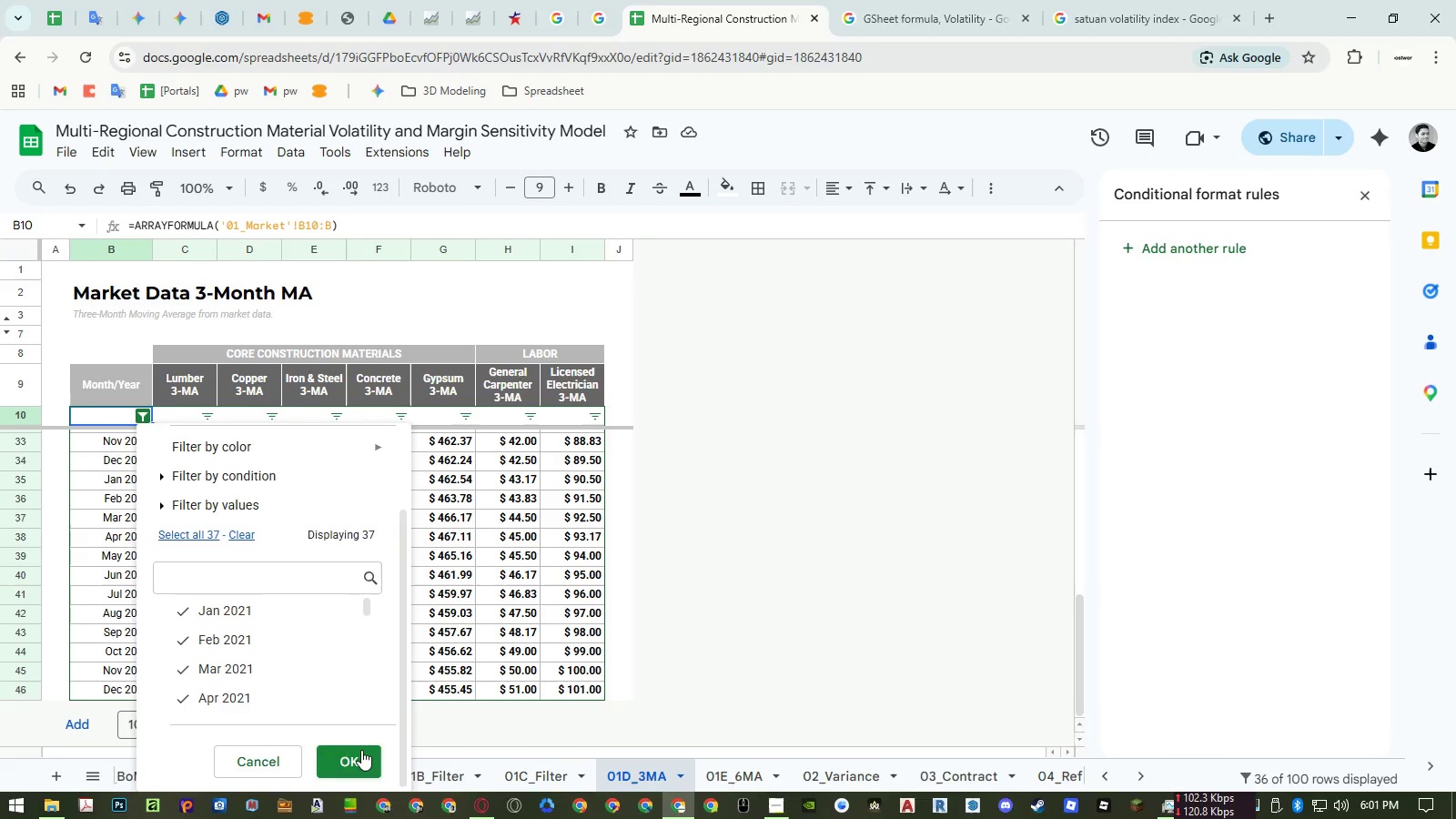 
left_click([361, 751])
 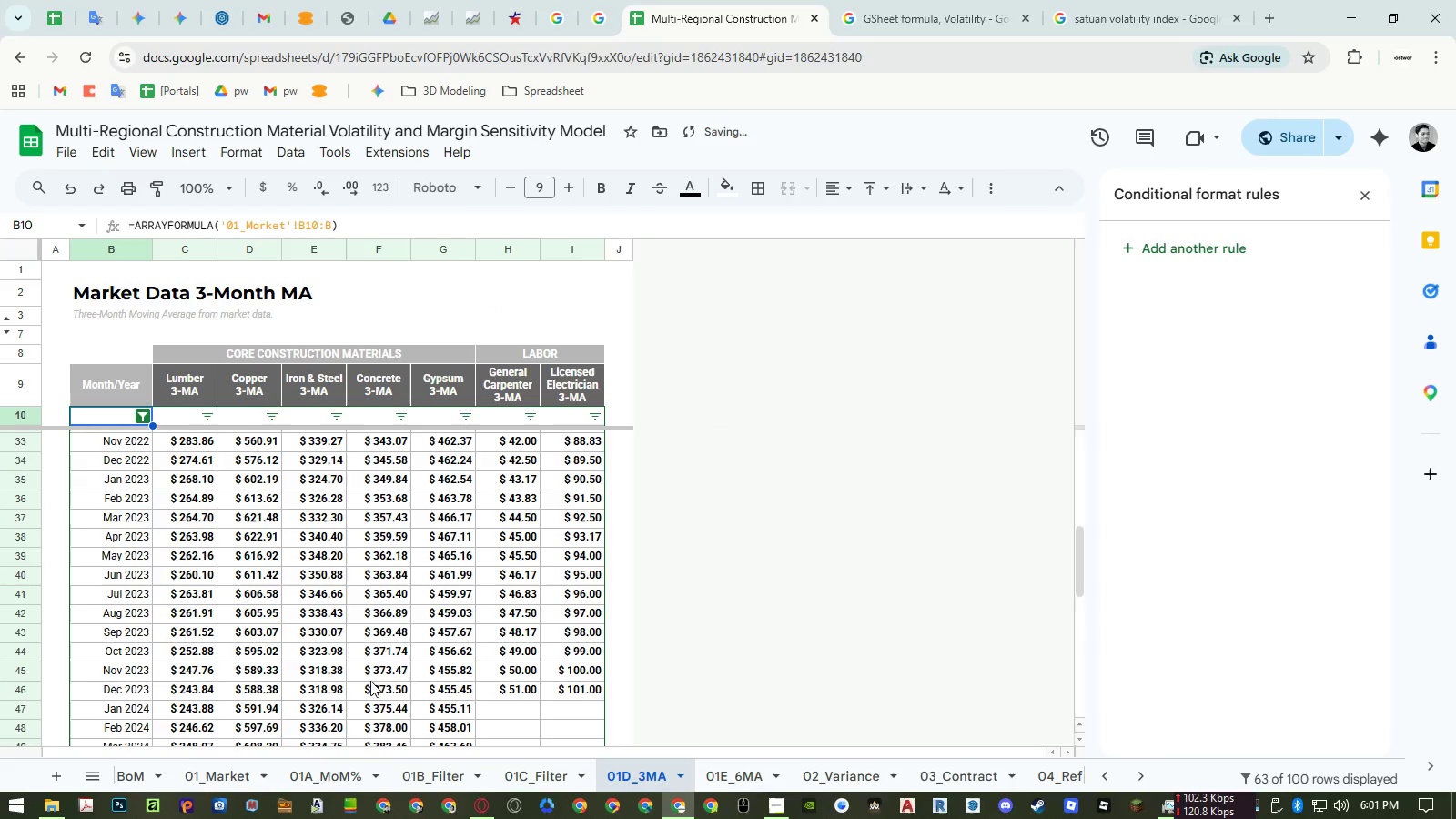 
scroll: coordinate [374, 670], scroll_direction: down, amount: 11.0
 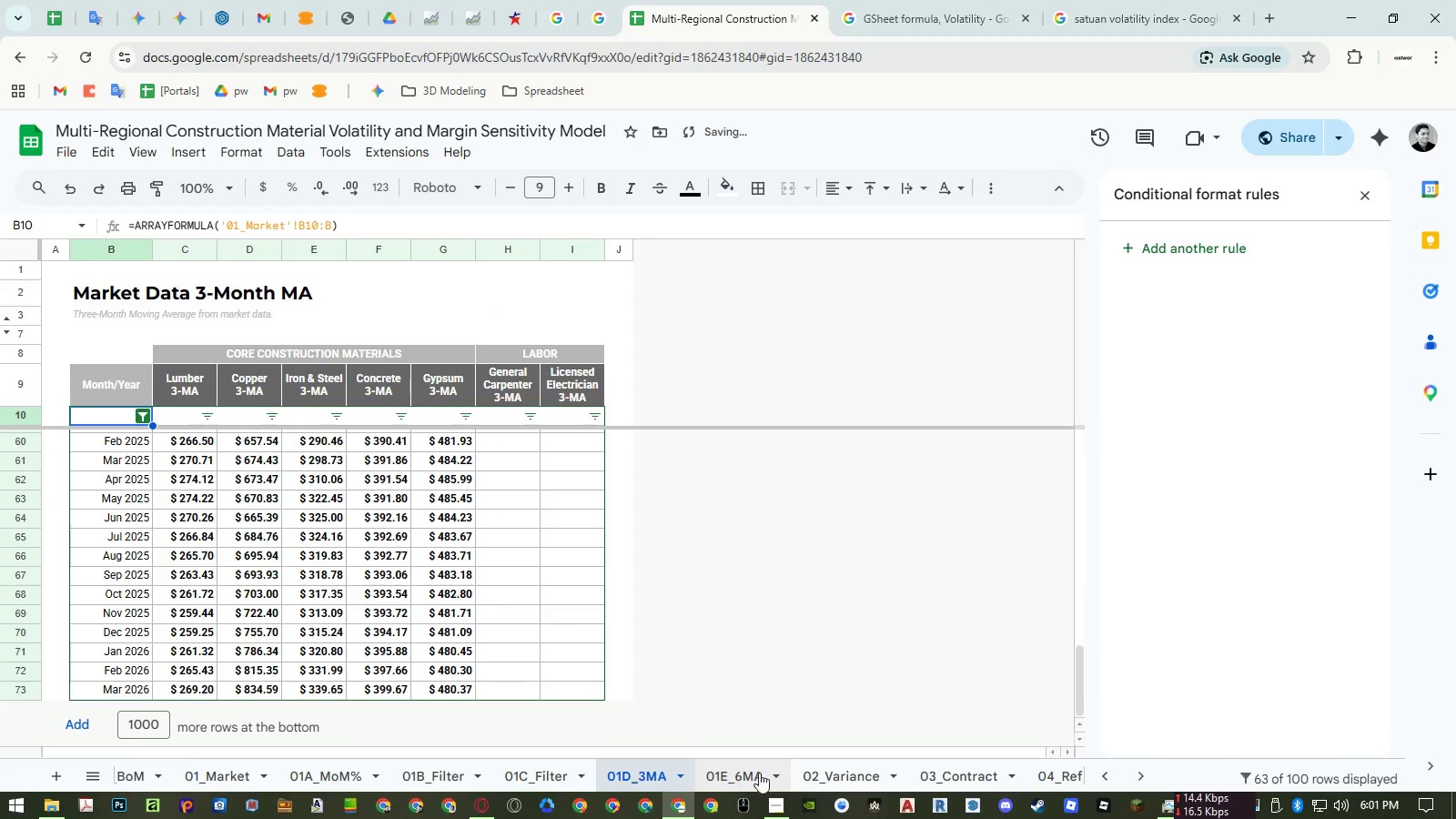 
left_click([763, 773])
 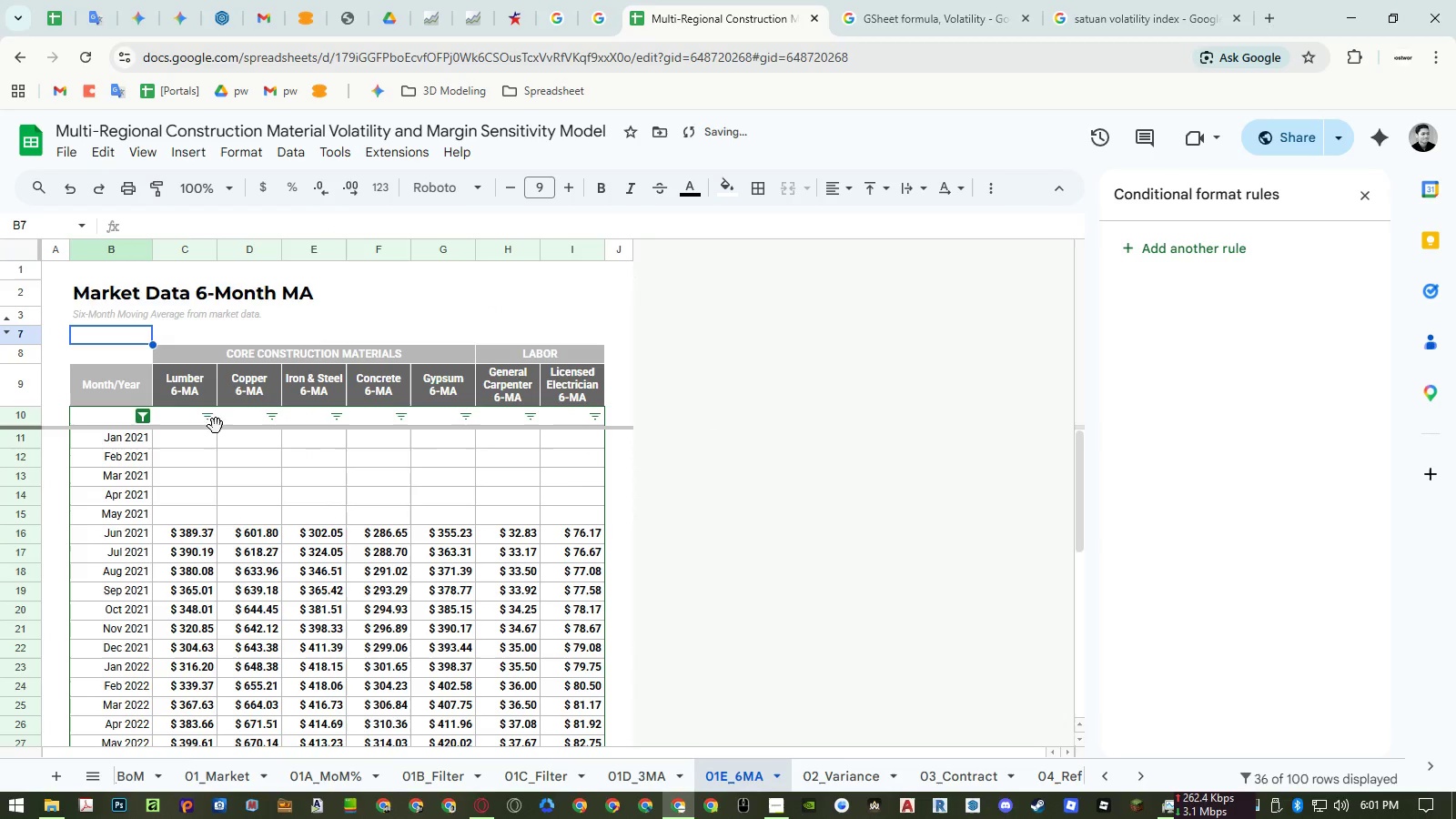 
scroll: coordinate [237, 511], scroll_direction: down, amount: 14.0
 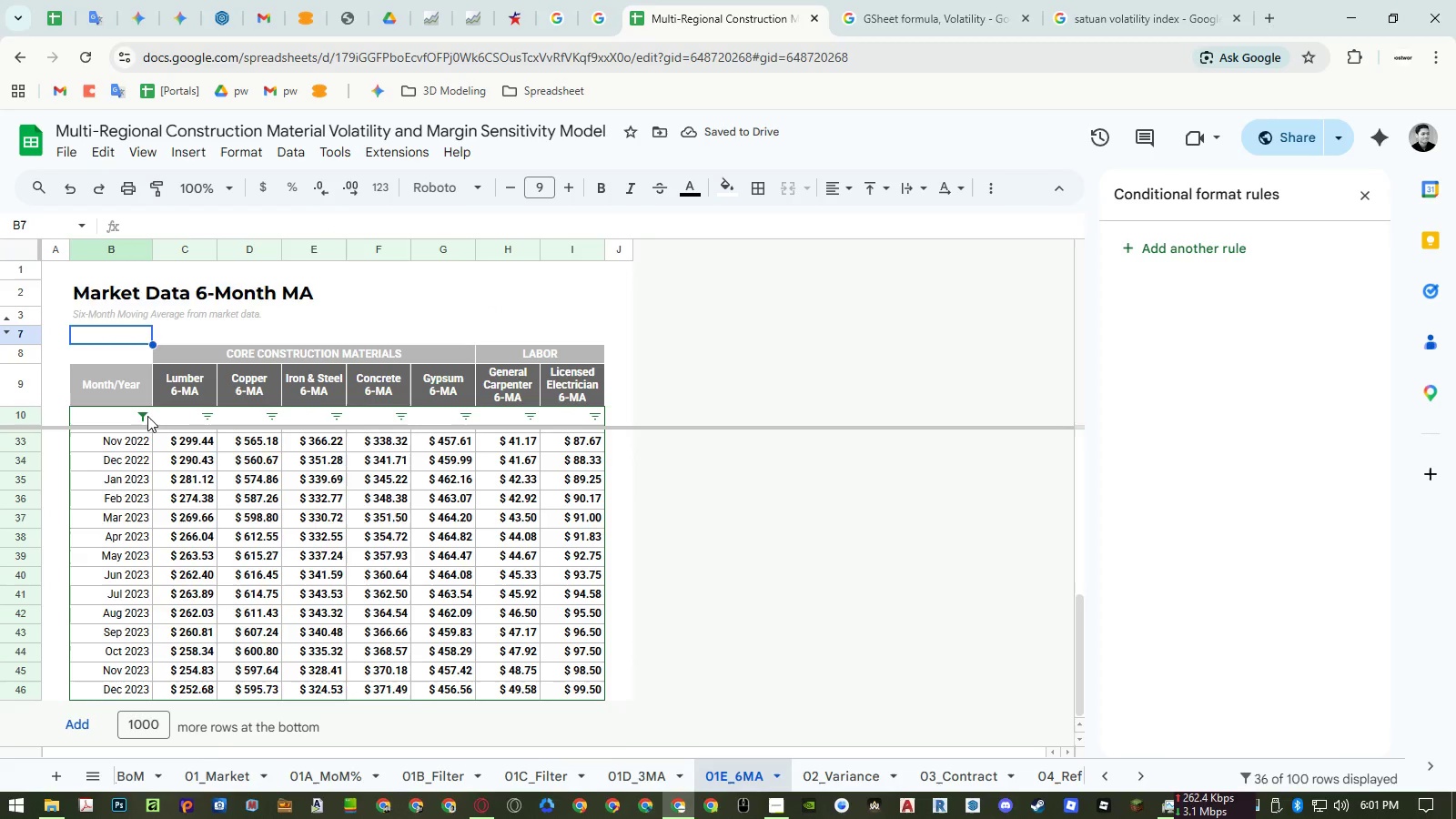 
left_click([146, 416])
 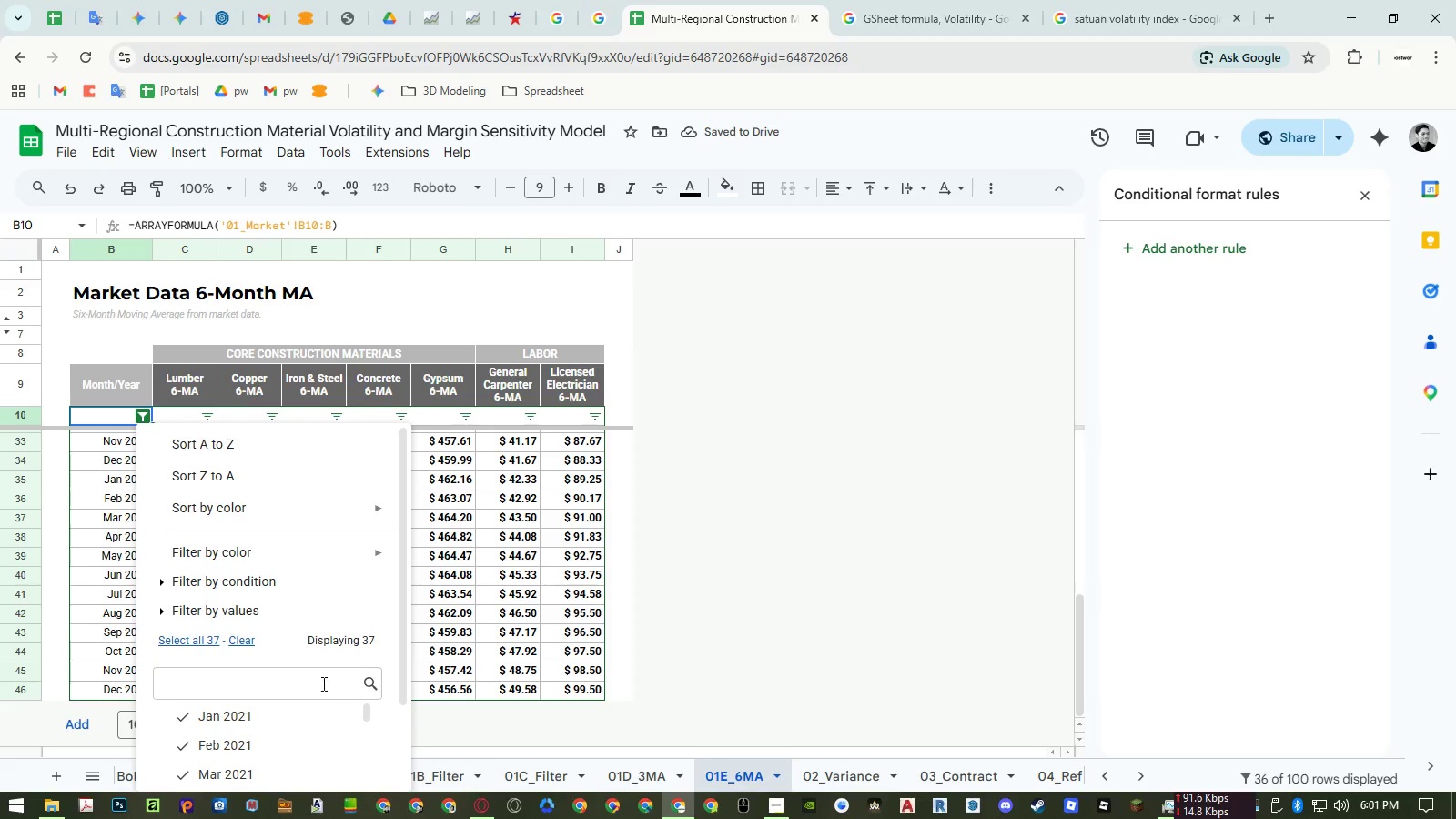 
scroll: coordinate [384, 744], scroll_direction: down, amount: 7.0
 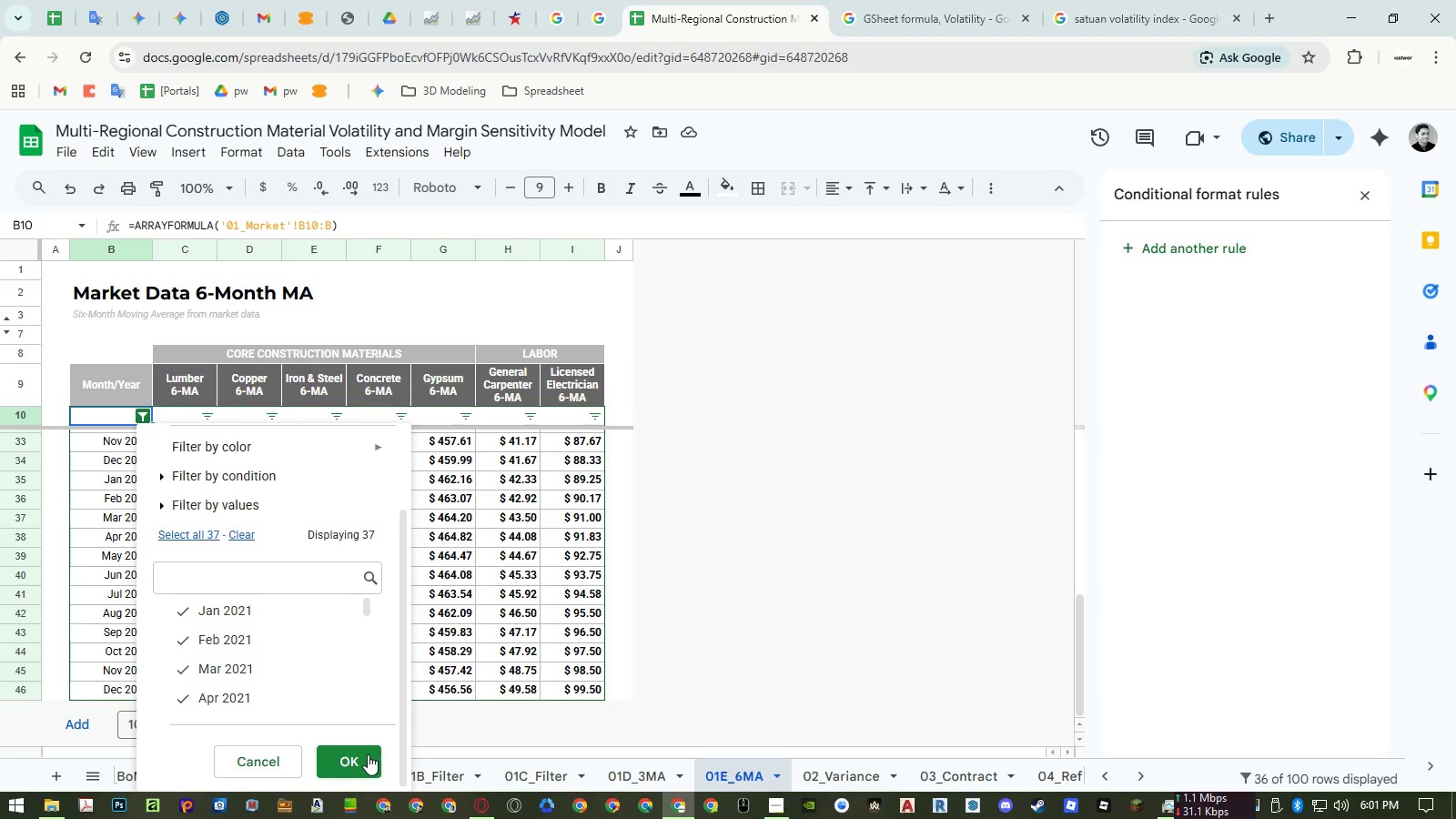 
left_click([368, 754])
 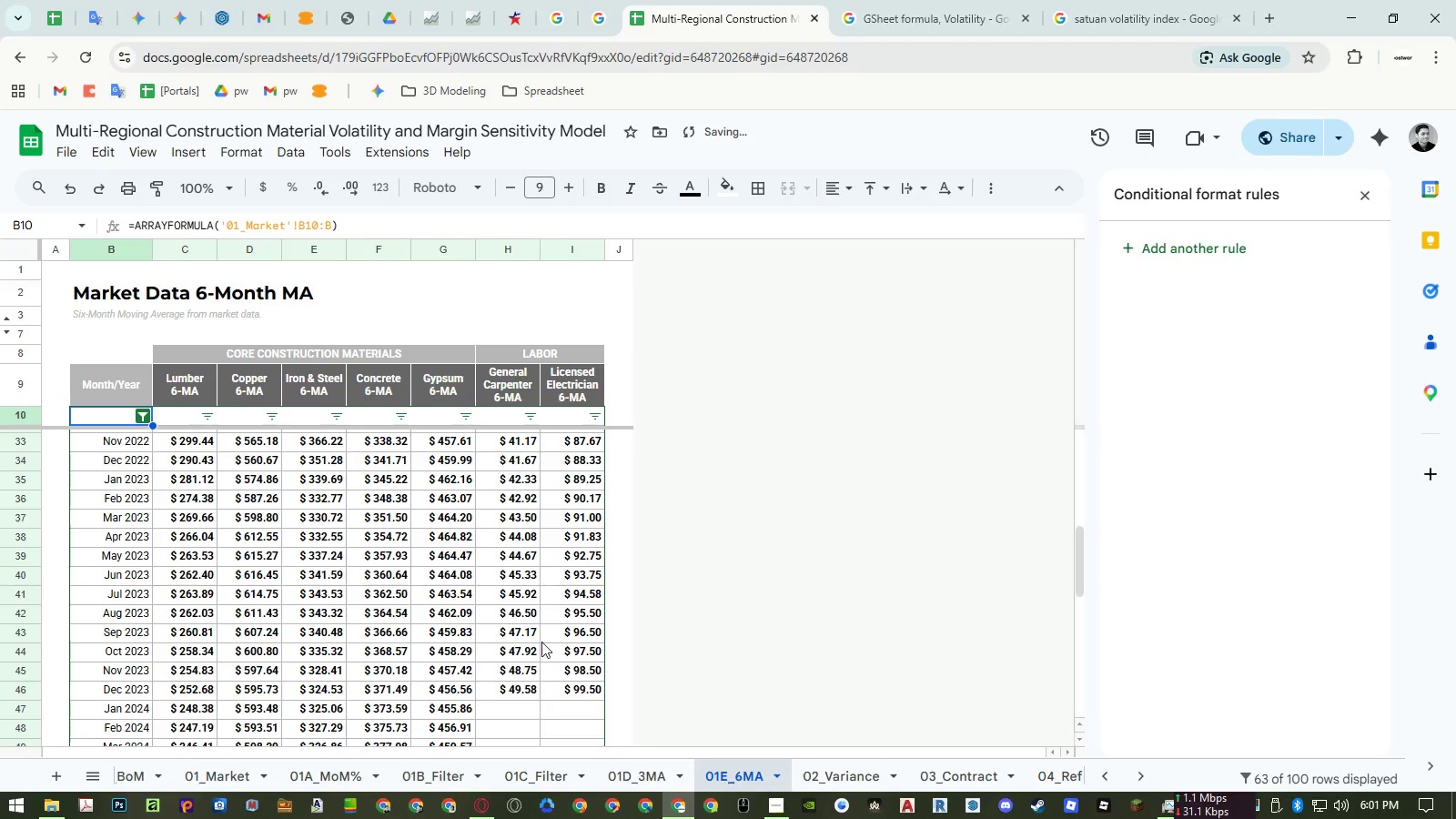 
scroll: coordinate [562, 624], scroll_direction: down, amount: 14.0
 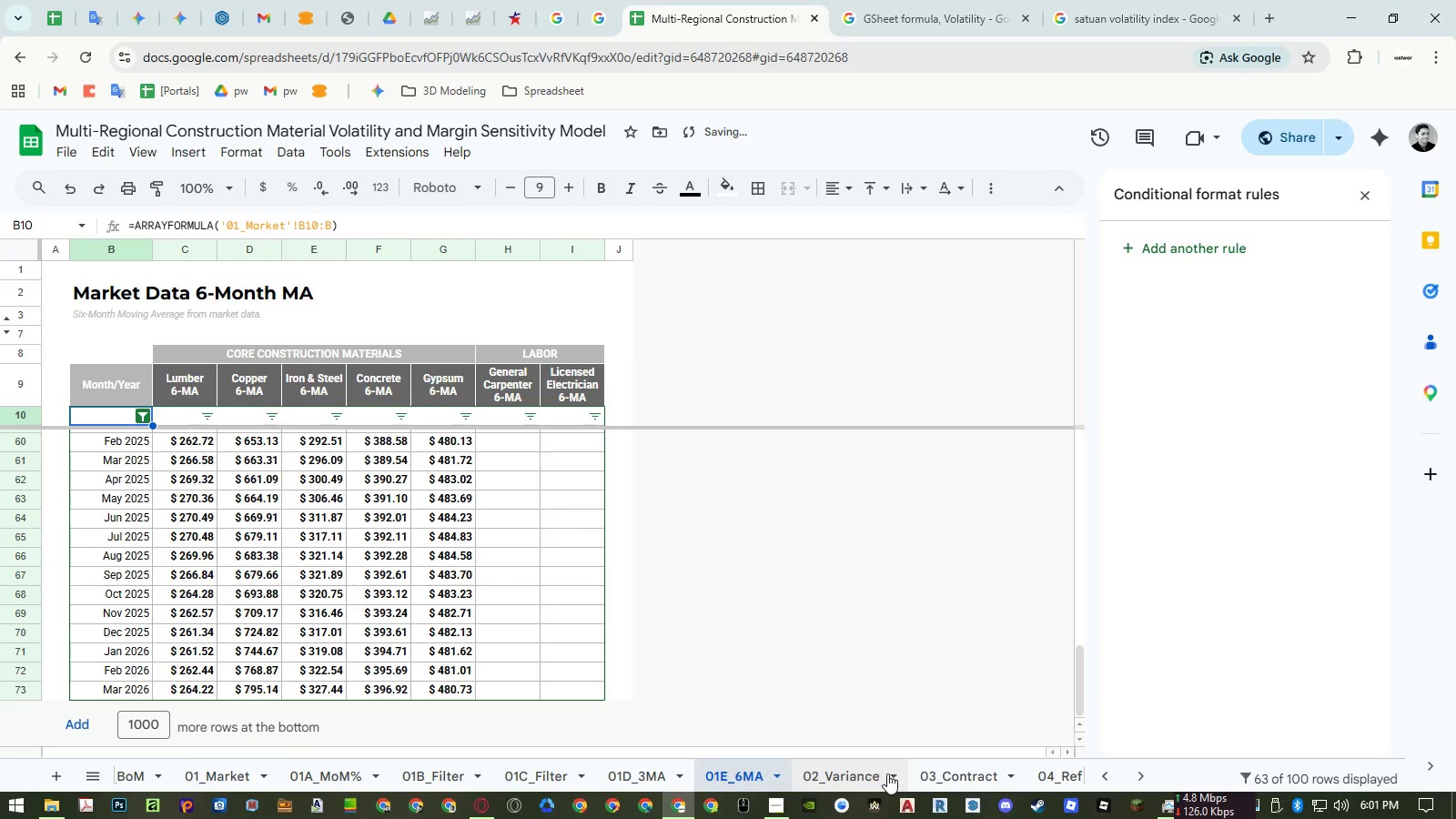 
left_click([887, 774])
 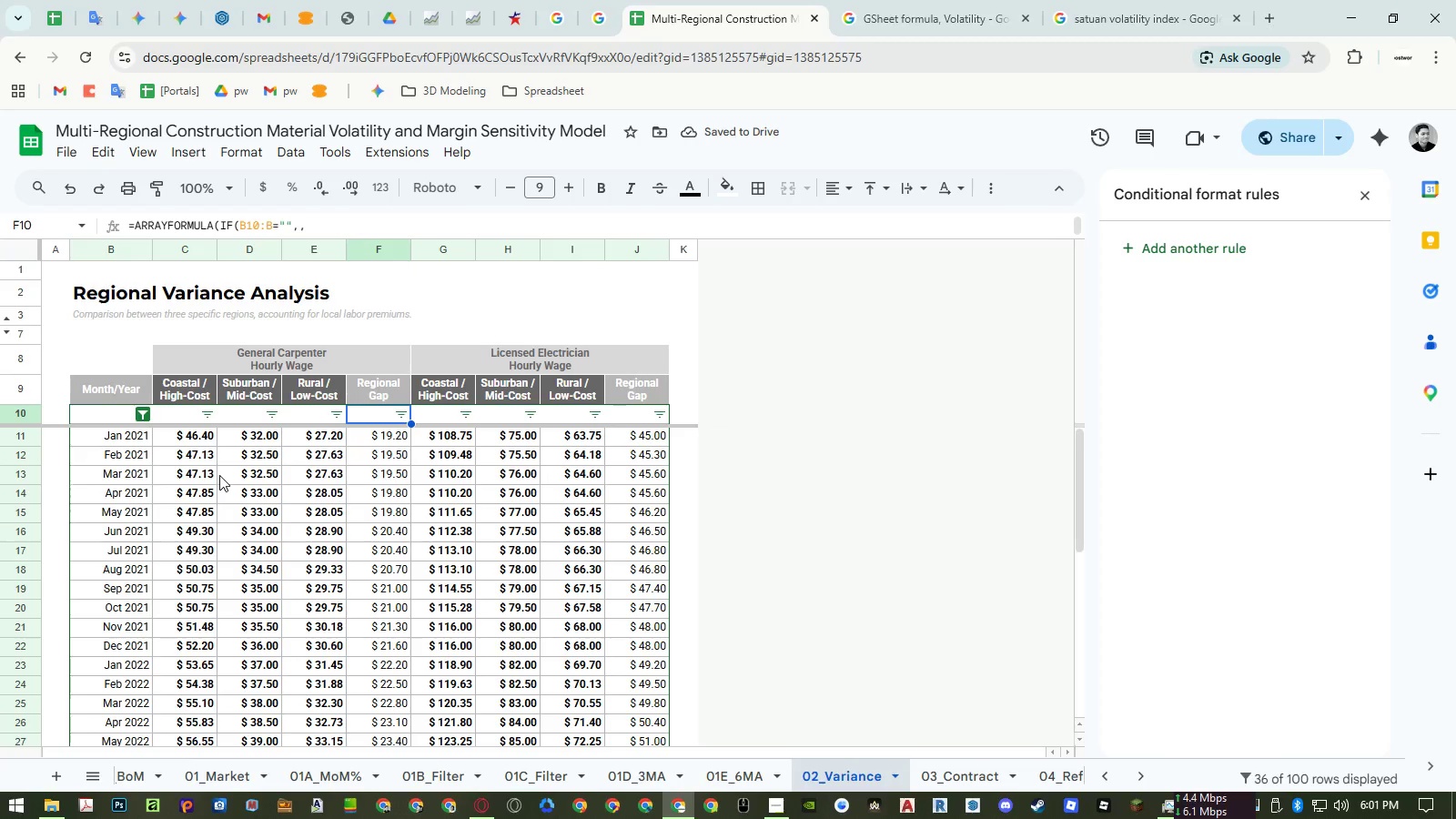 
scroll: coordinate [218, 475], scroll_direction: down, amount: 13.0
 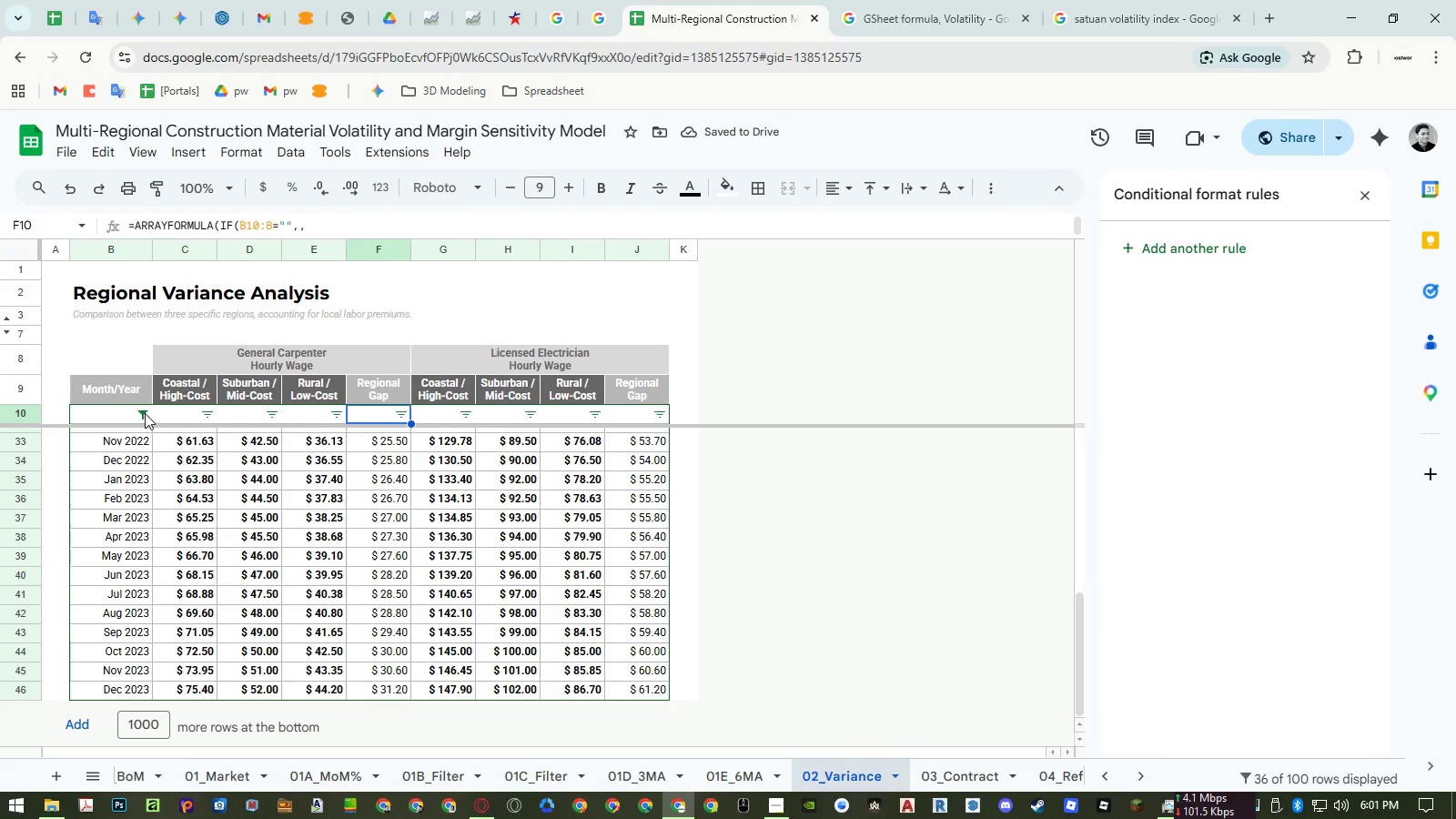 
left_click([145, 413])
 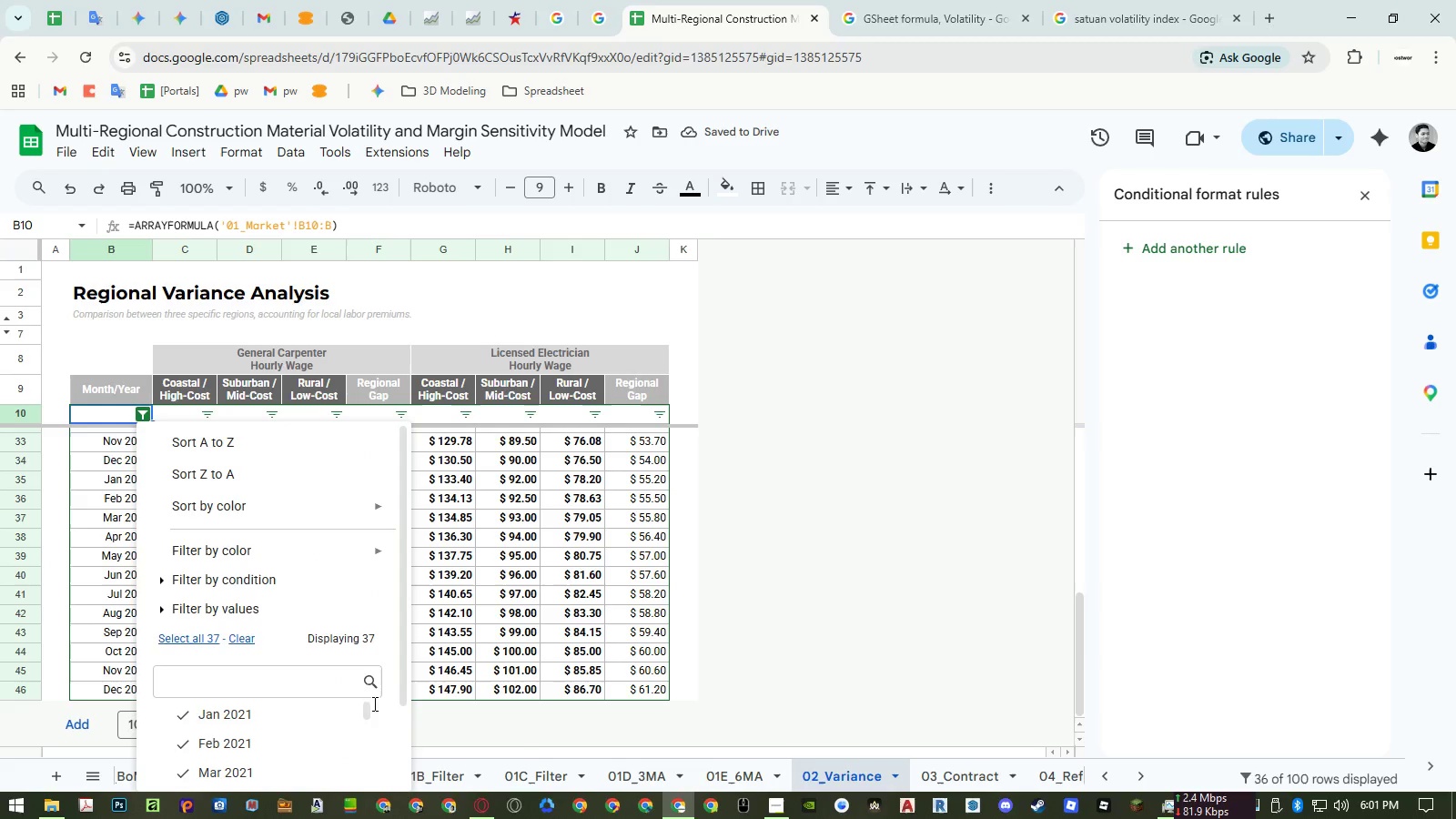 
scroll: coordinate [388, 723], scroll_direction: down, amount: 6.0
 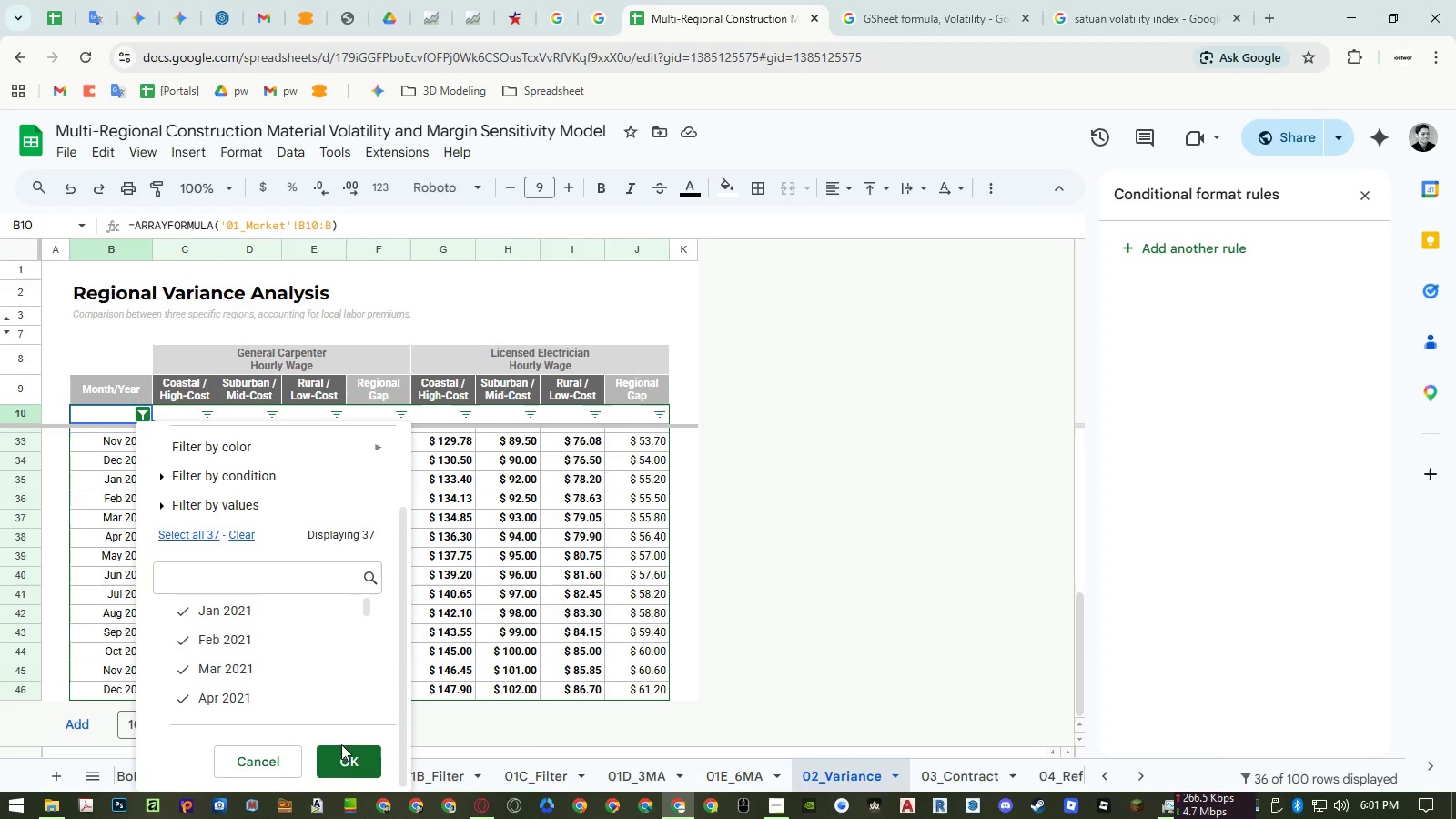 
left_click([345, 755])
 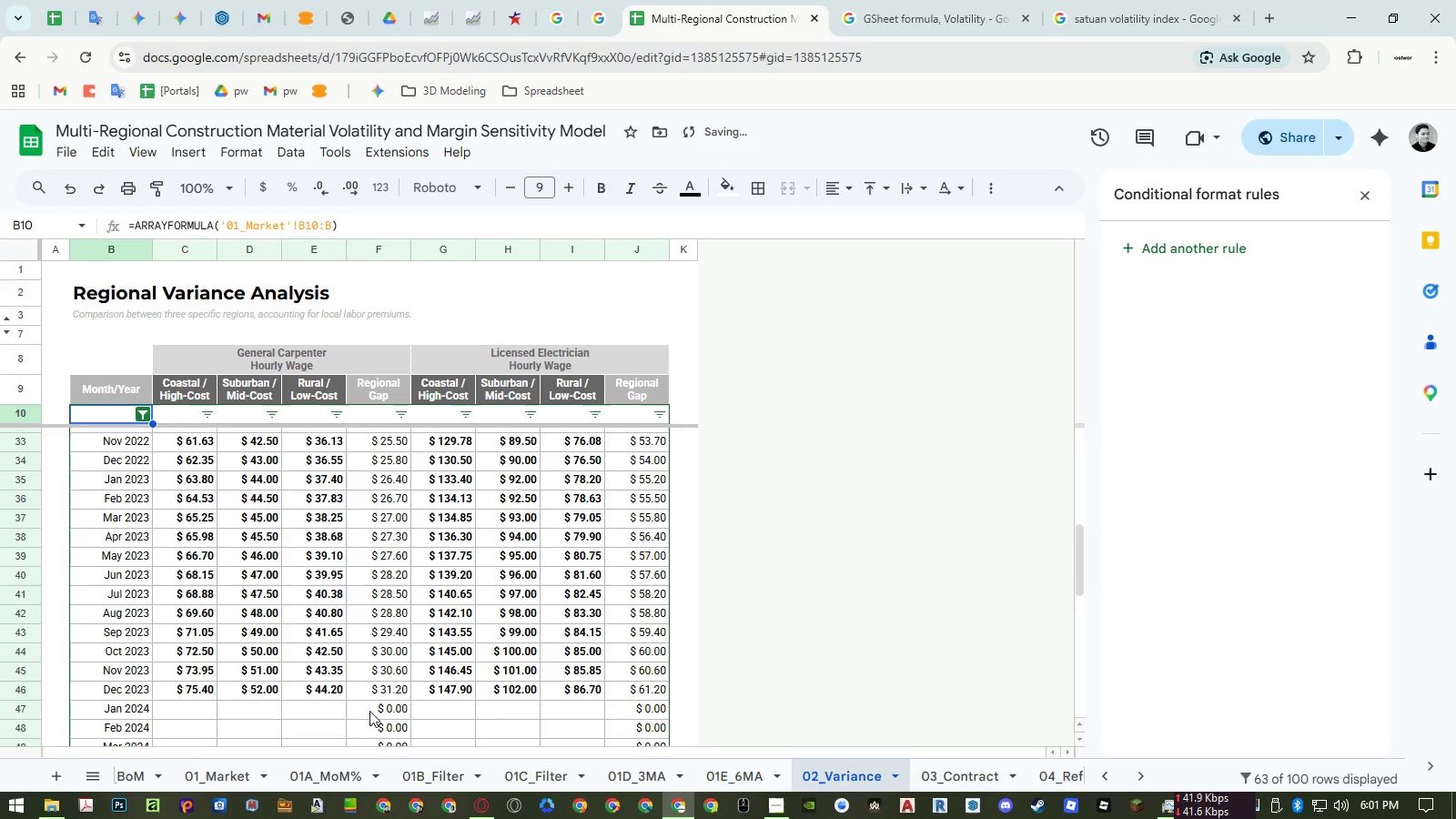 
scroll: coordinate [609, 625], scroll_direction: down, amount: 12.0
 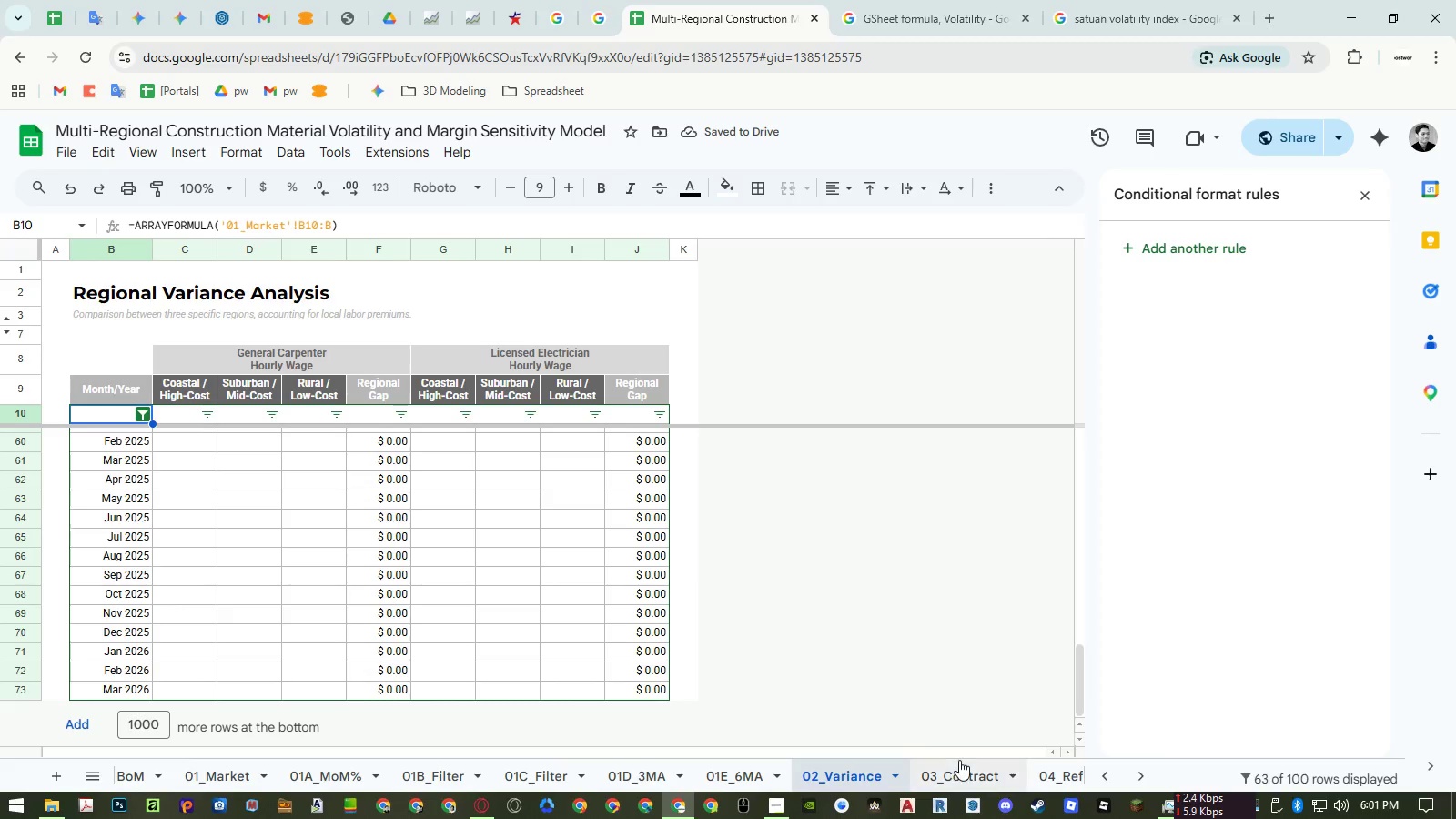 
left_click([960, 760])
 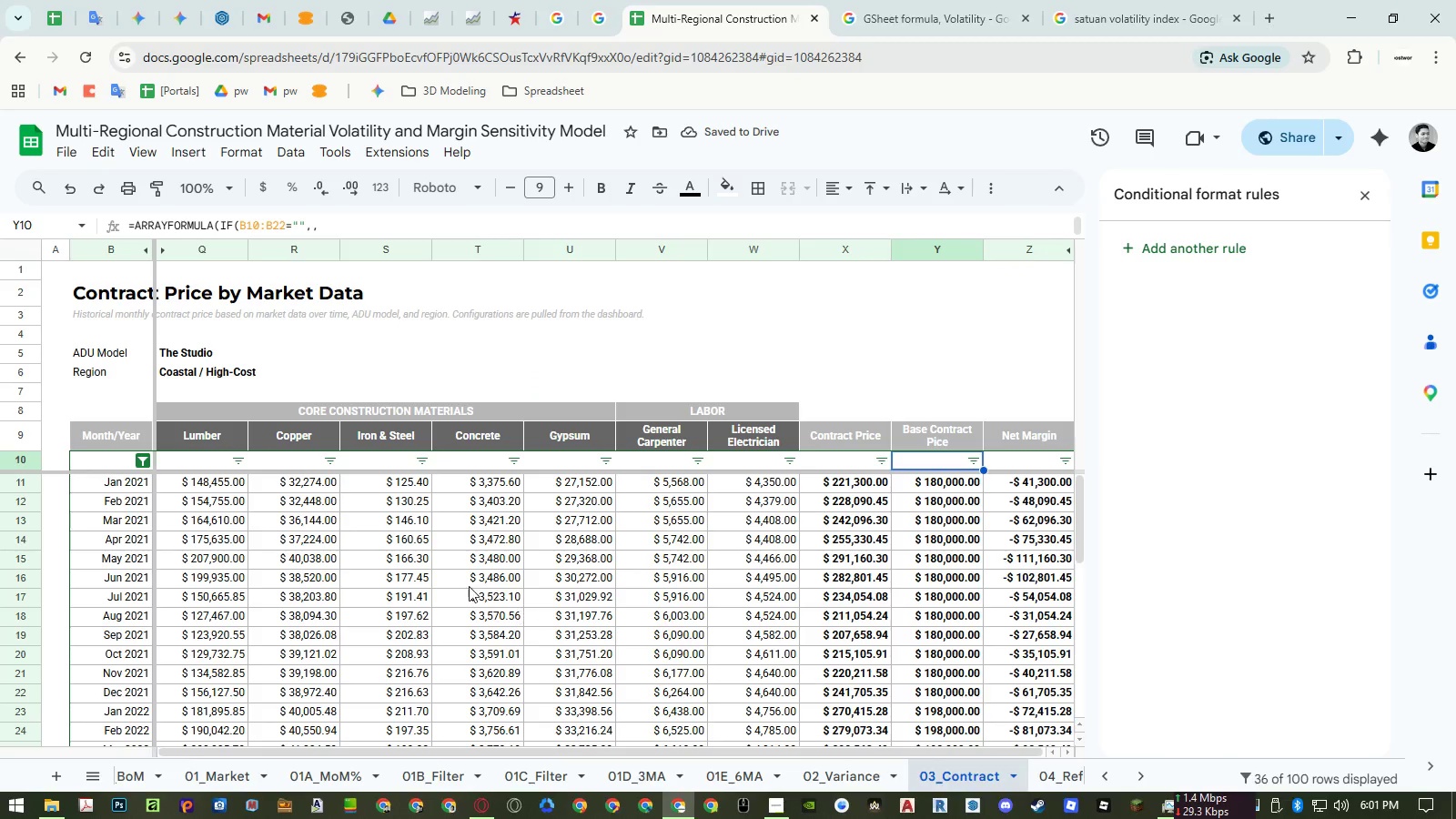 
scroll: coordinate [342, 546], scroll_direction: down, amount: 10.0
 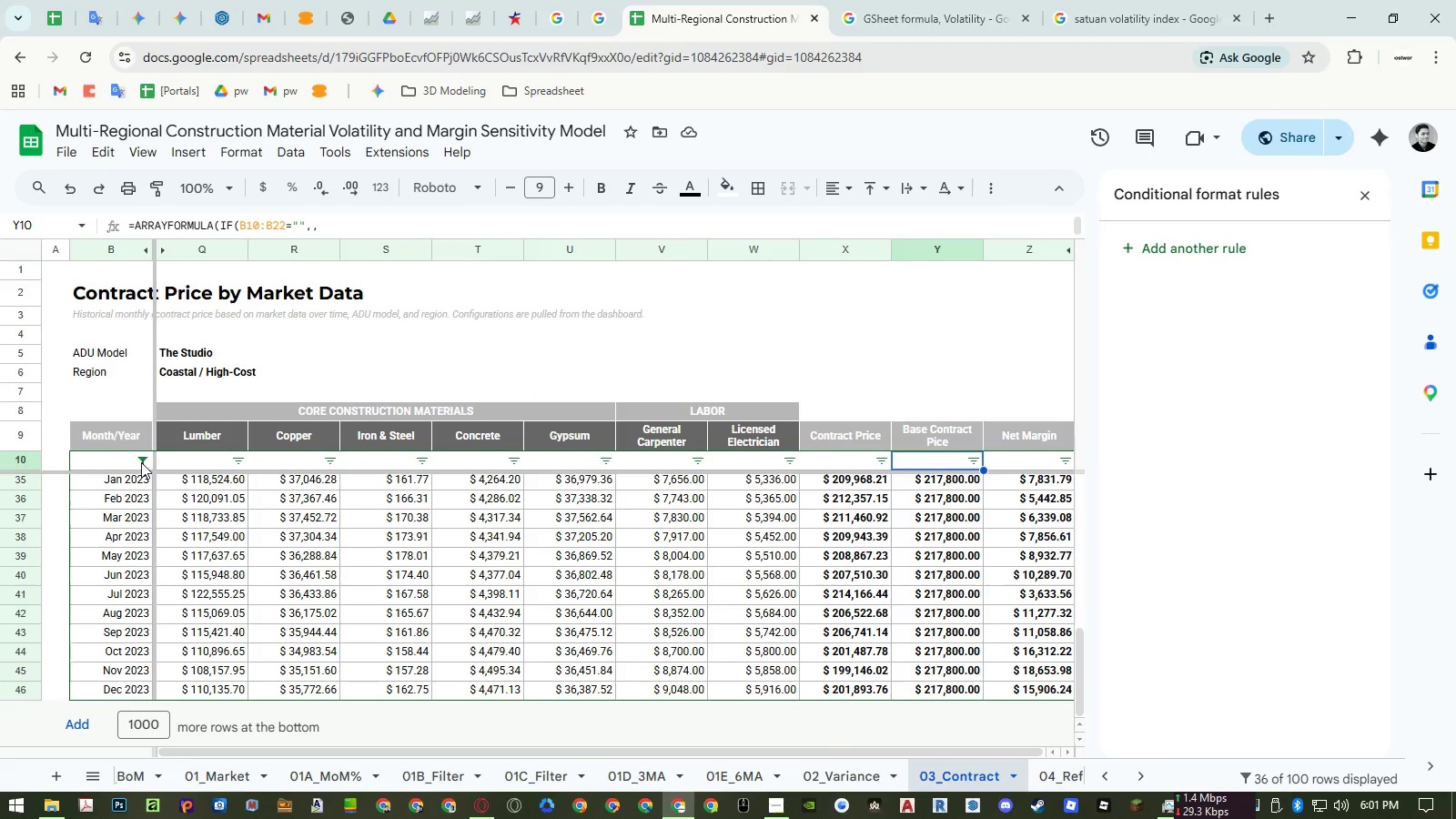 
left_click([141, 460])
 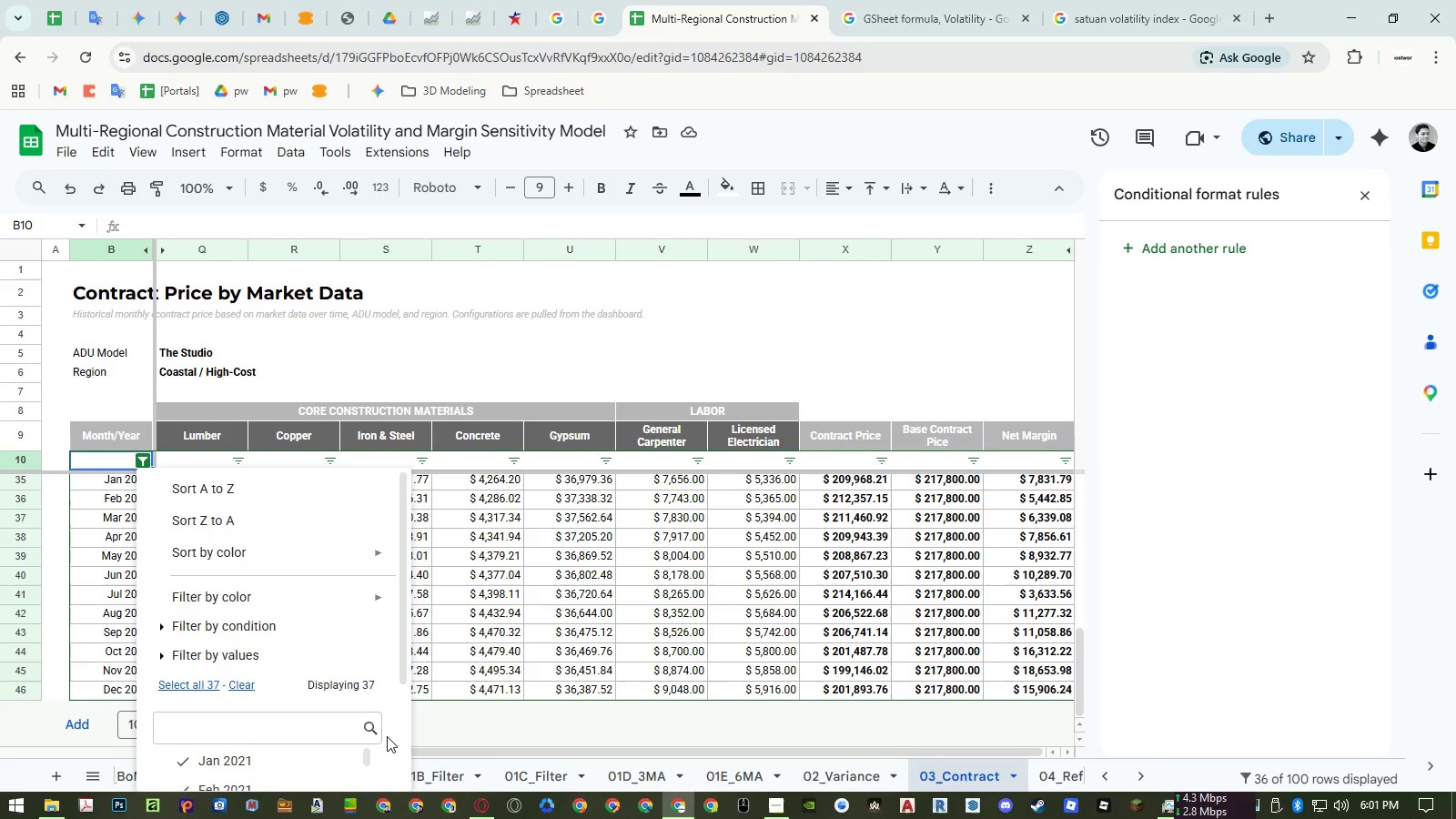 
scroll: coordinate [388, 739], scroll_direction: down, amount: 7.0
 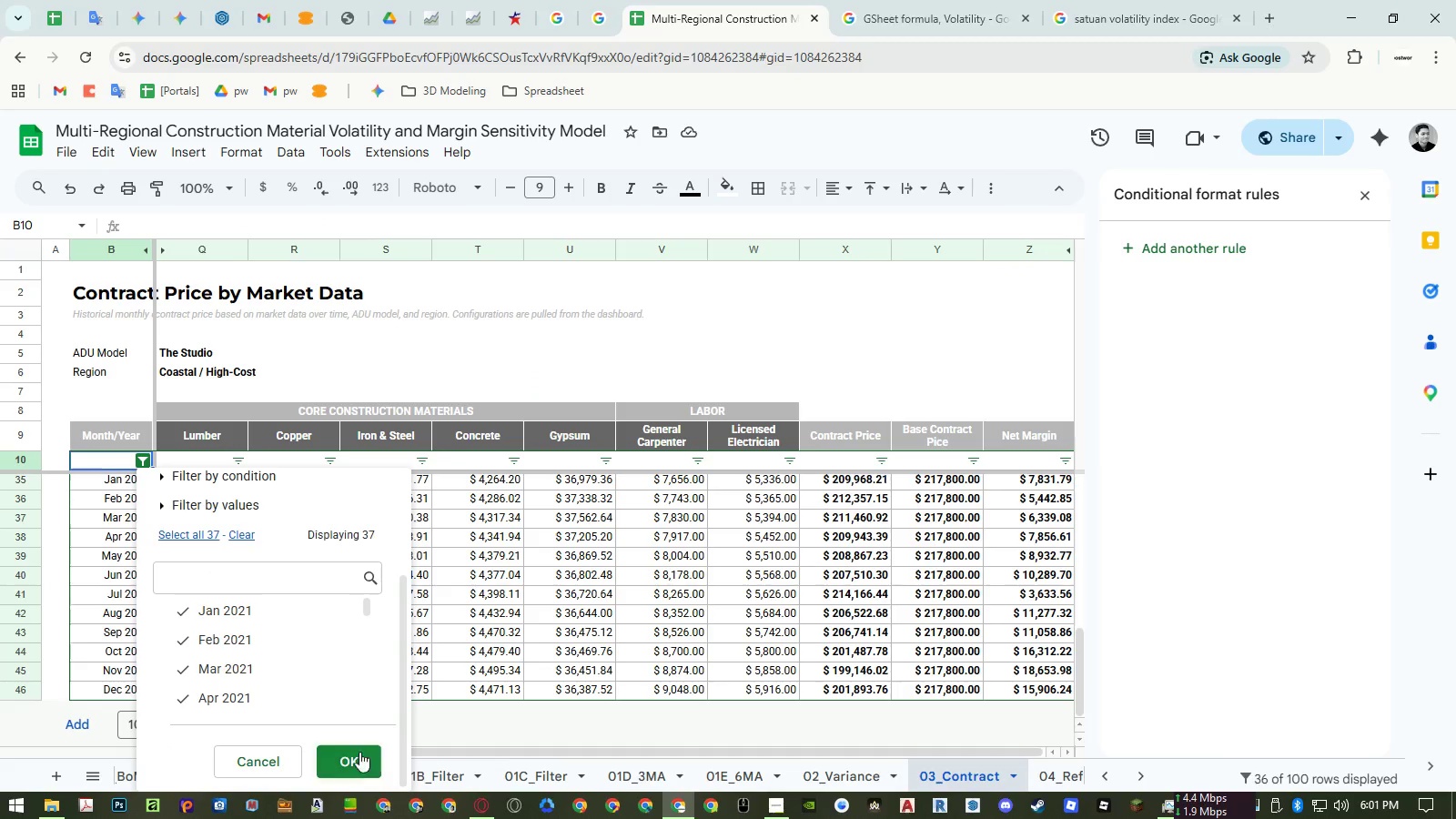 
left_click([351, 756])
 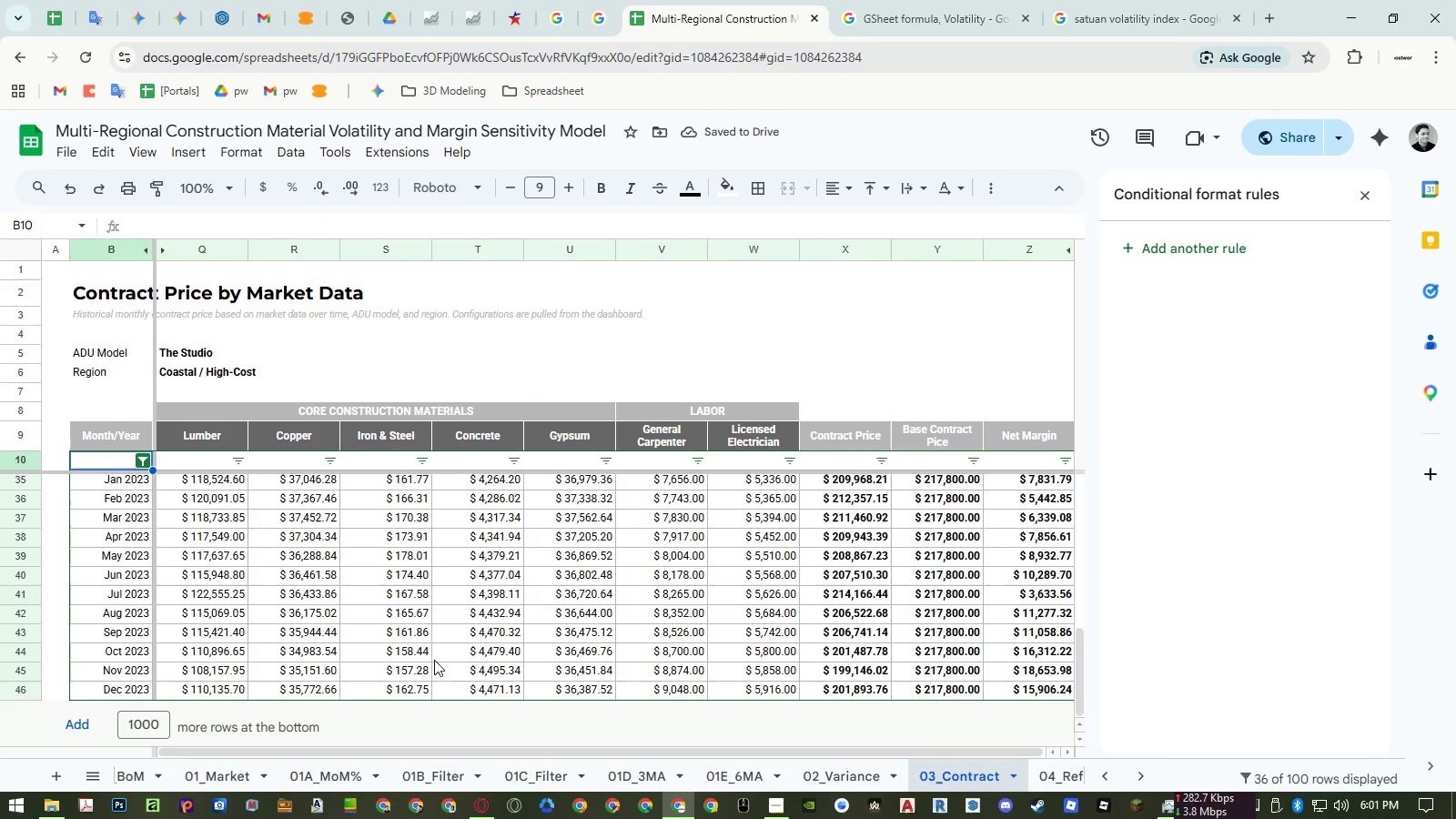 
wait(6.91)
 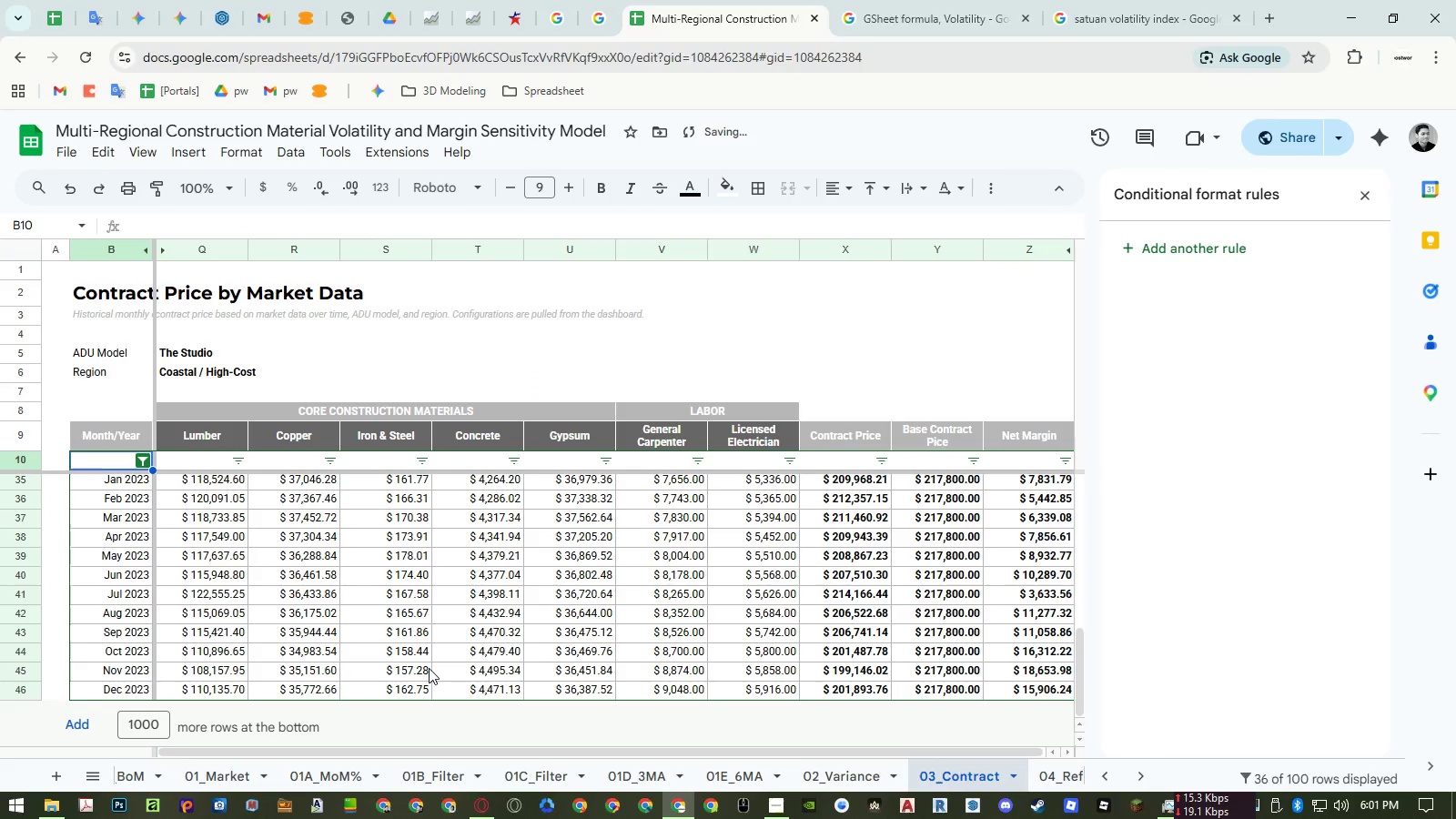 
double_click([124, 459])
 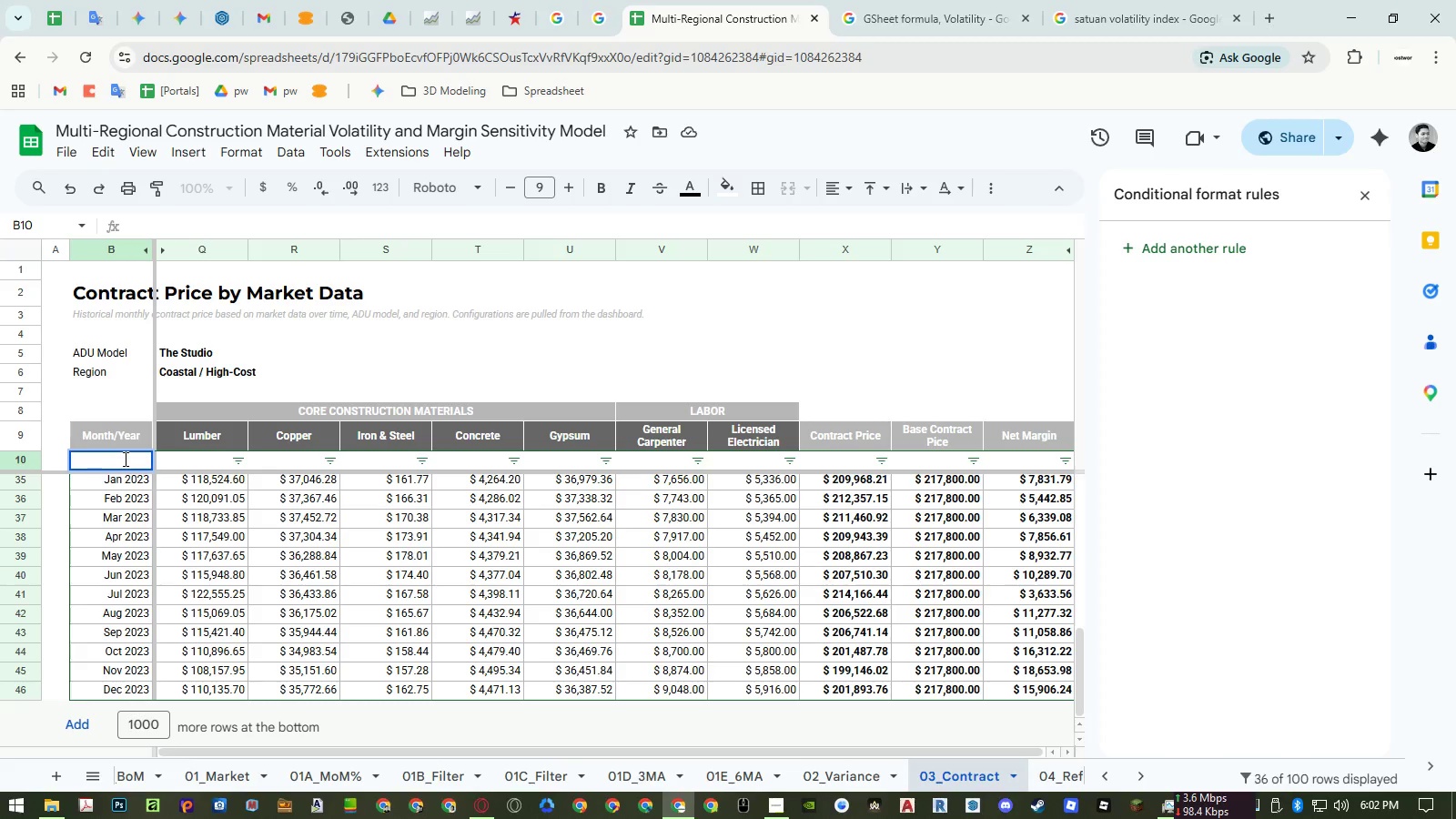 
key(Escape)
 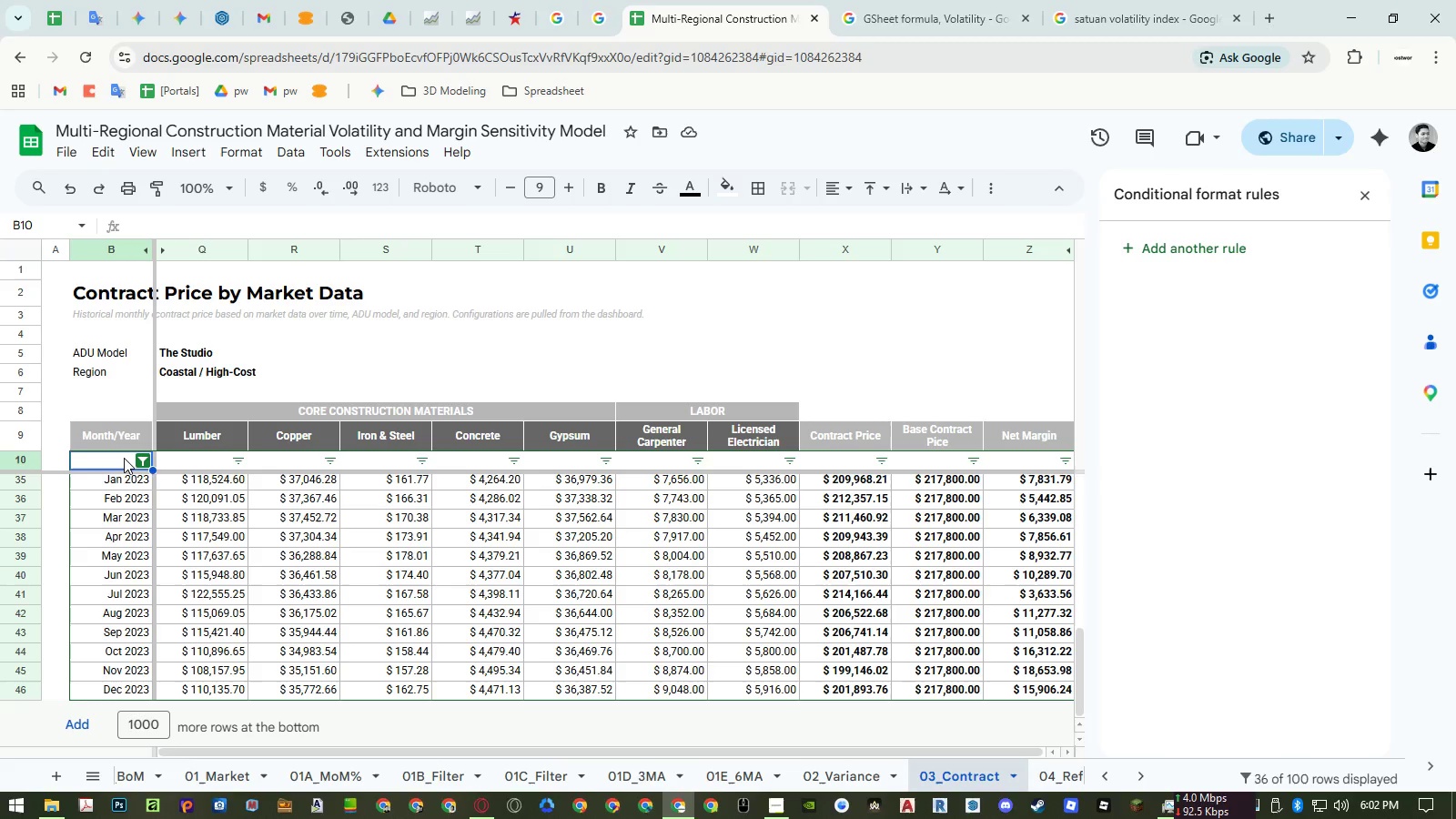 
key(ArrowDown)
 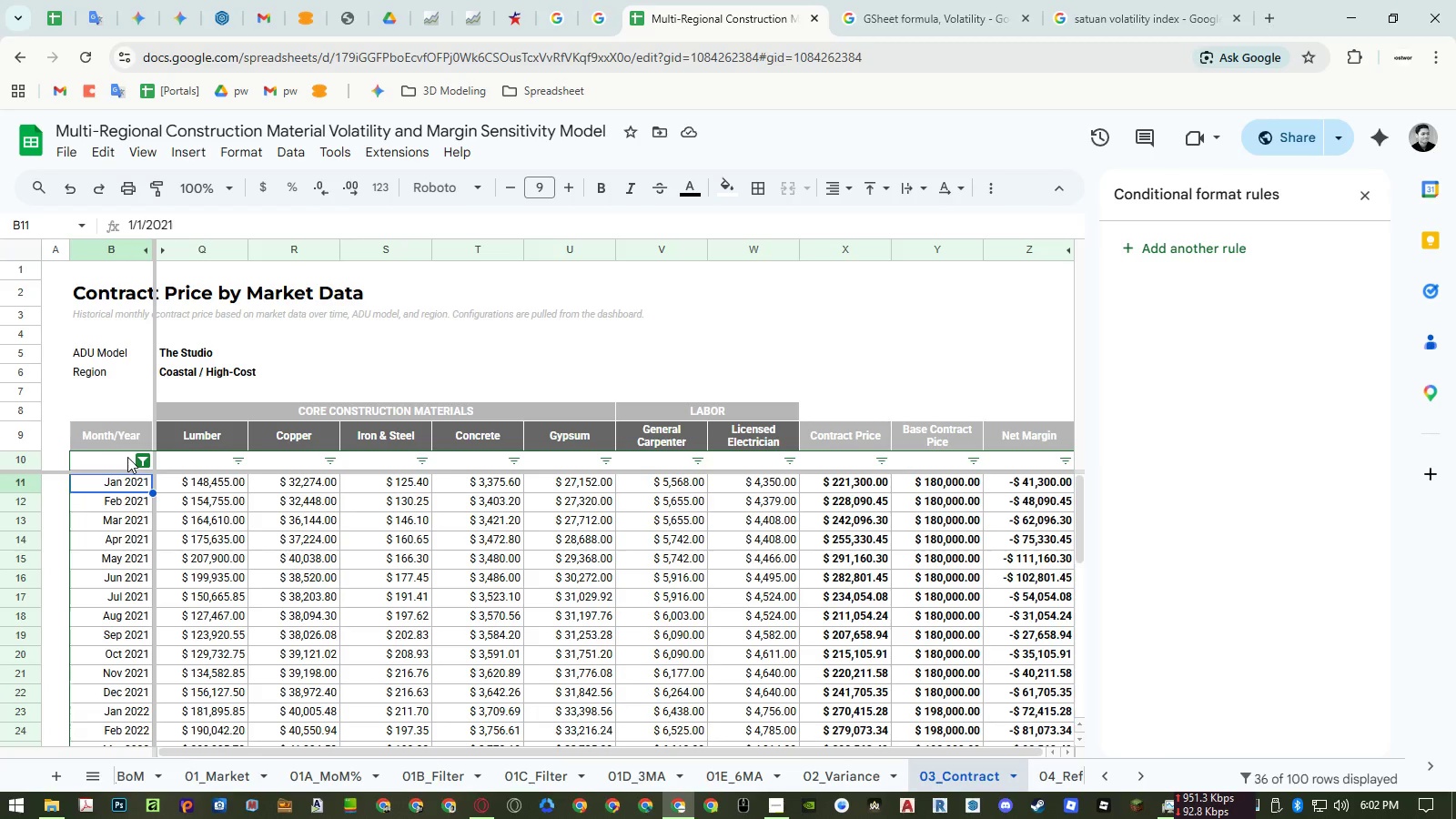 
key(ArrowDown)
 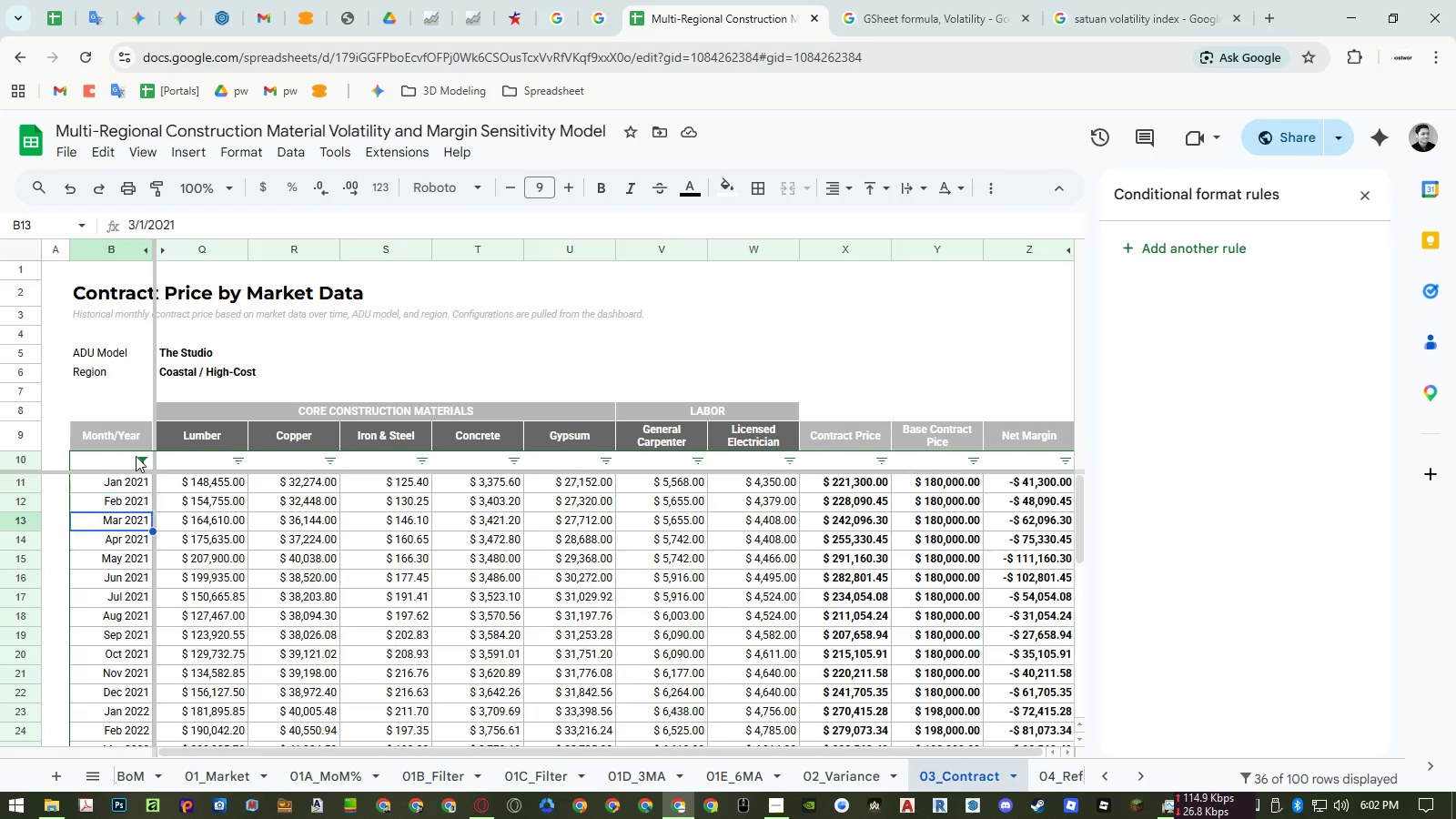 
key(ArrowDown)
 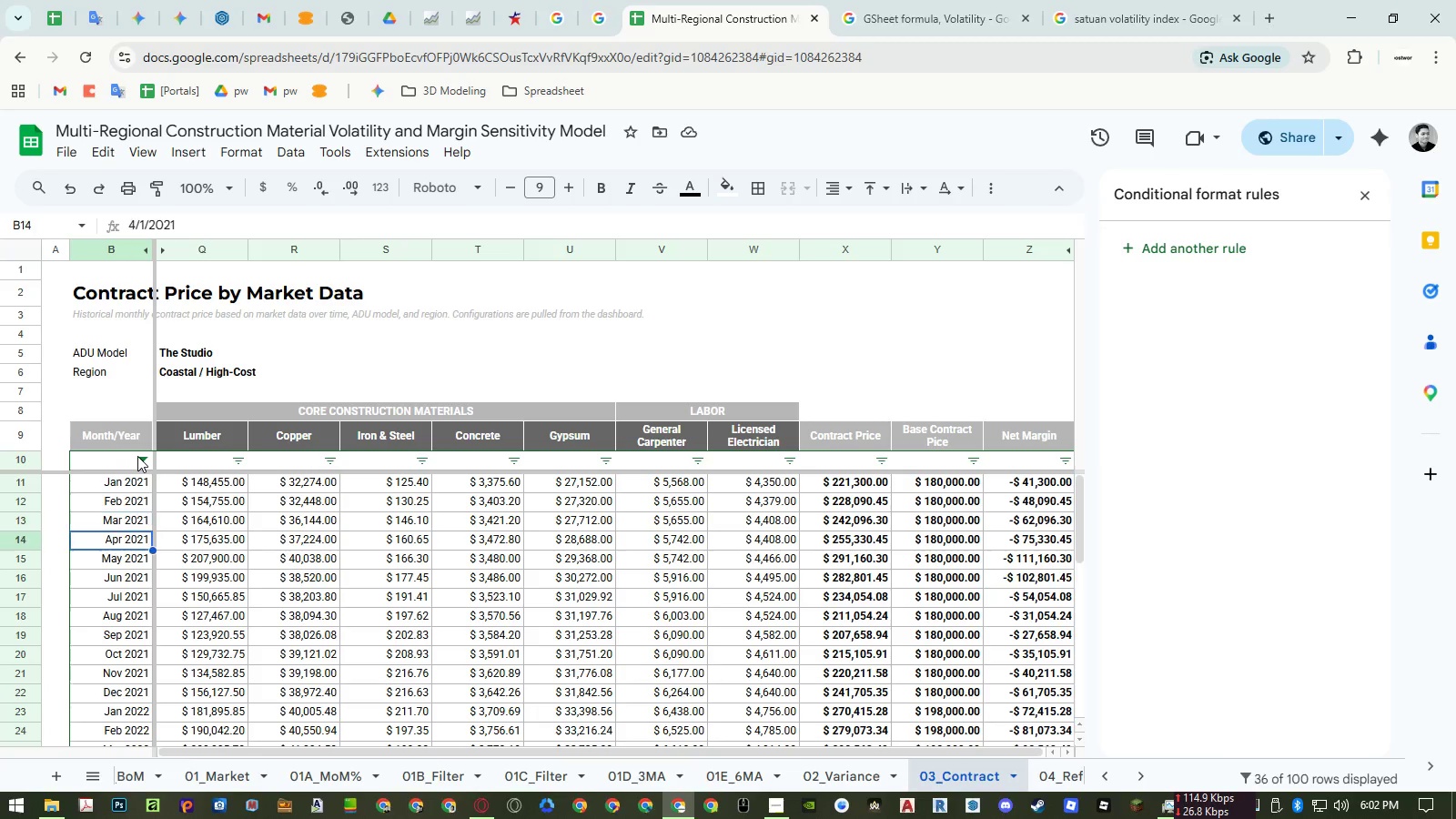 
key(ArrowDown)
 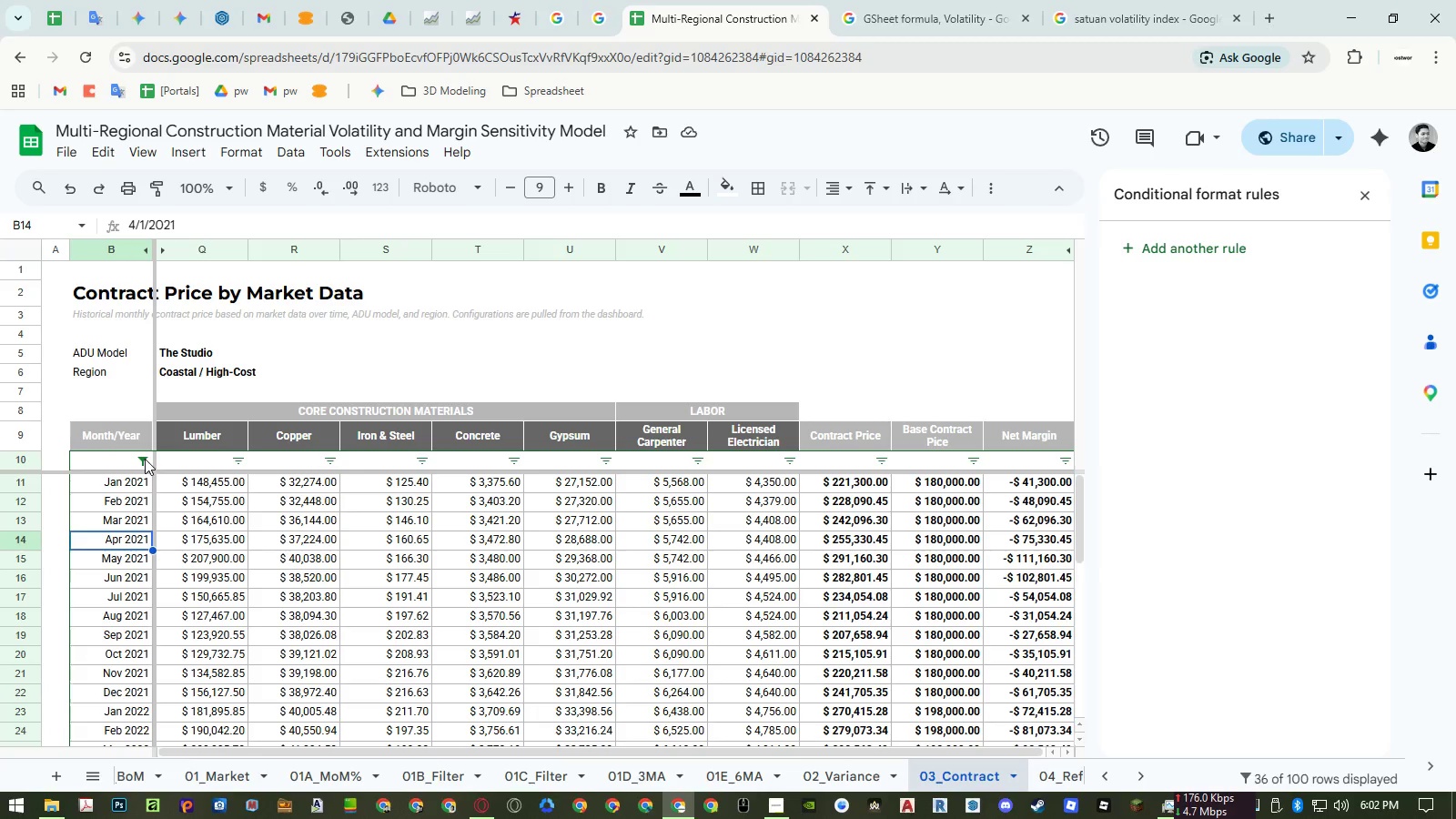 
left_click([145, 459])
 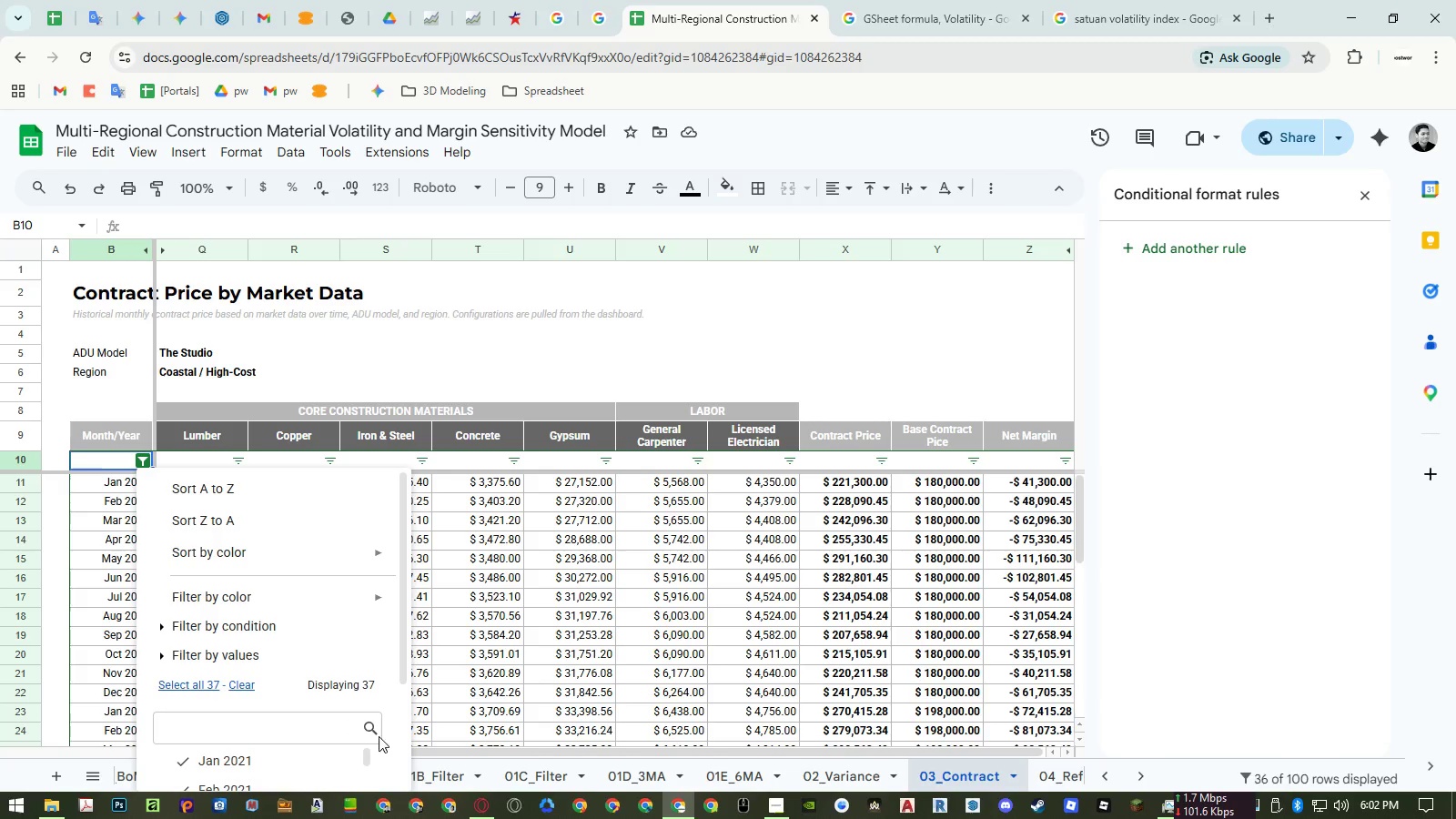 
scroll: coordinate [384, 736], scroll_direction: down, amount: 6.0
 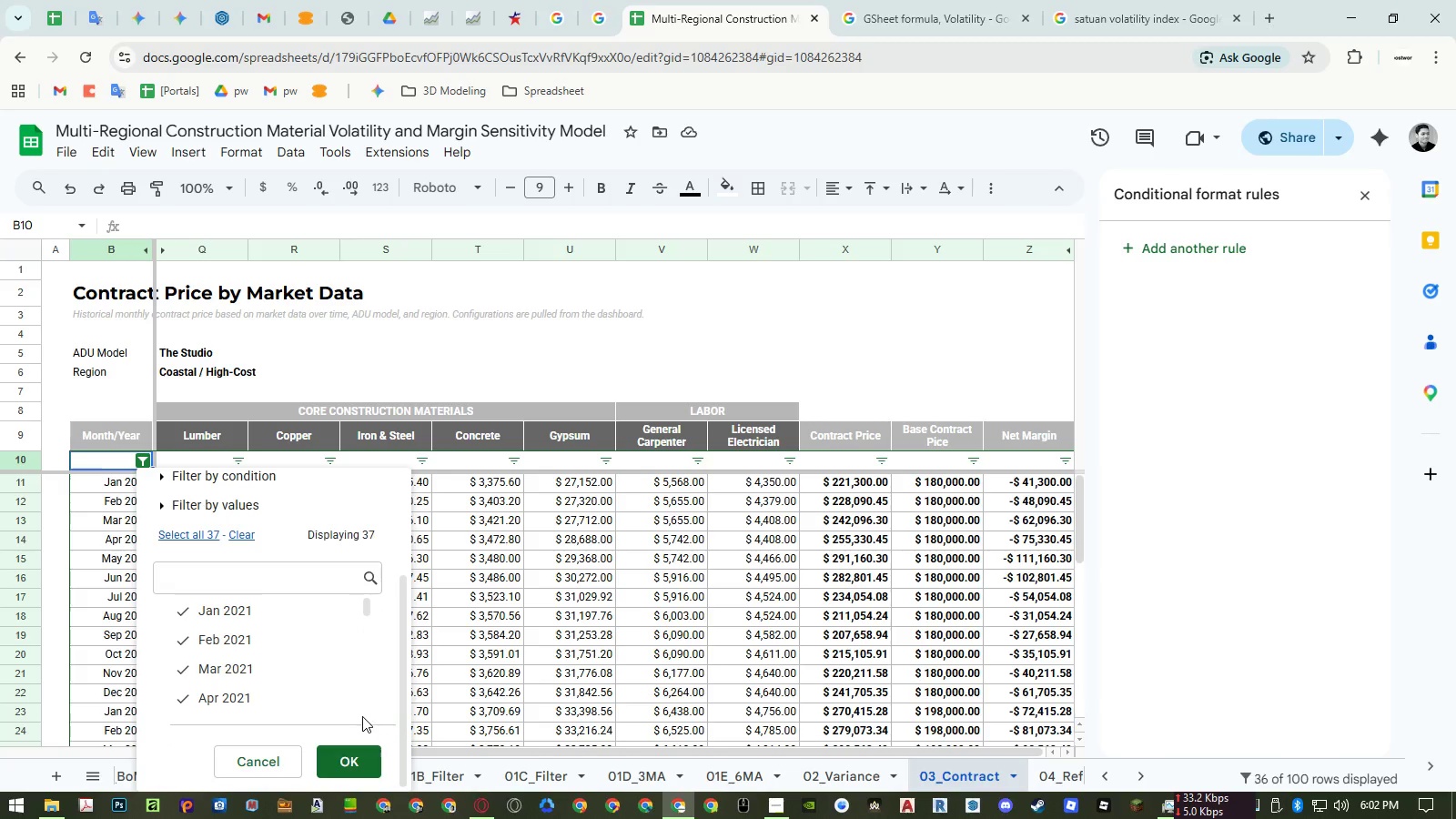 
left_click([190, 532])
 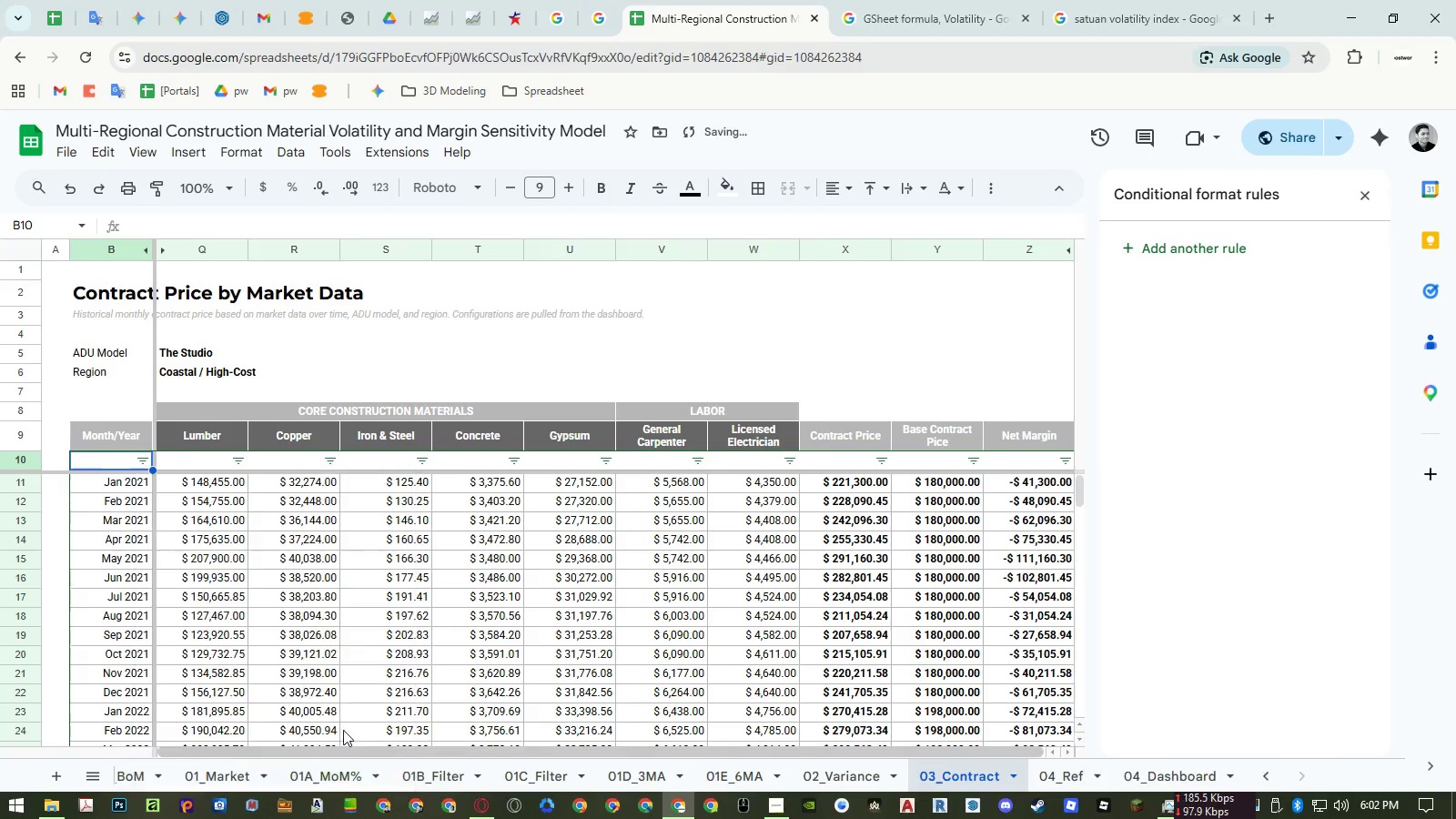 
left_click([95, 467])
 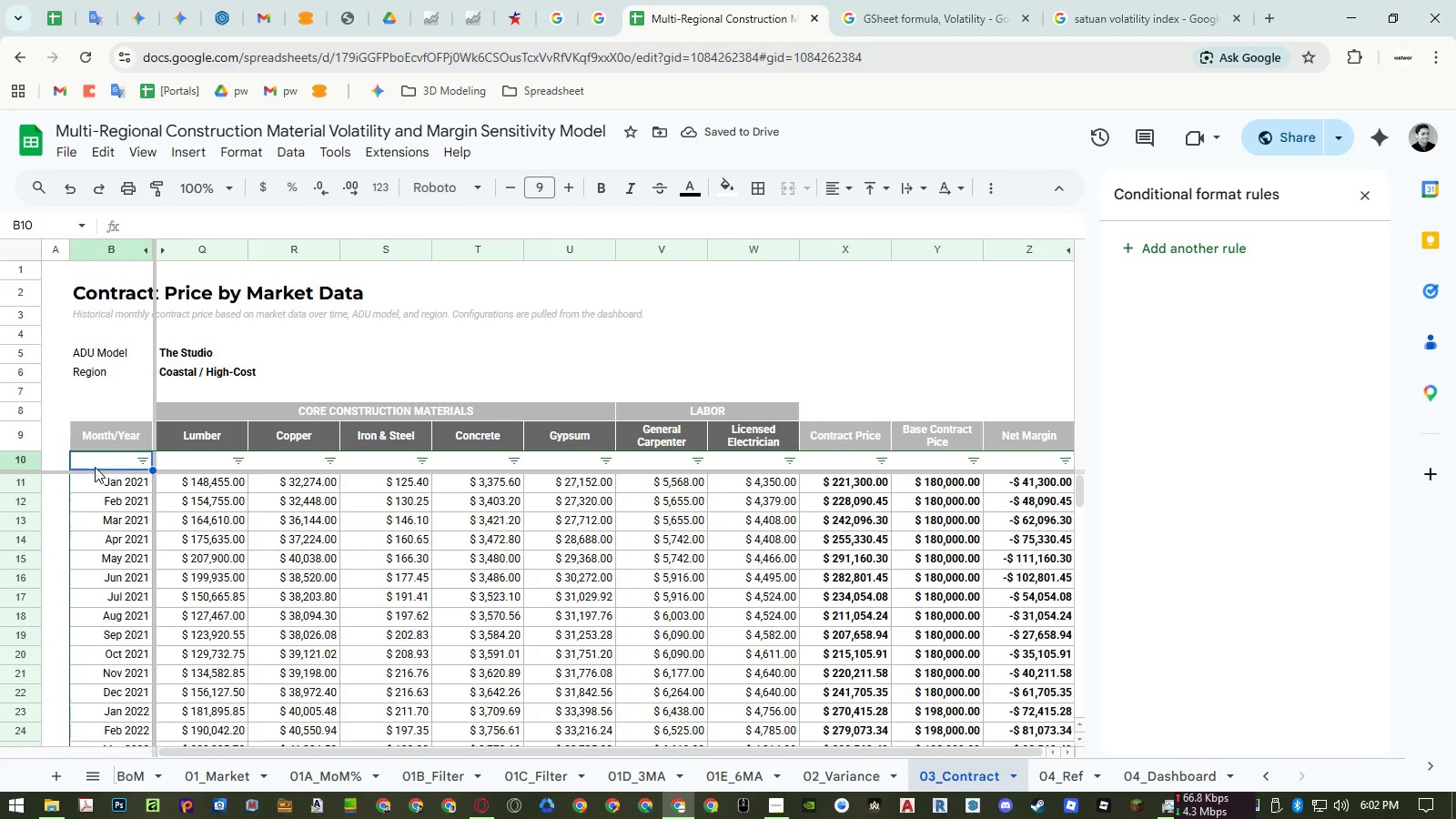 
scroll: coordinate [104, 476], scroll_direction: up, amount: 4.0
 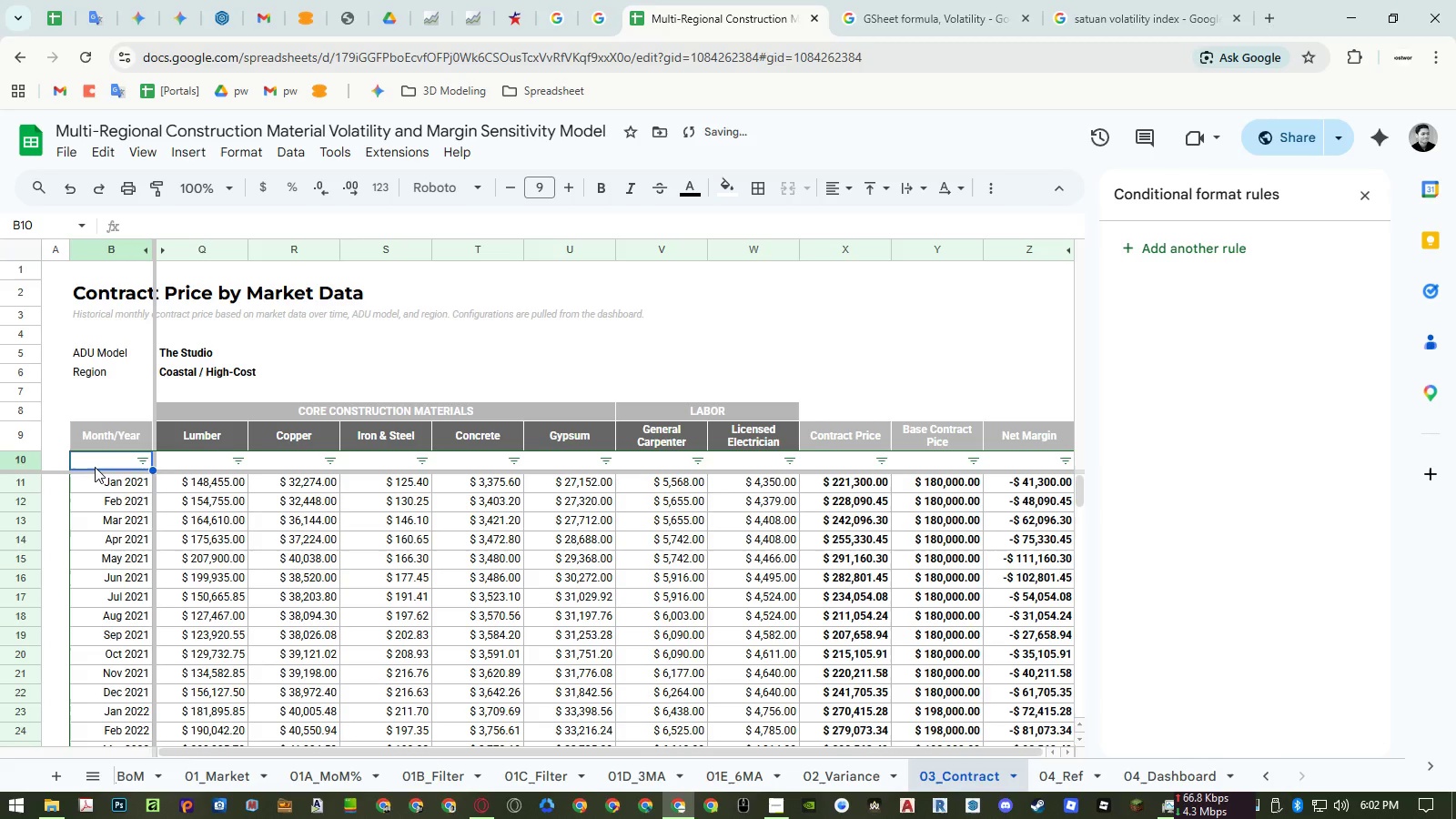 
type(=arr)
 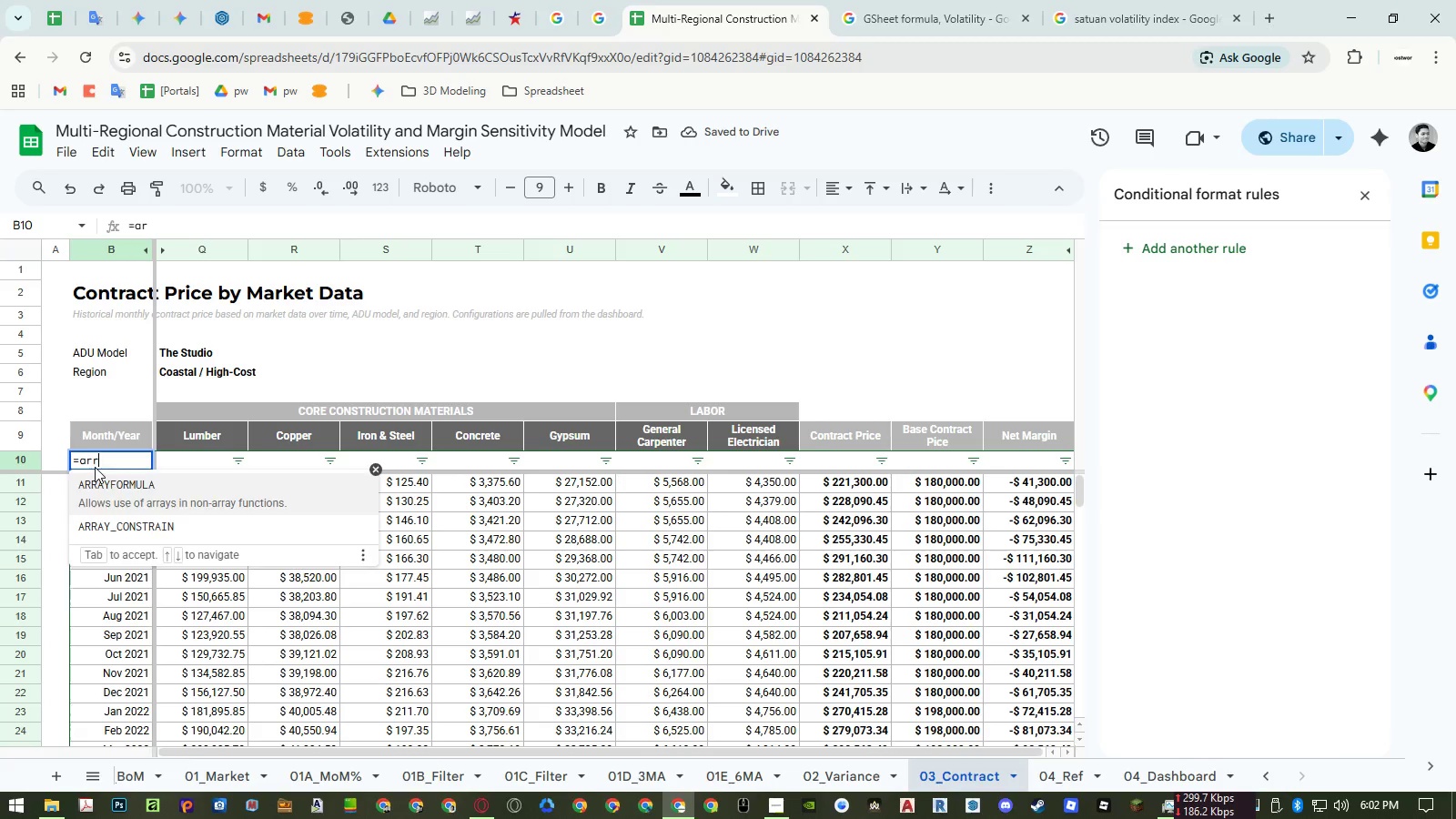 
key(Enter)
 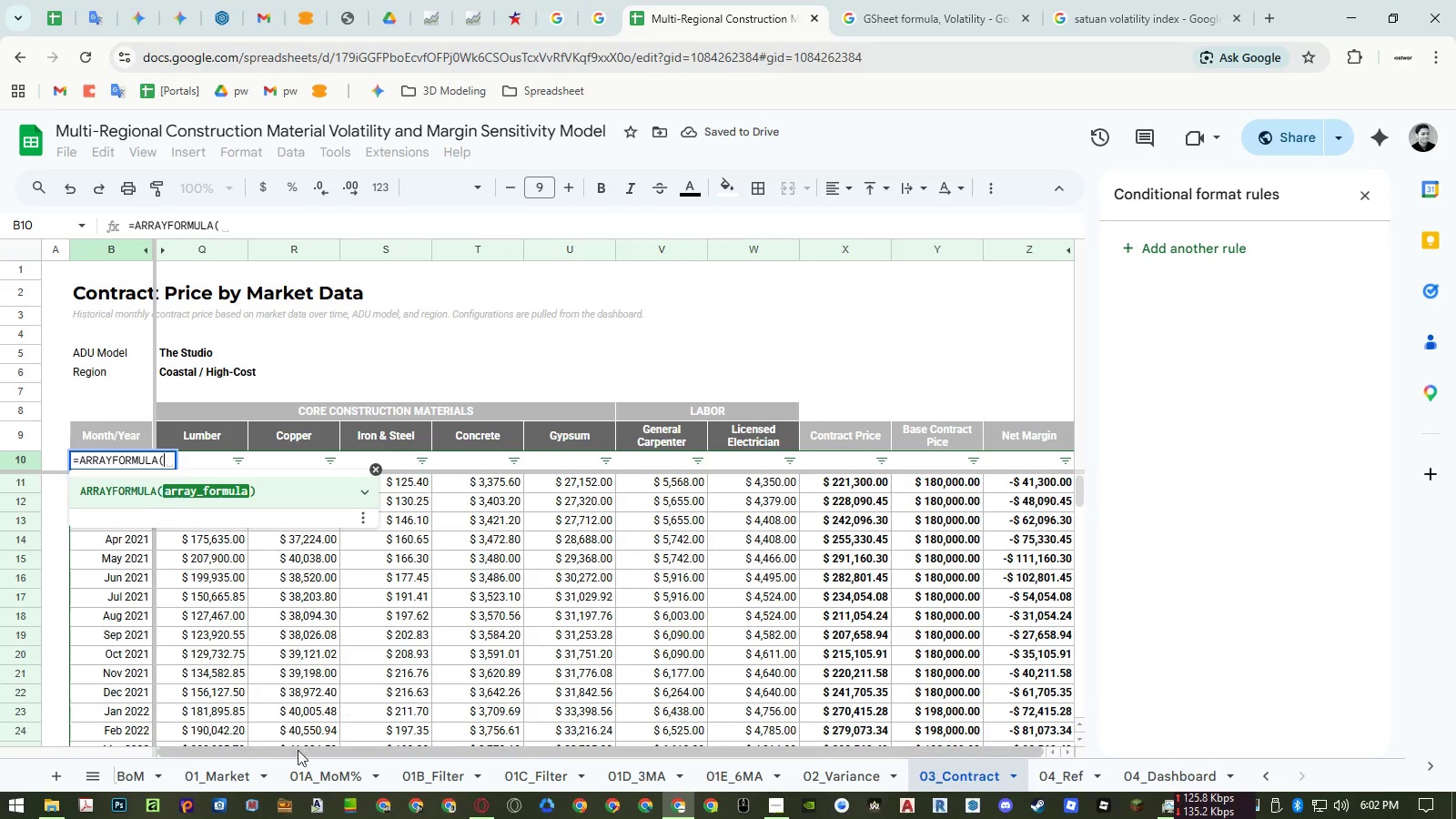 
left_click([245, 770])
 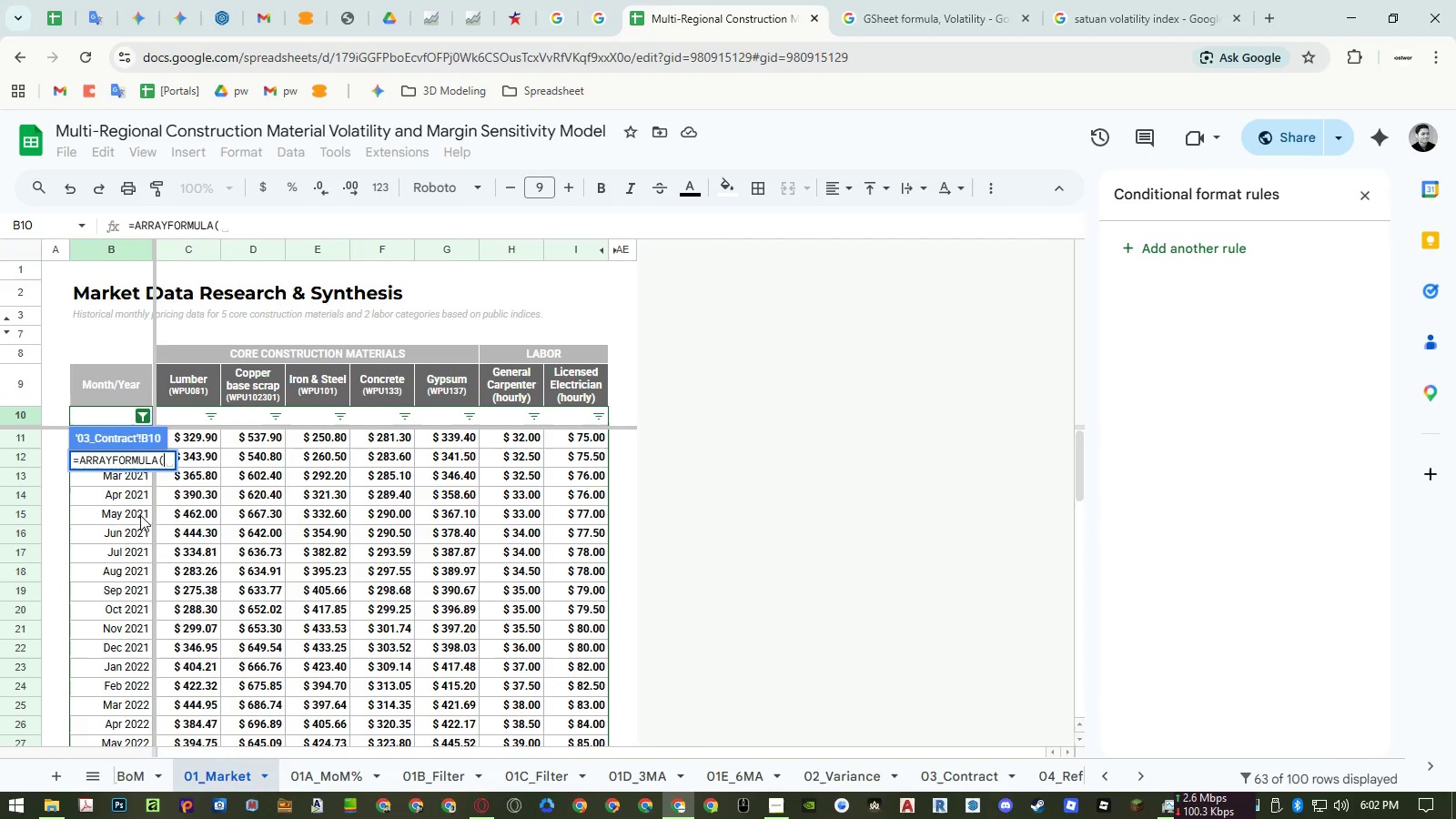 
left_click_drag(start_coordinate=[125, 518], to_coordinate=[107, 424])
 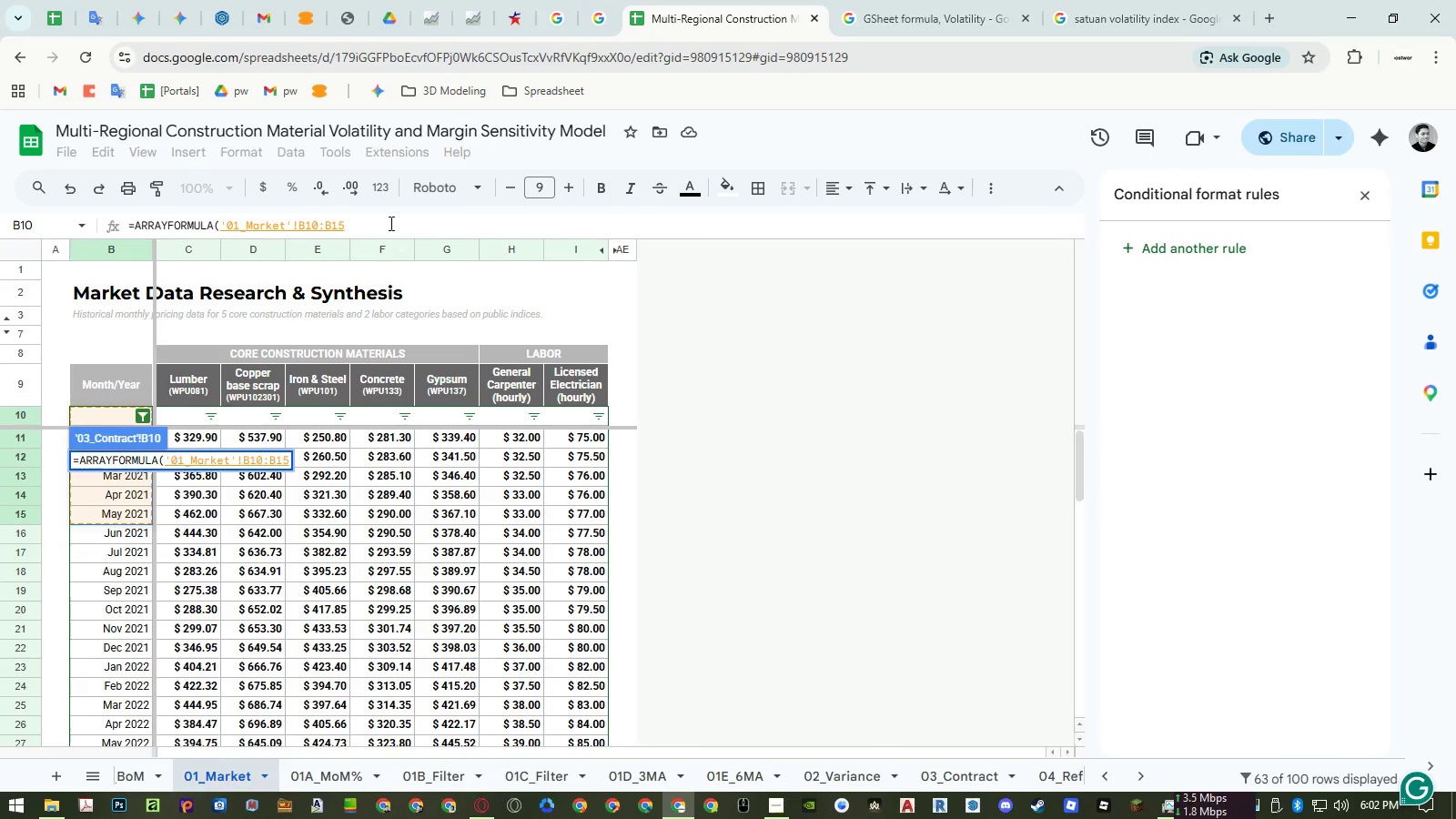 
left_click([389, 223])
 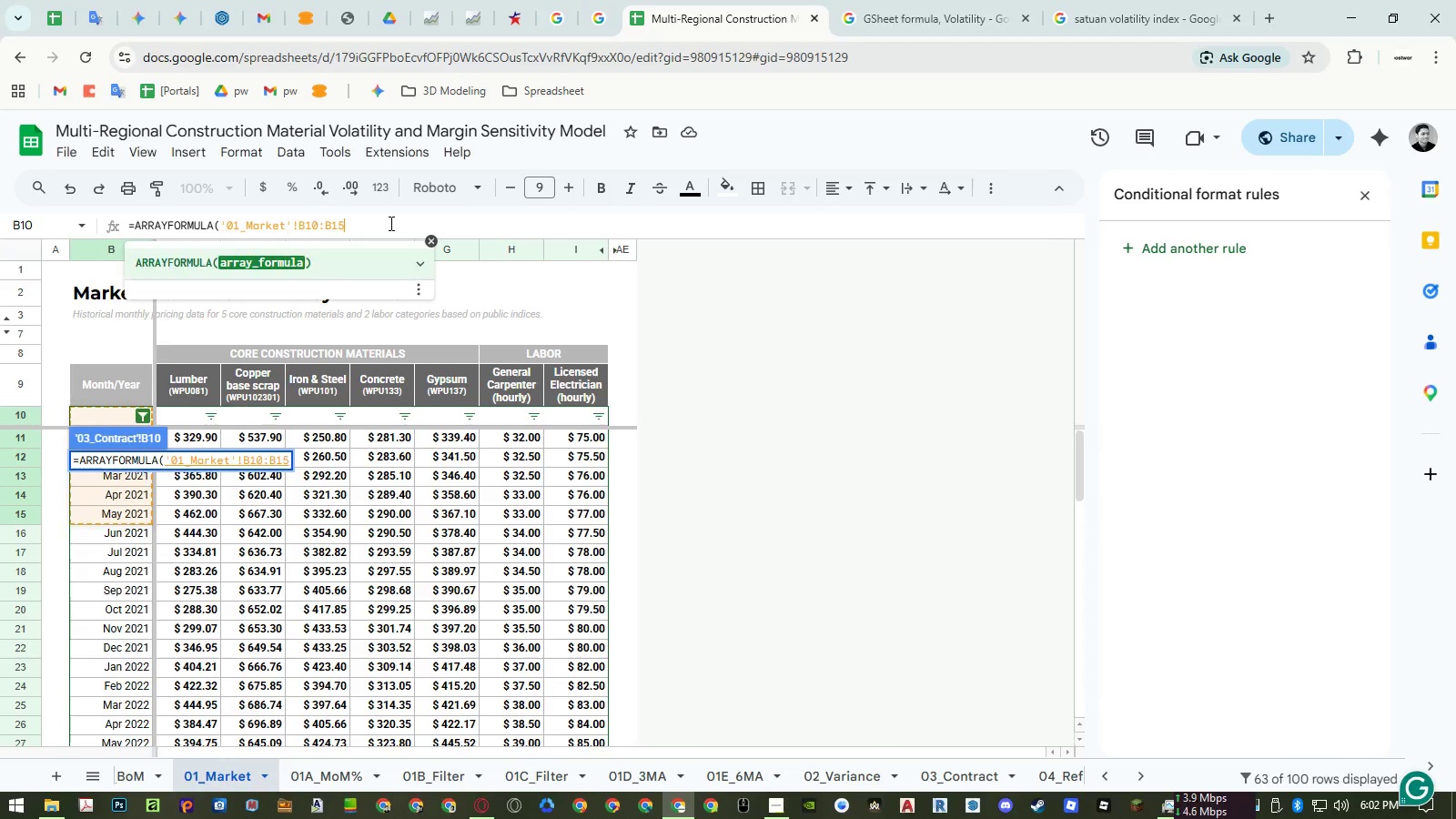 
key(Backspace)
 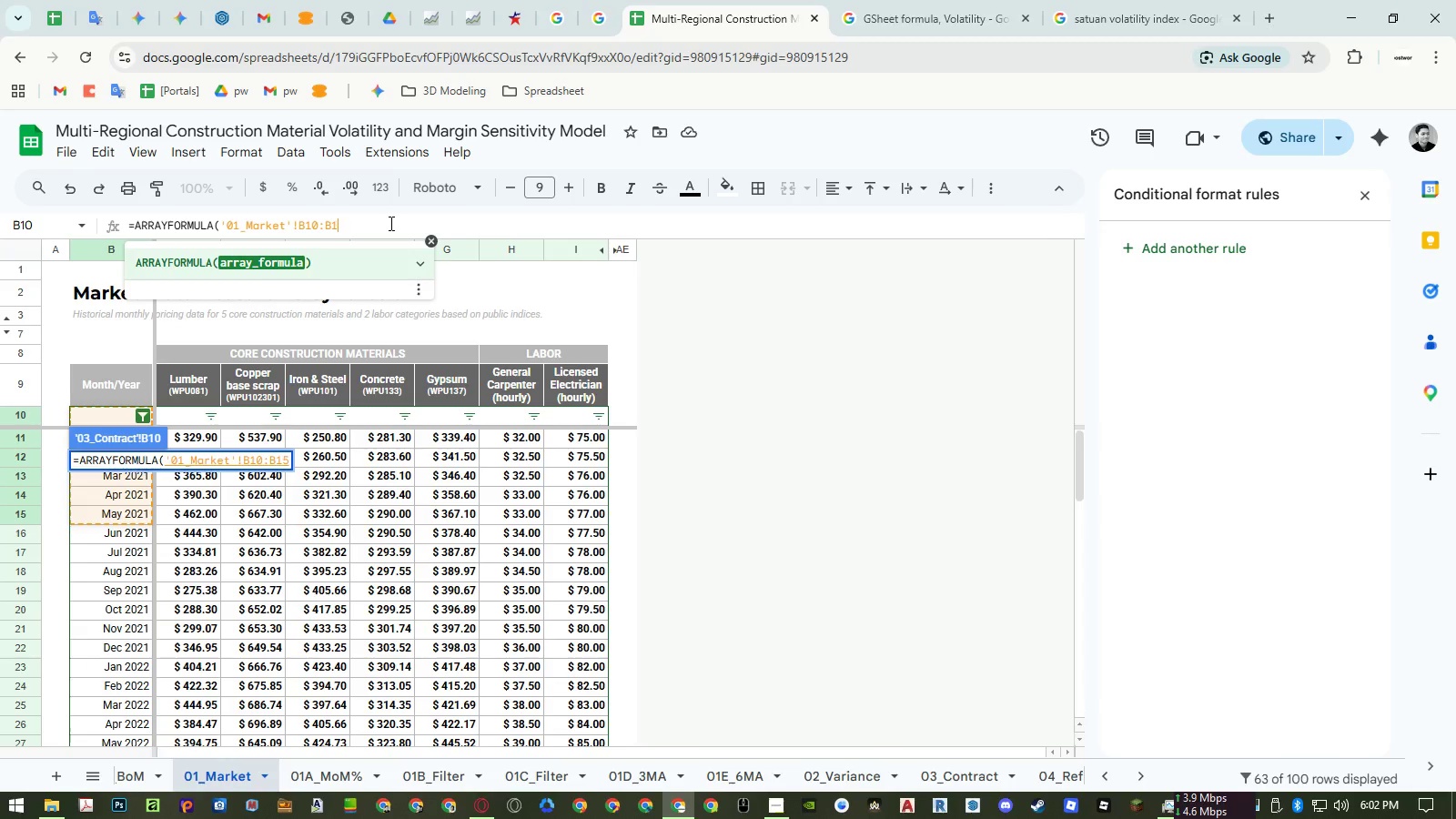 
key(Backspace)
 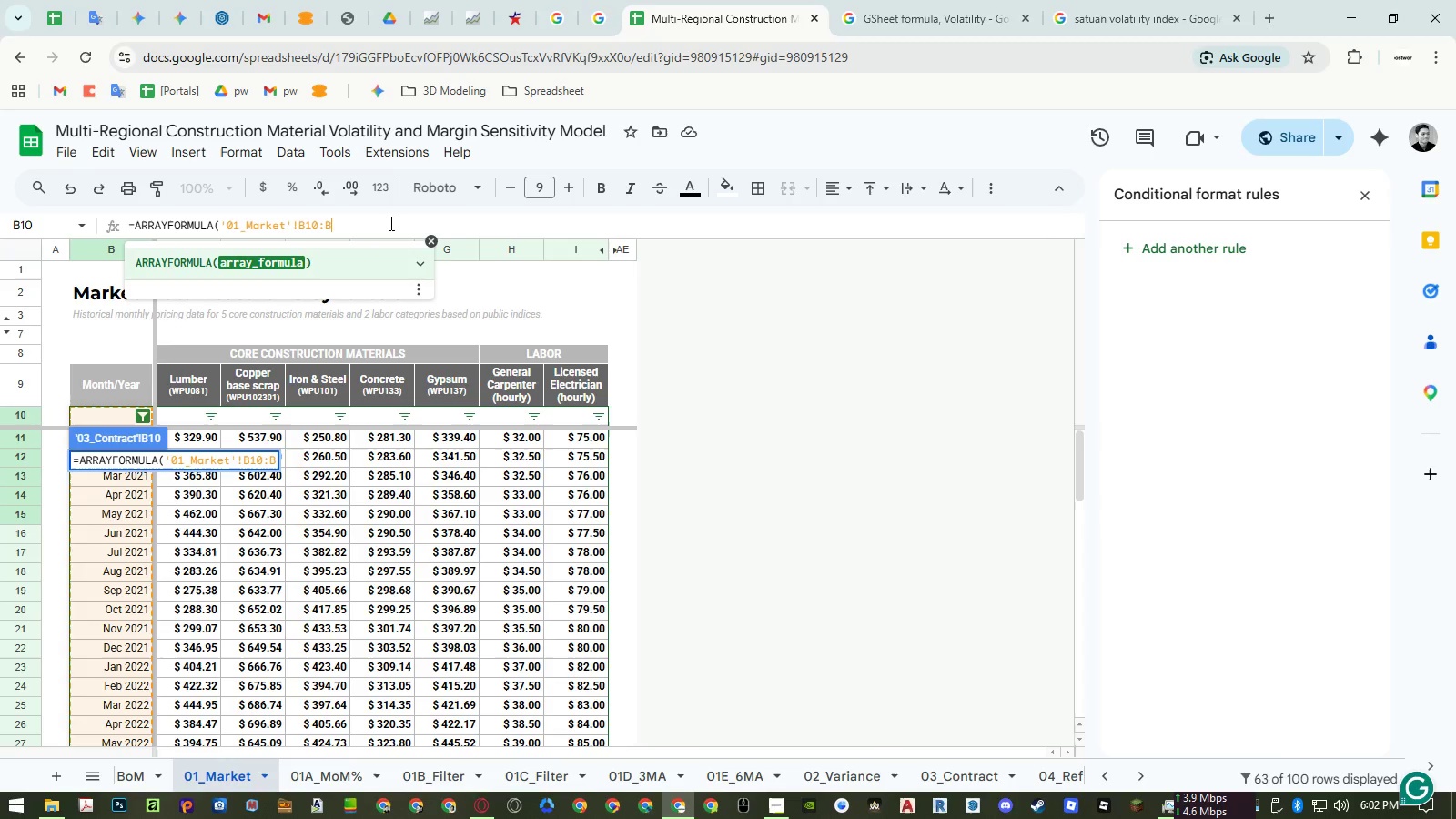 
key(Enter)
 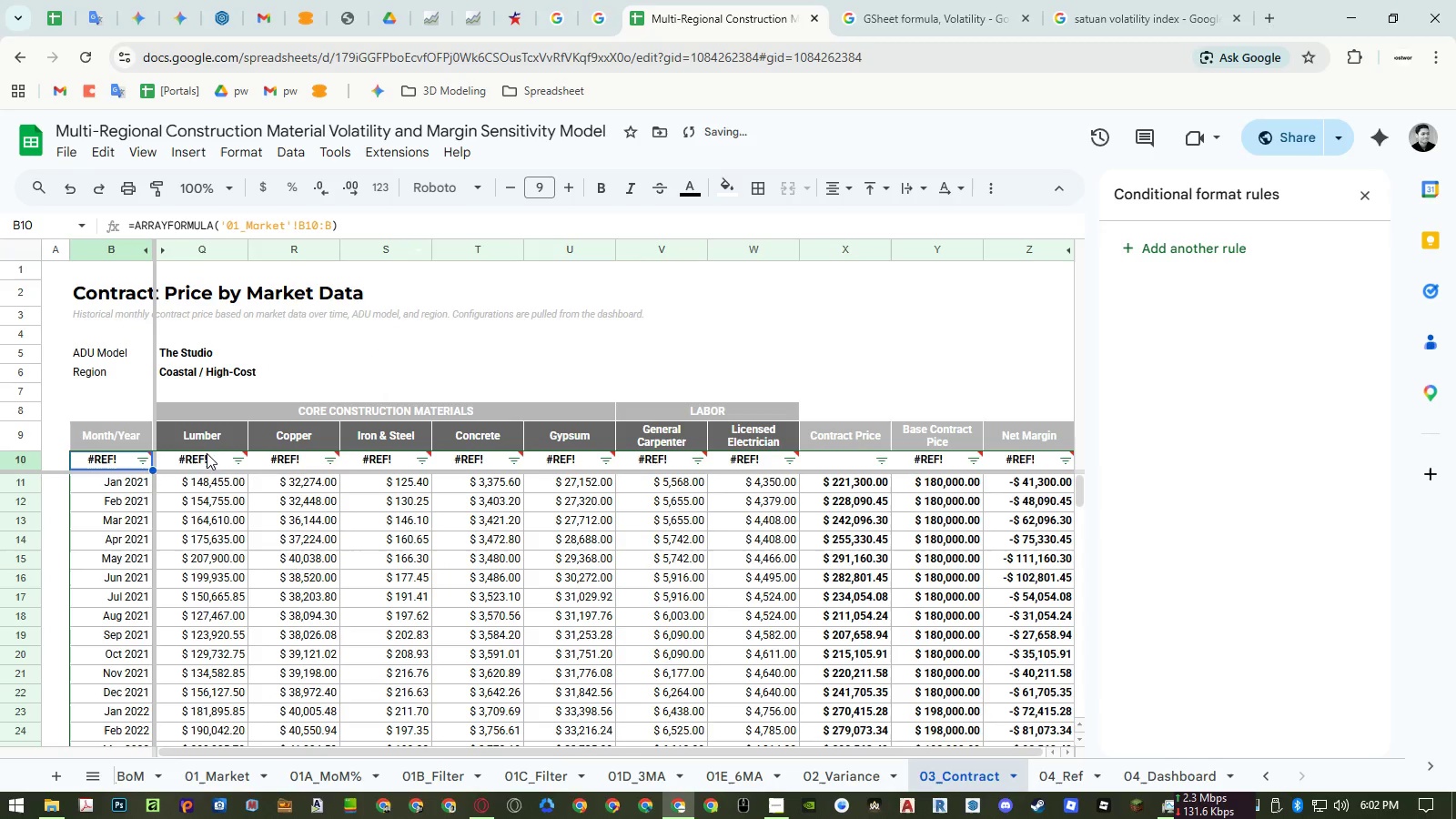 
left_click([125, 484])
 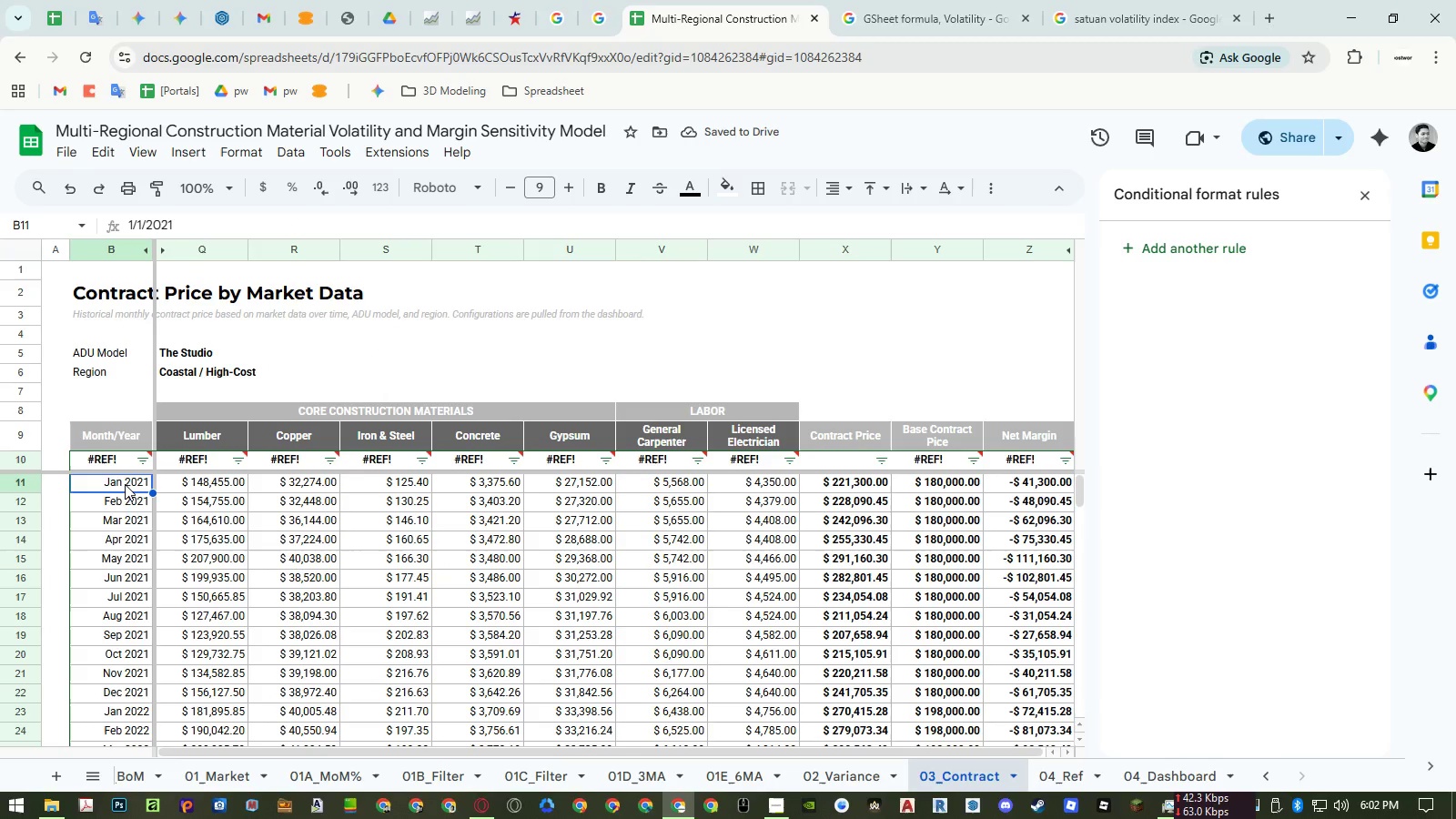 
key(Control+Shift+ArrowDown)
 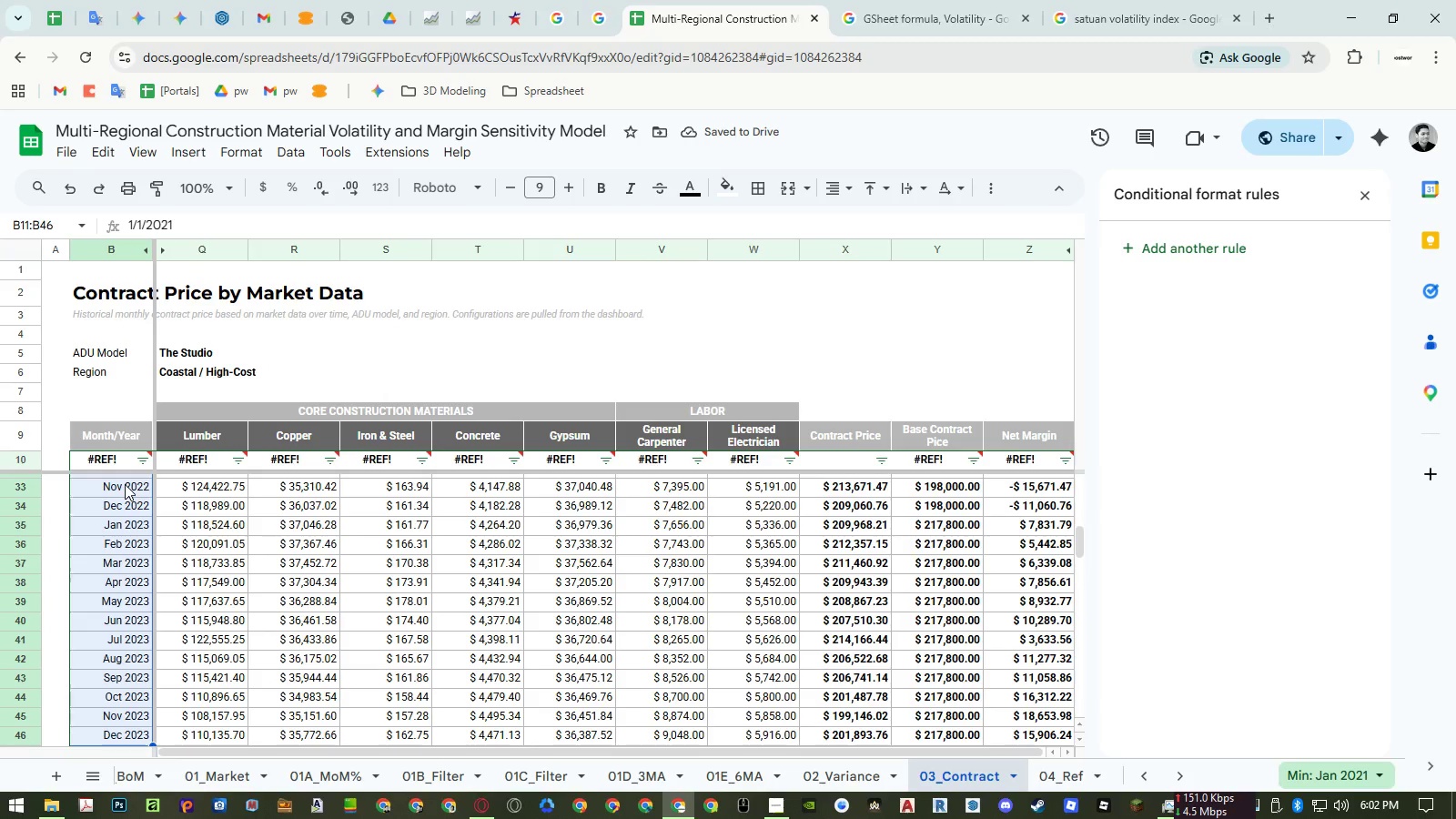 
key(Delete)
 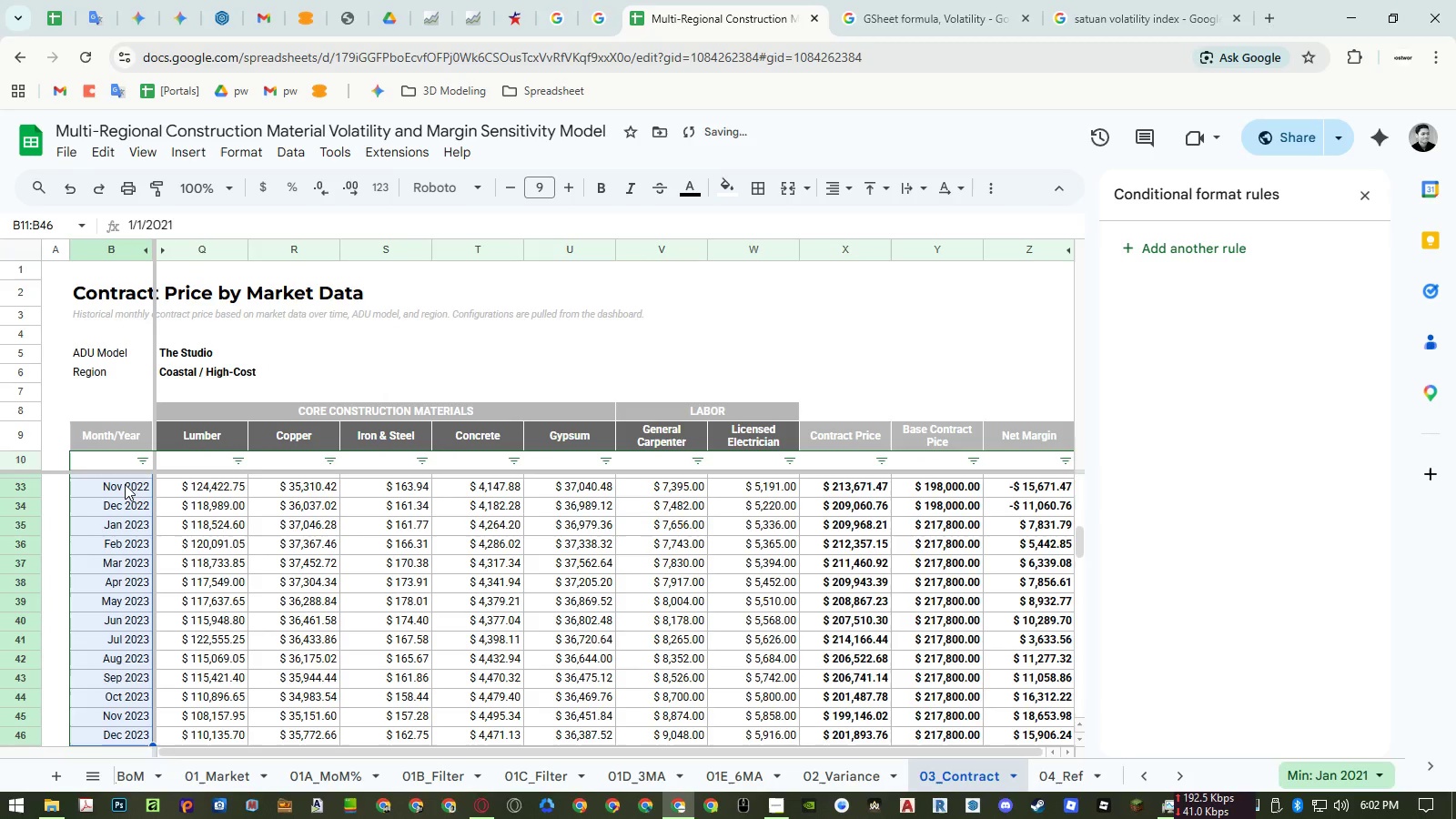 
key(ArrowUp)
 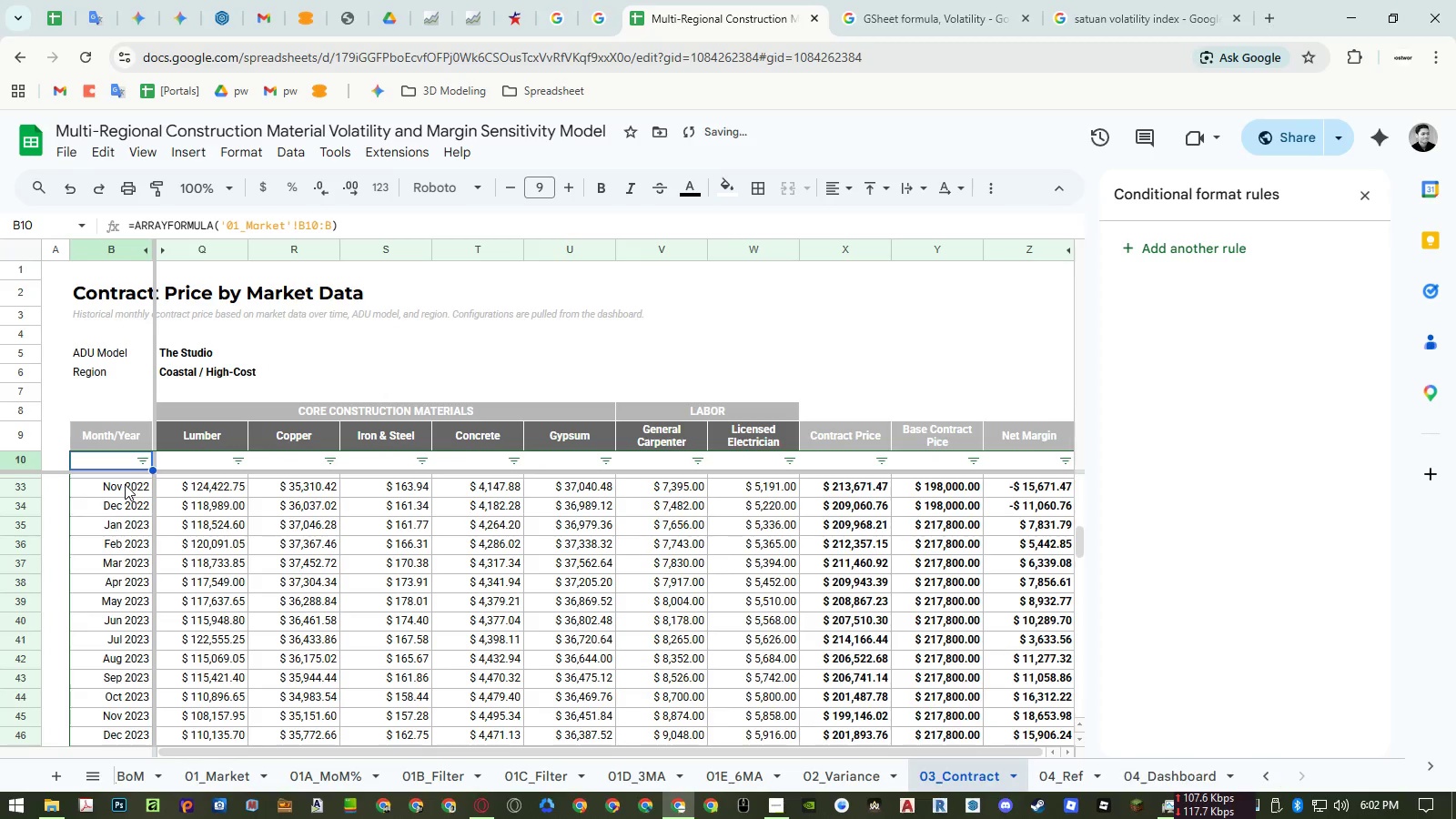 
key(Control+ArrowDown)
 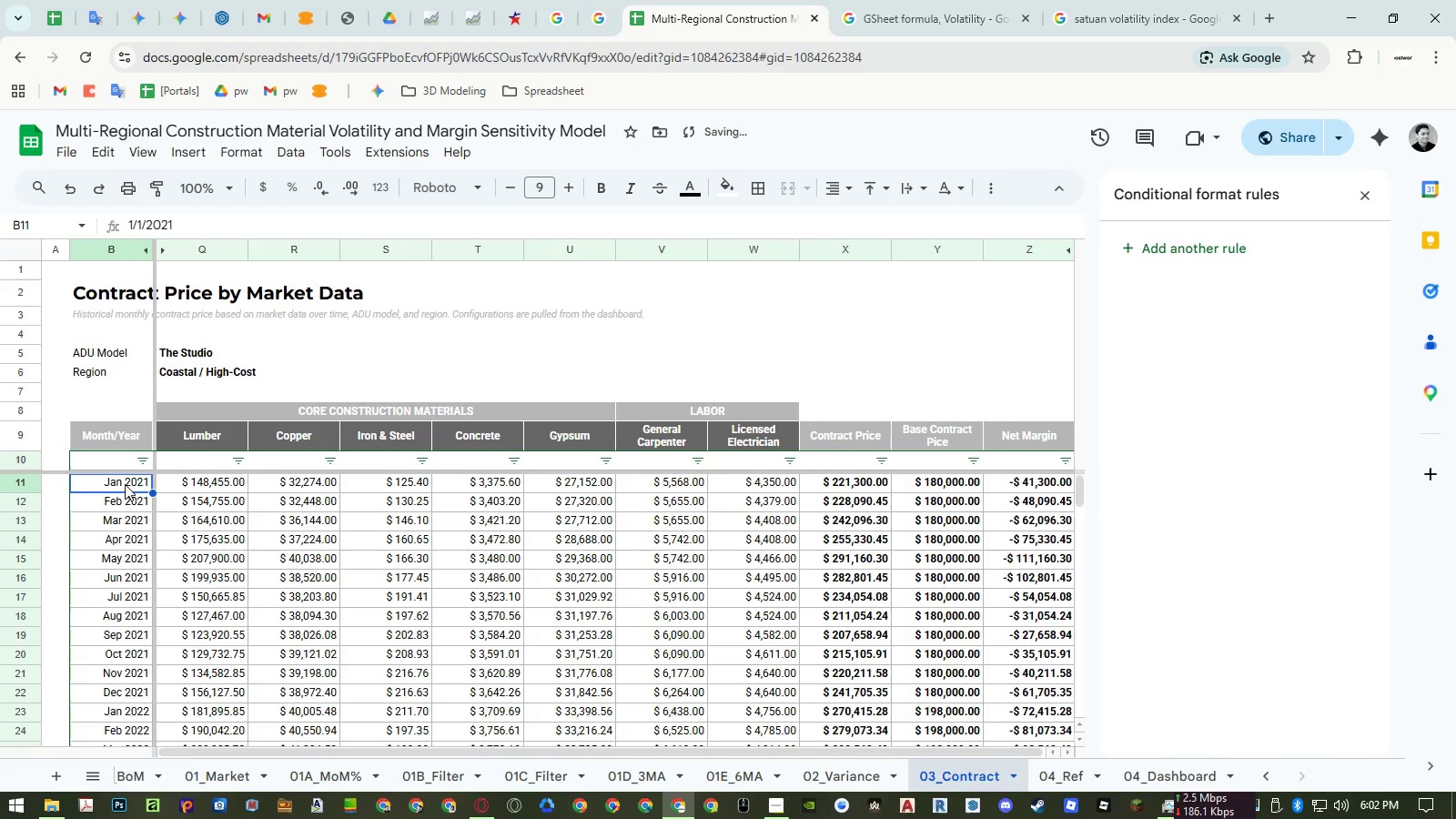 
key(Control+ArrowDown)
 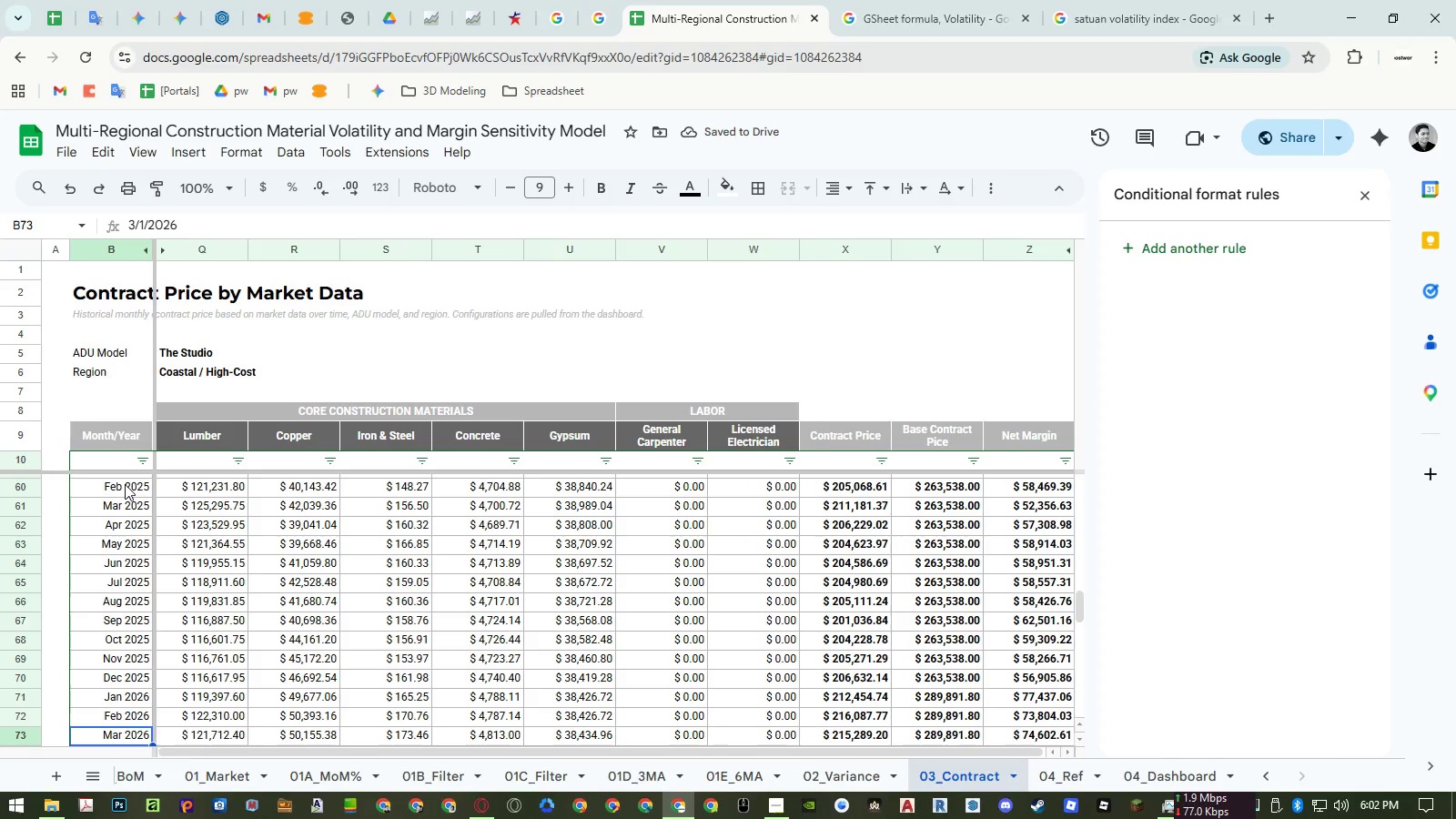 
key(Control+ArrowDown)
 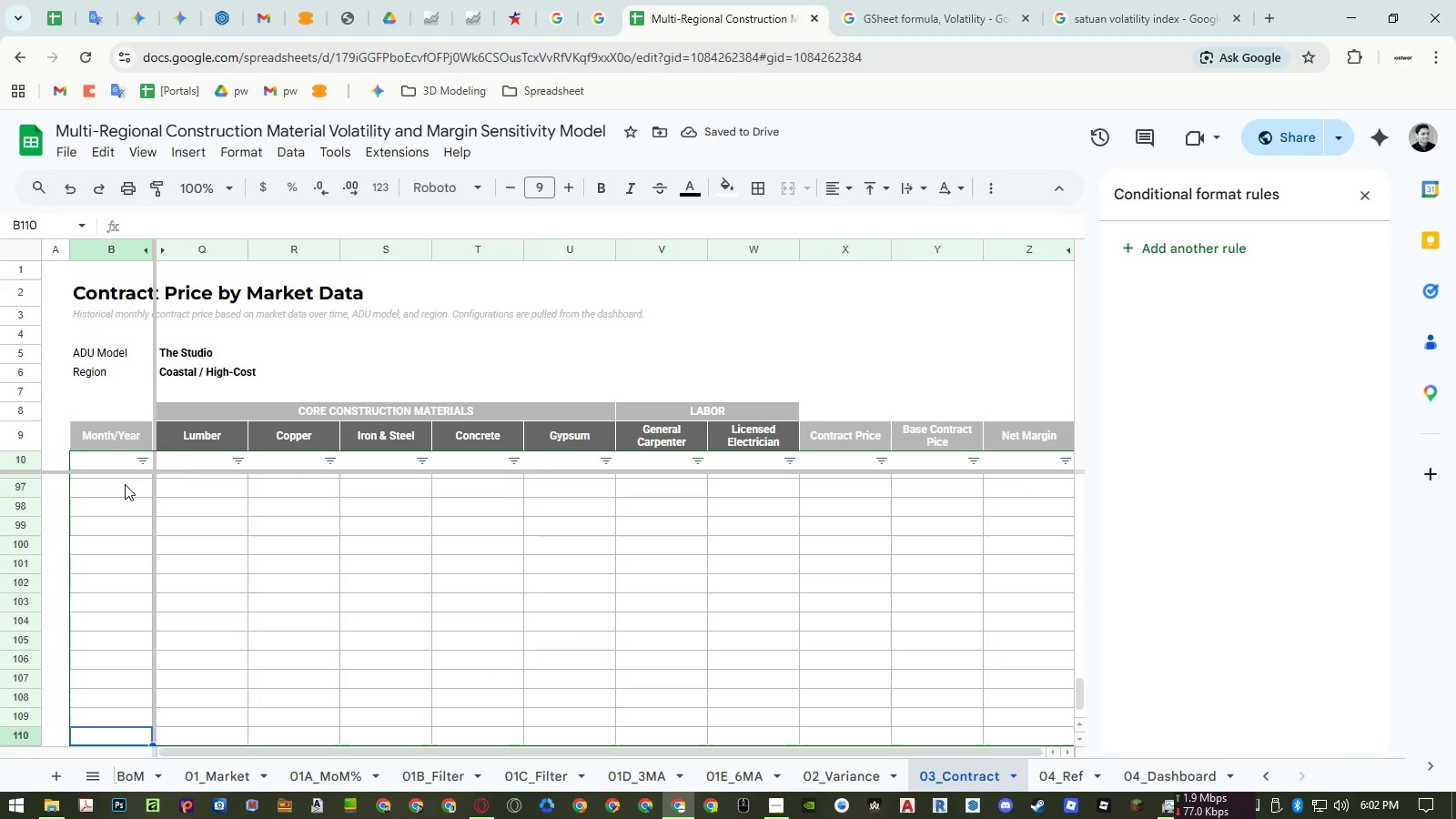 
key(Control+ArrowUp)
 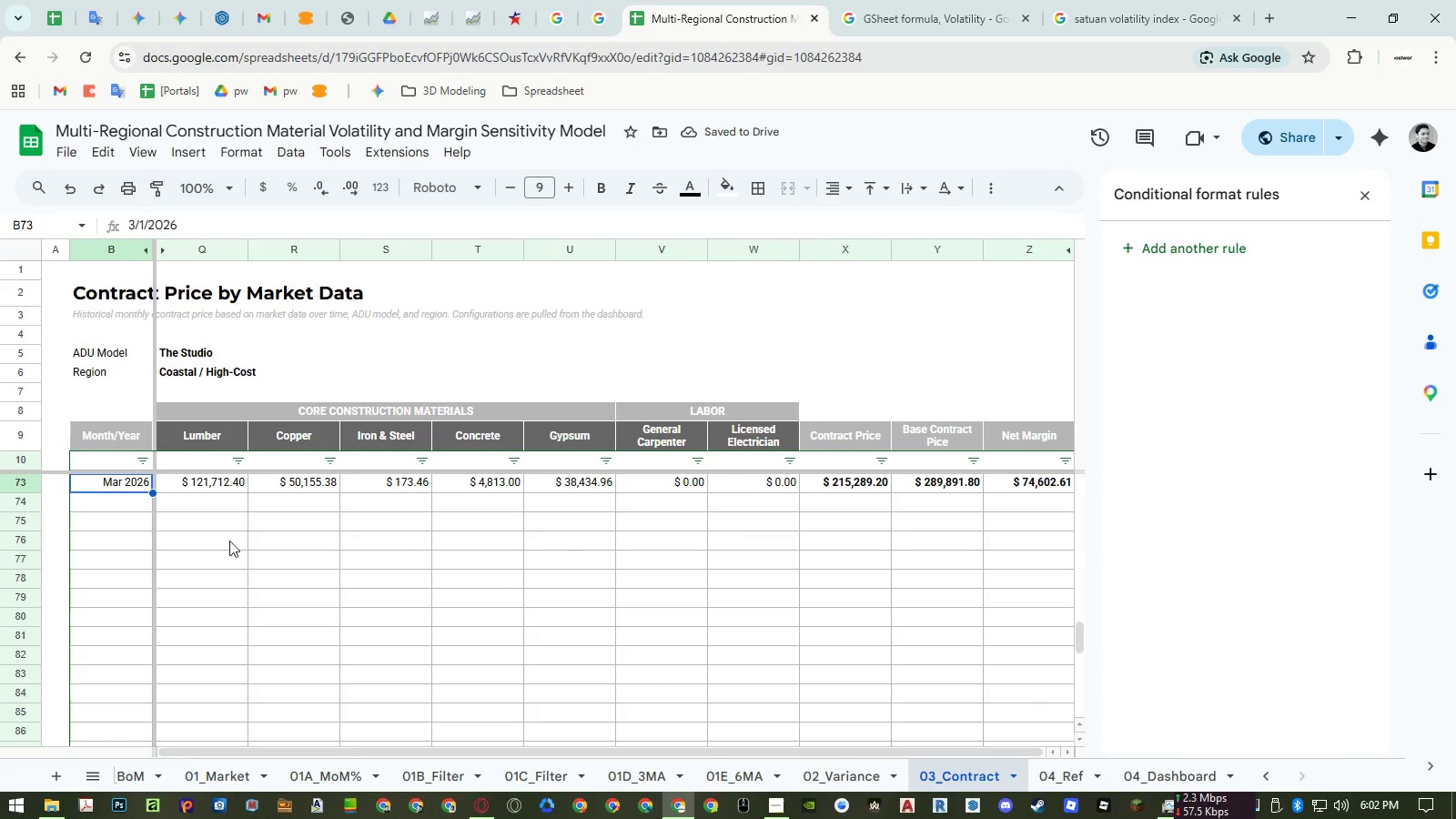 
scroll: coordinate [534, 606], scroll_direction: up, amount: 8.0
 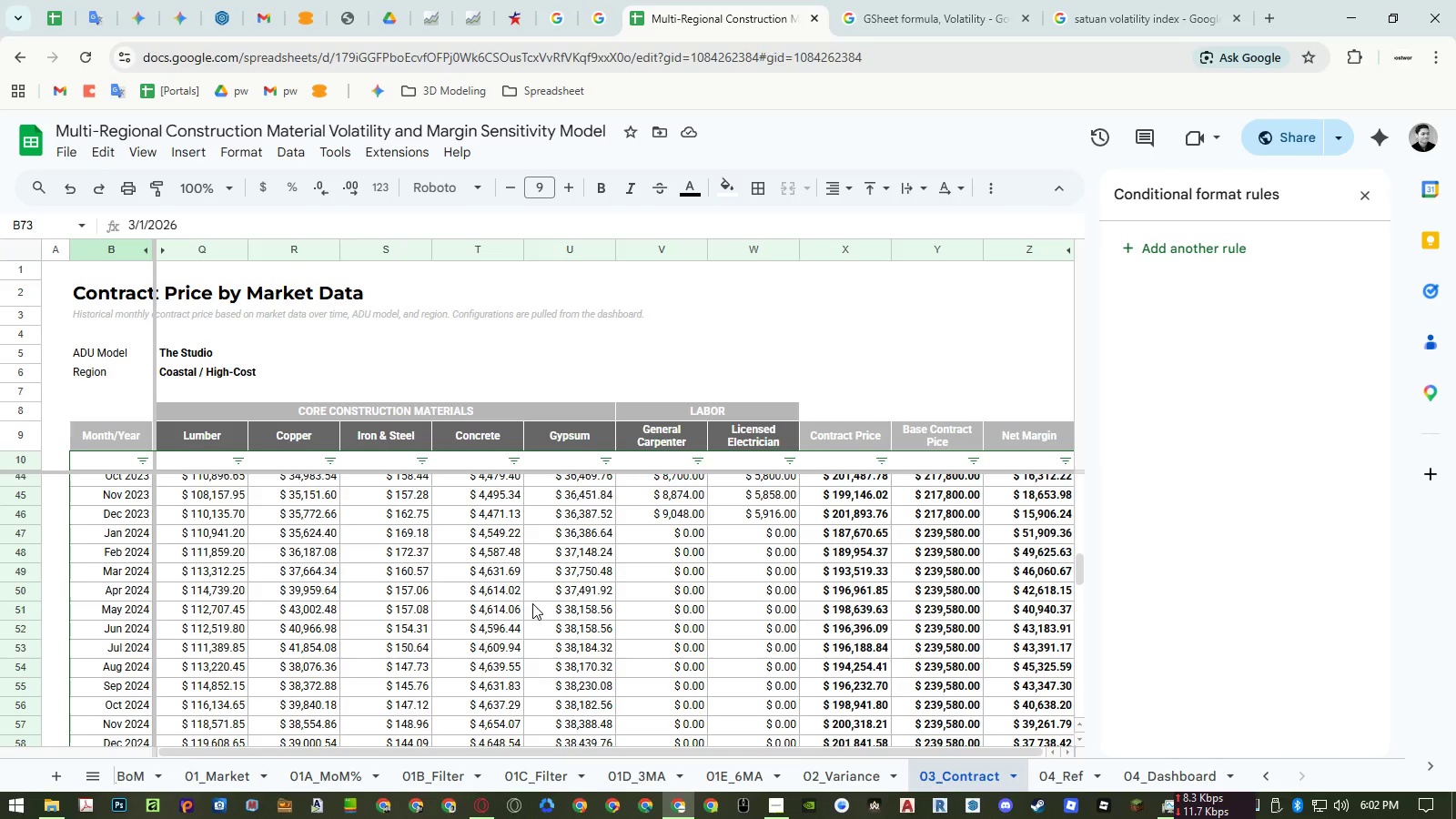 
left_click([1051, 770])
 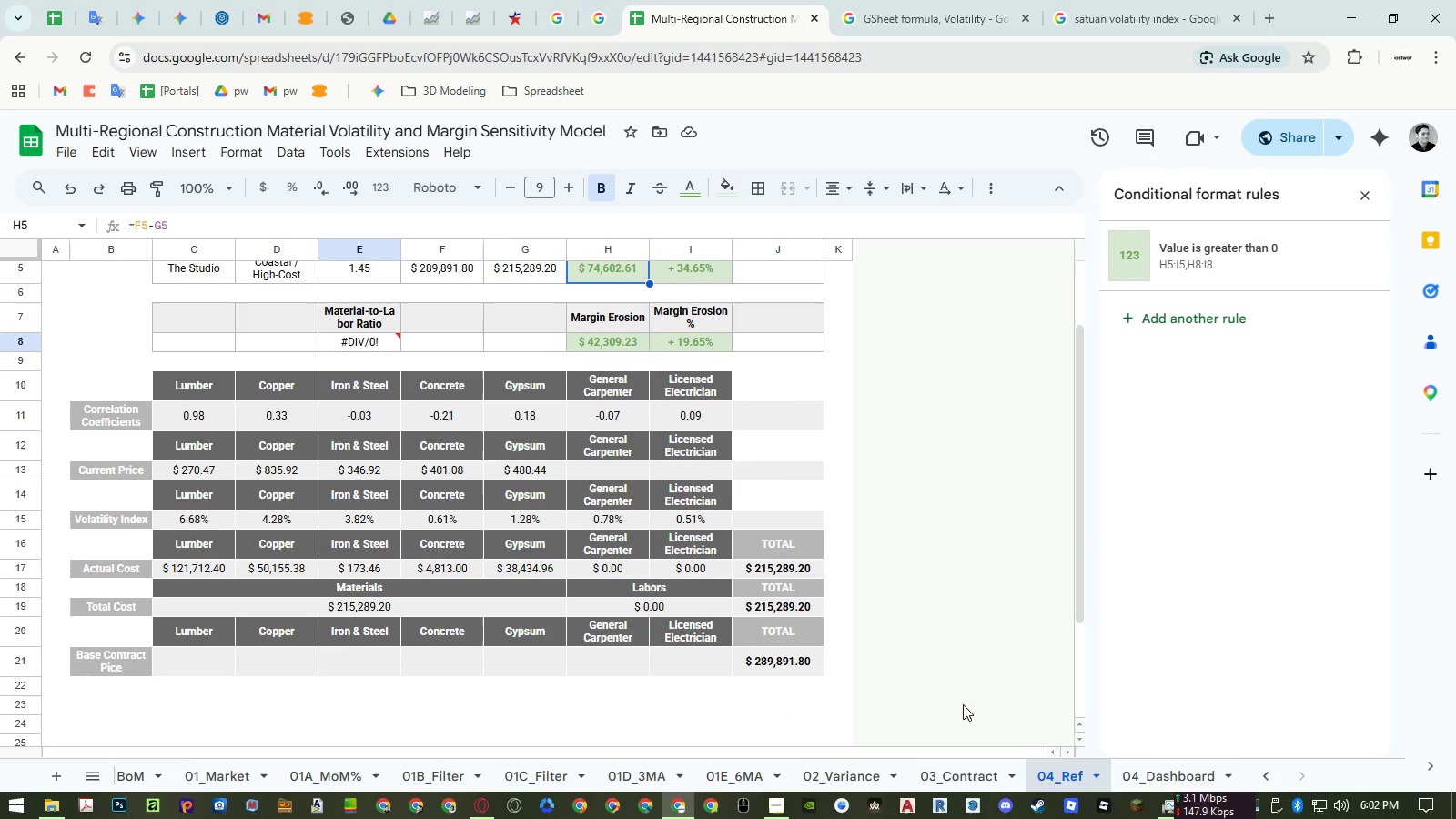 
left_click([1147, 775])
 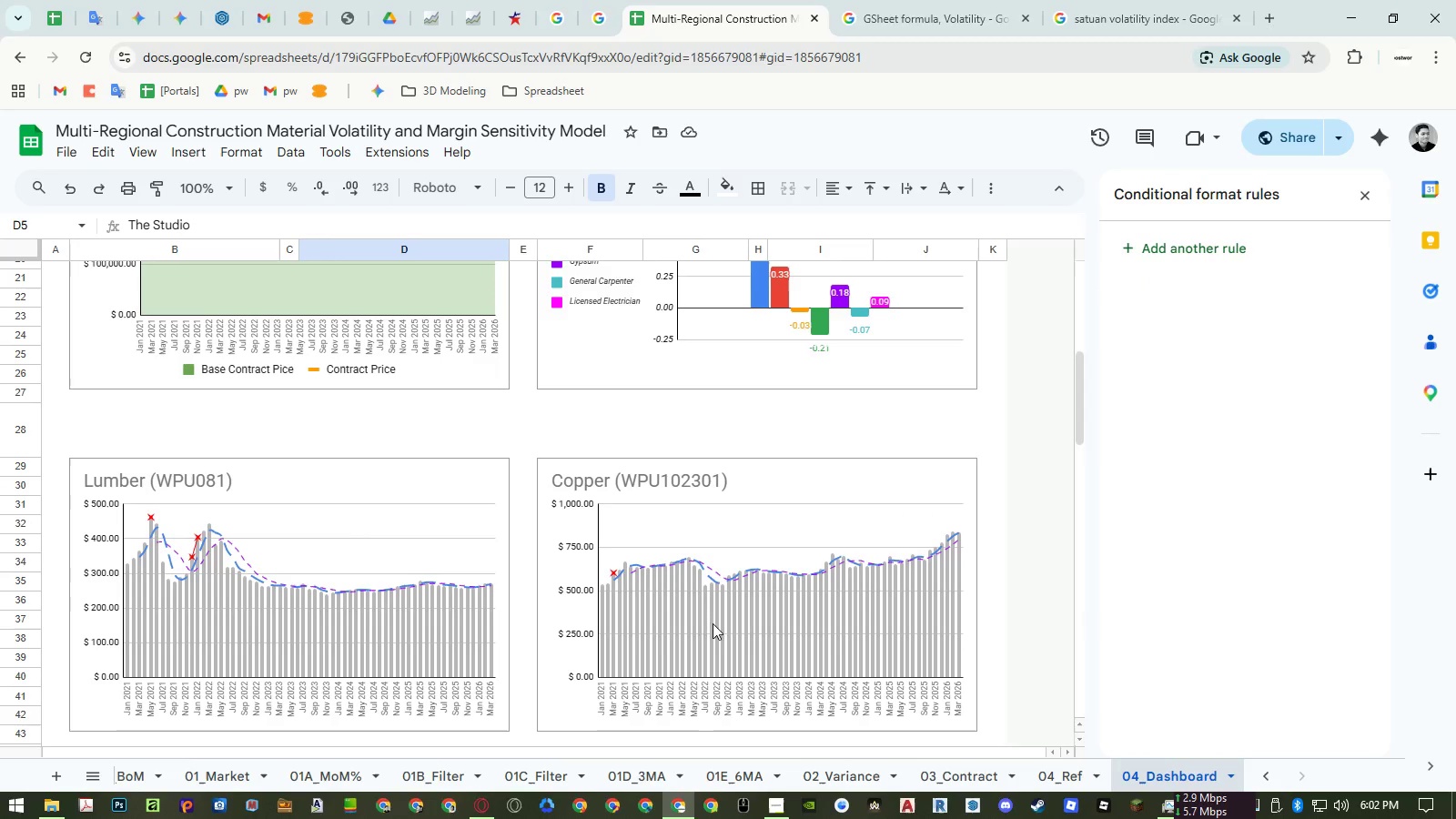 
scroll: coordinate [706, 620], scroll_direction: up, amount: 10.0
 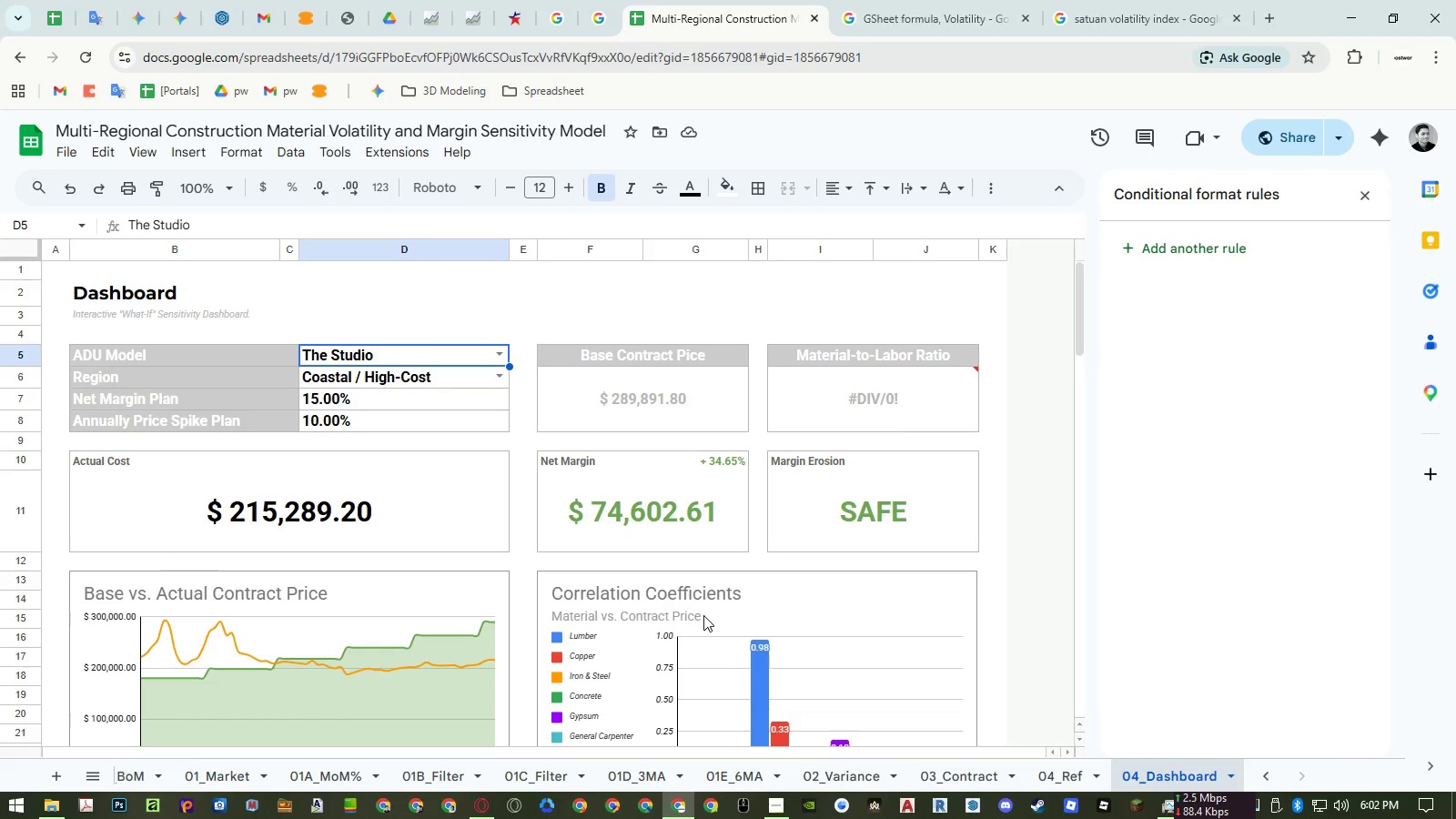 
left_click([823, 410])
 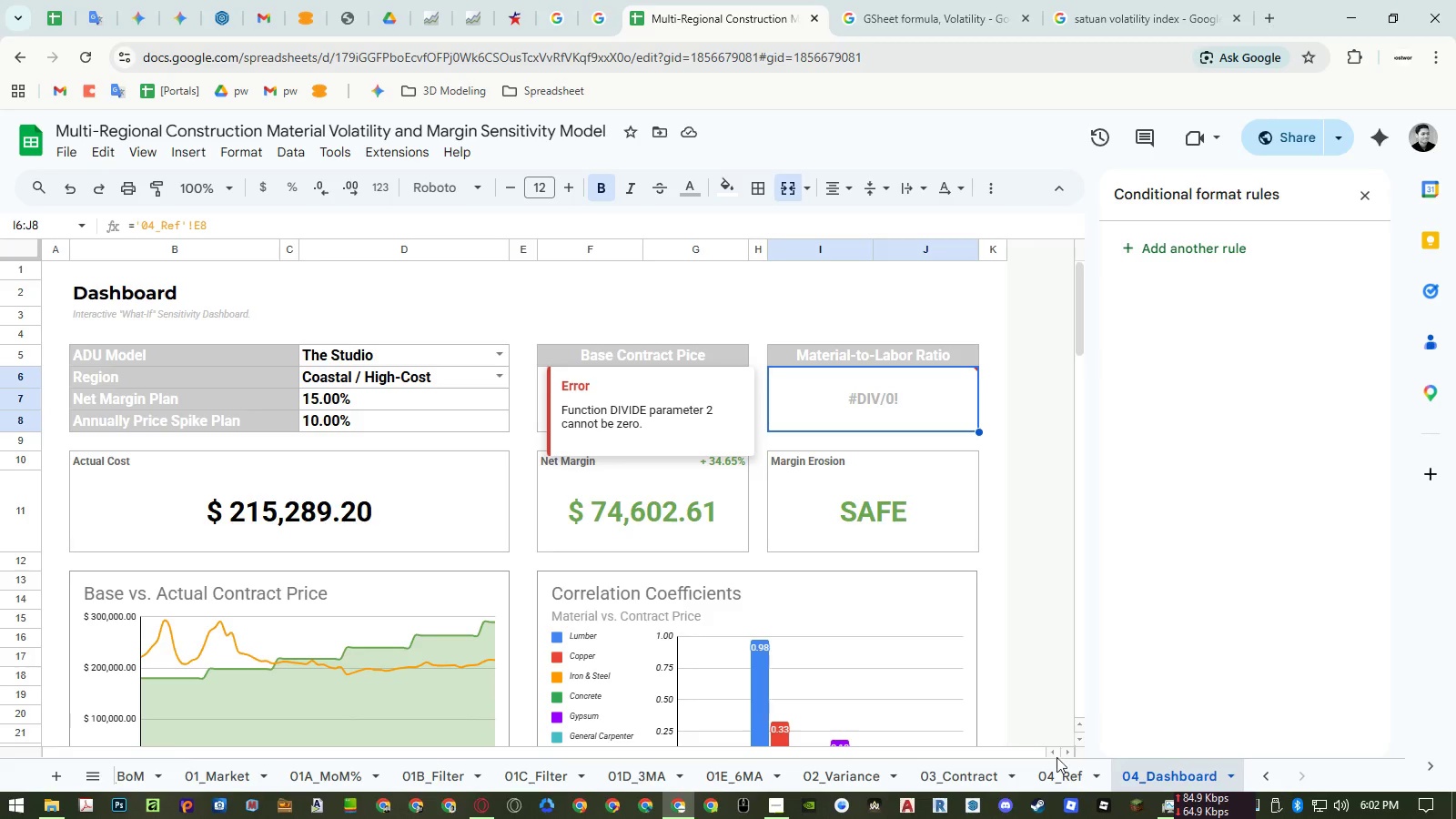 
left_click([1059, 773])
 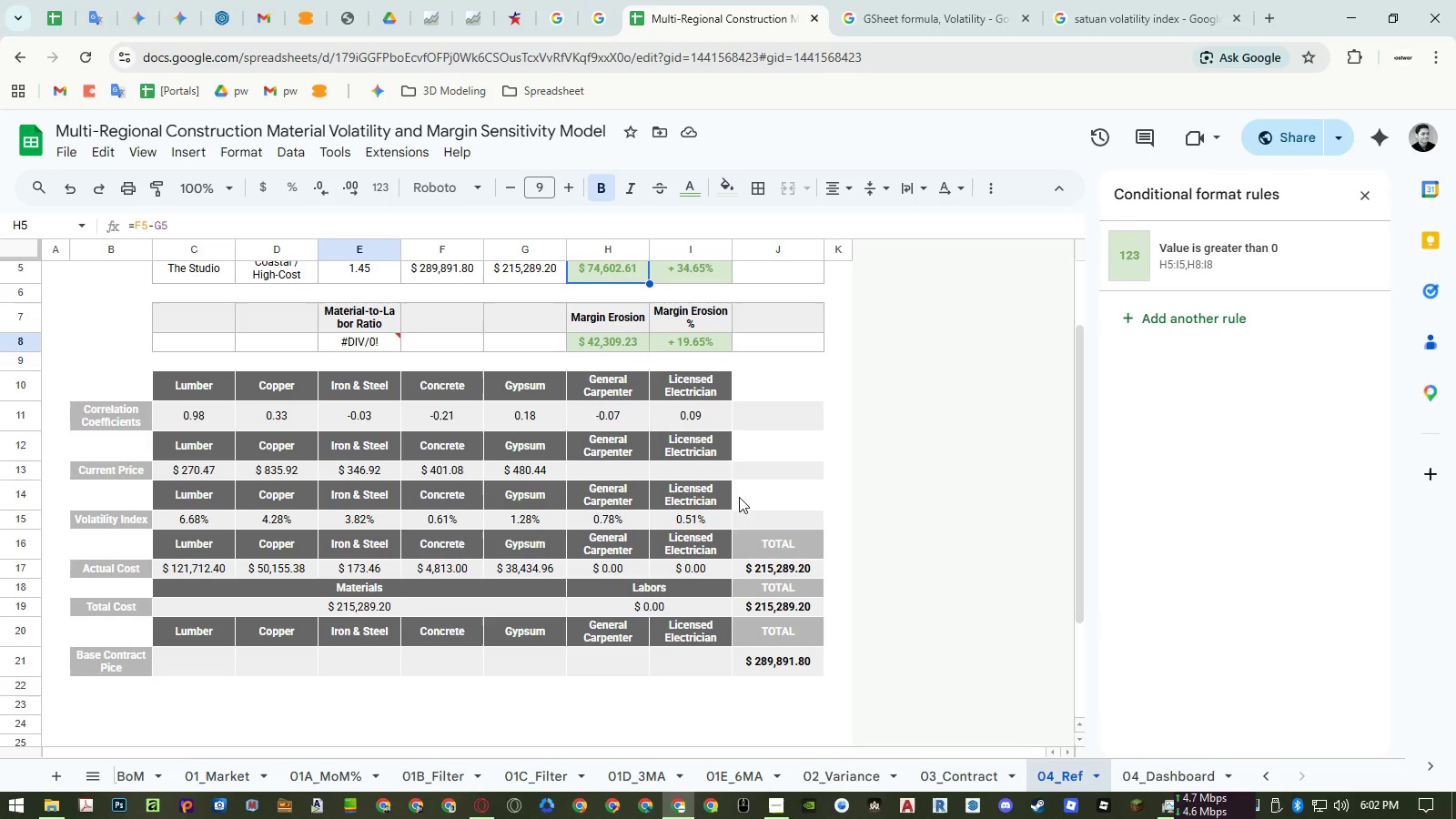 
scroll: coordinate [739, 497], scroll_direction: up, amount: 2.0
 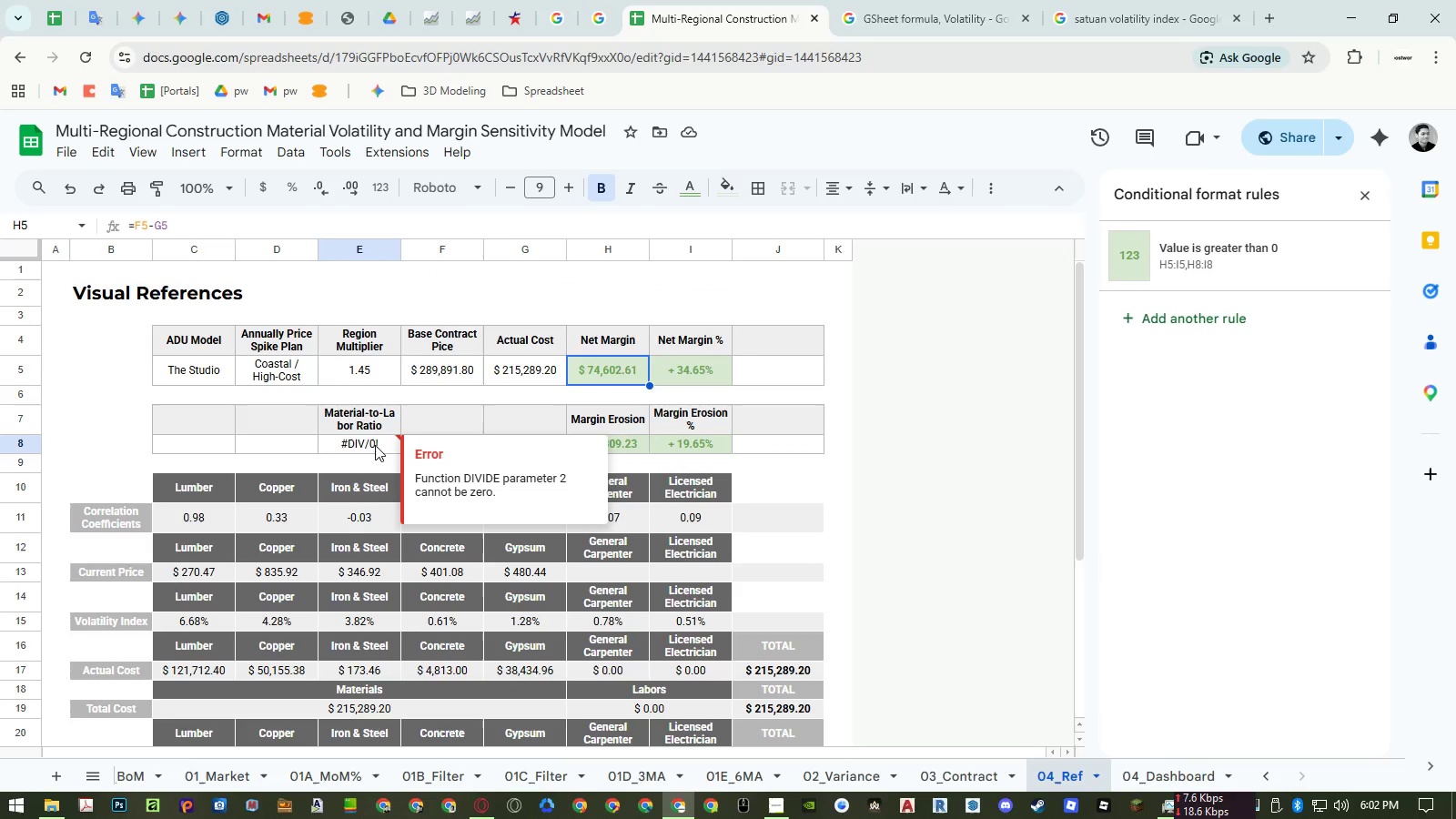 
double_click([375, 445])
 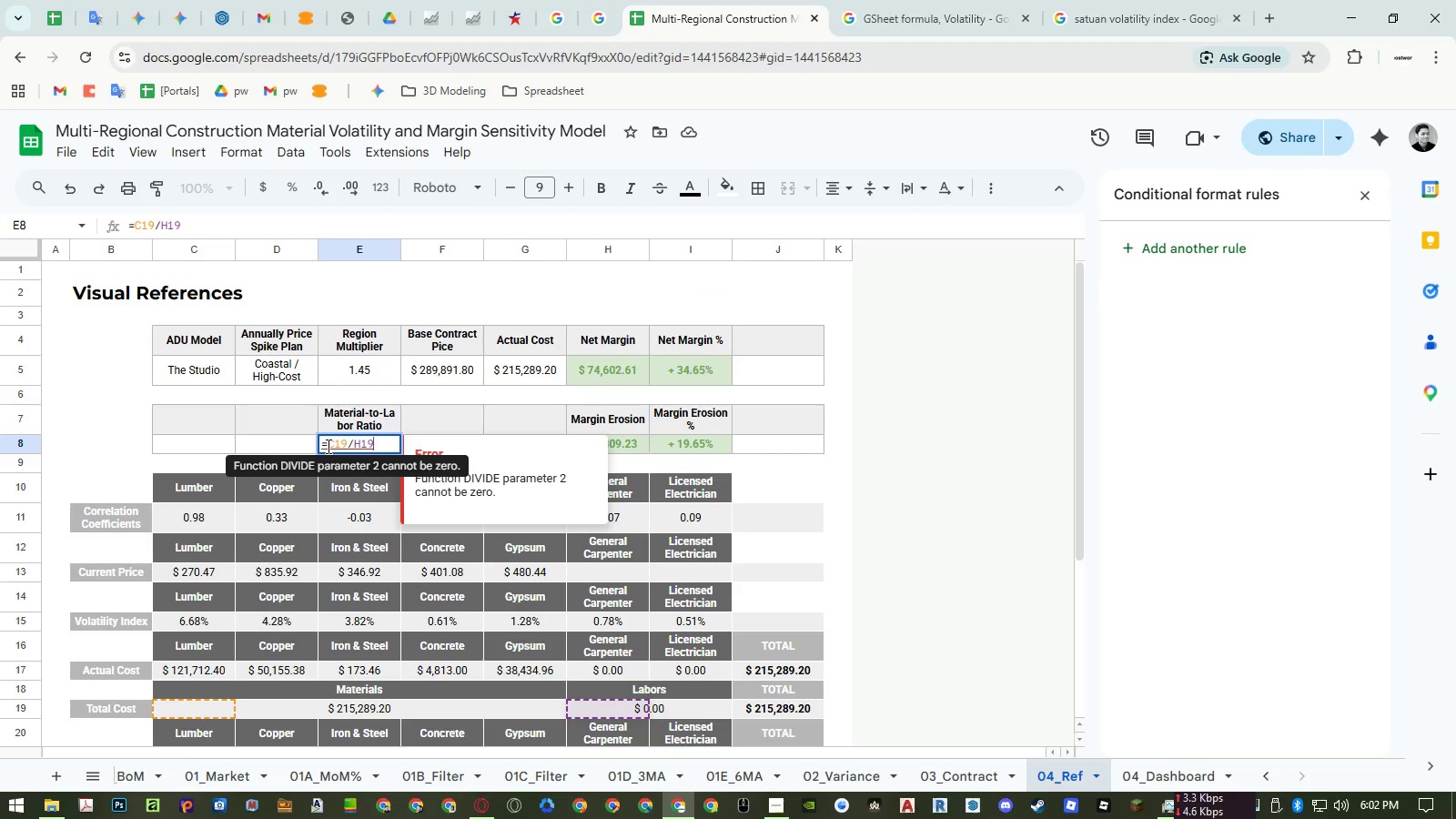 
key(Shift+ShiftRight)
 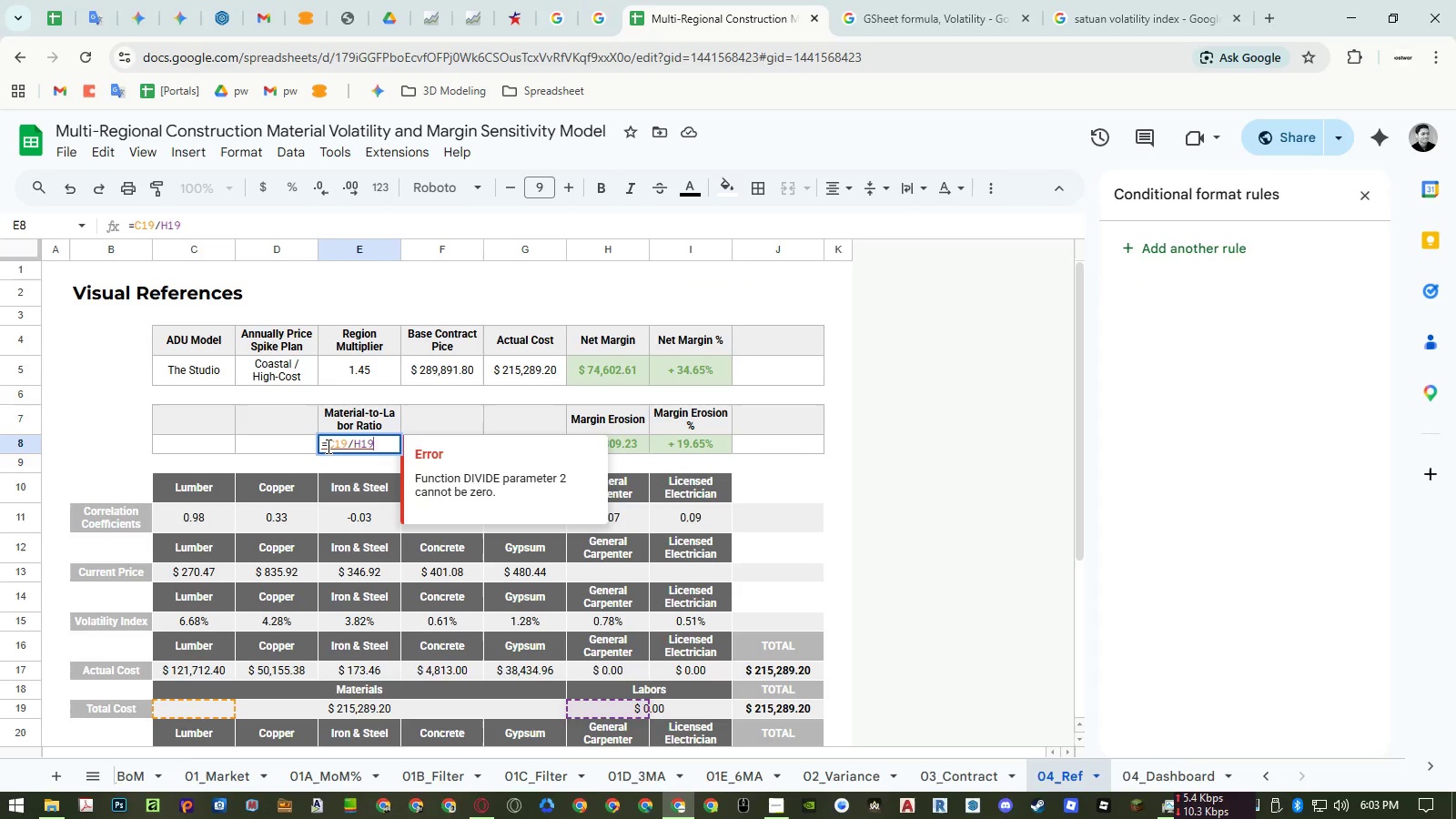 
key(Shift+0)
 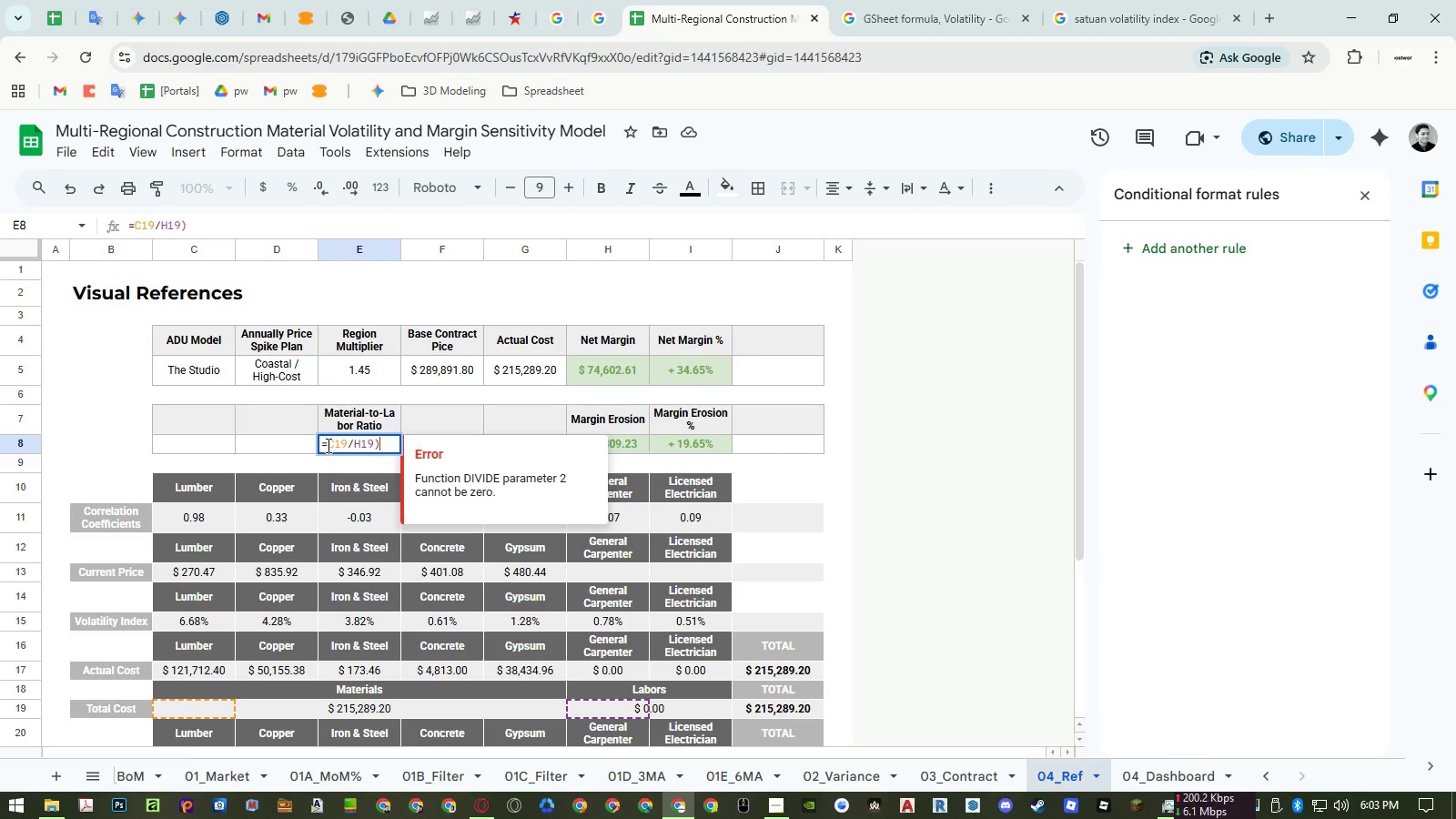 
left_click([327, 445])
 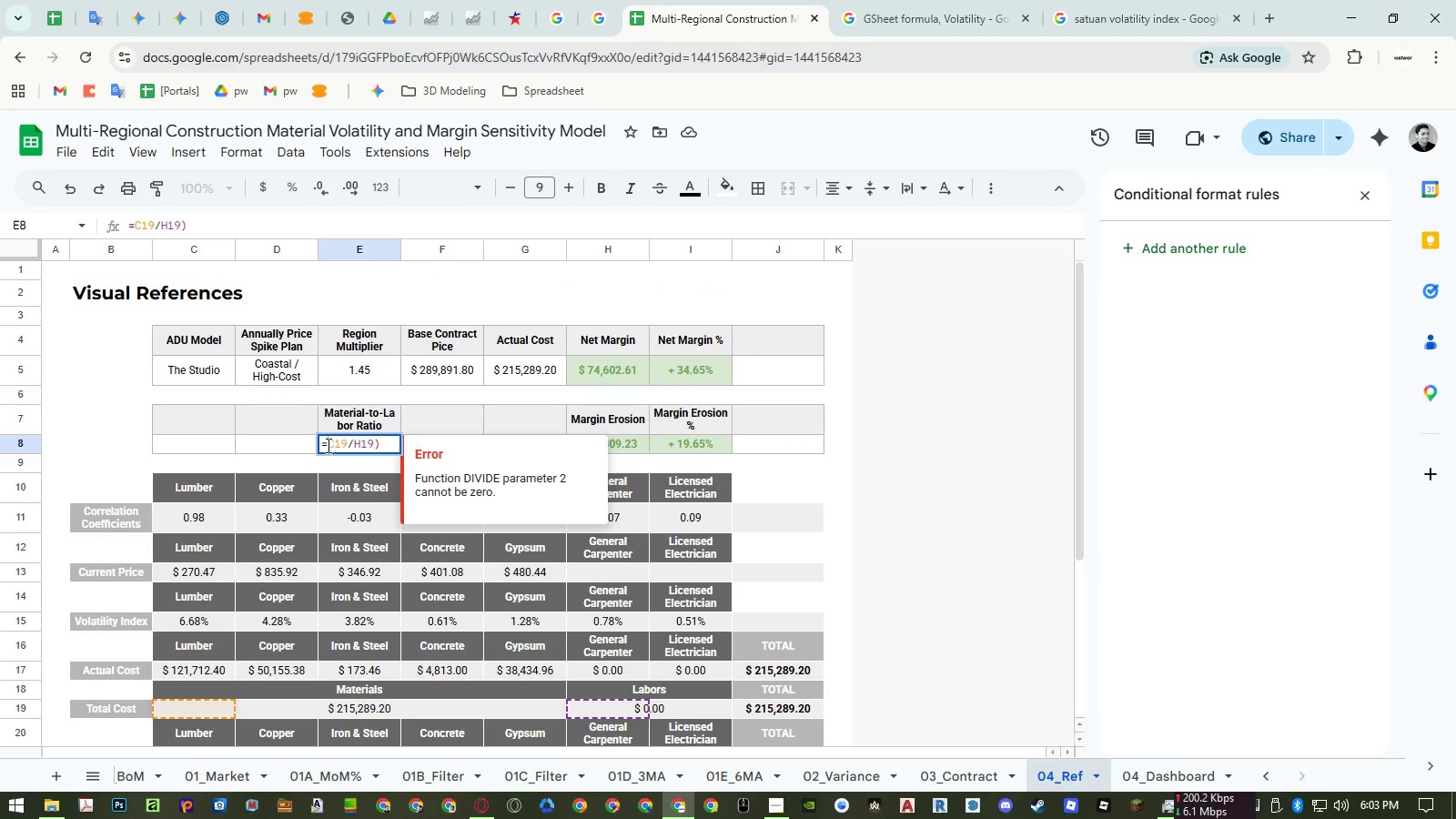 
key(Shift+ShiftRight)
 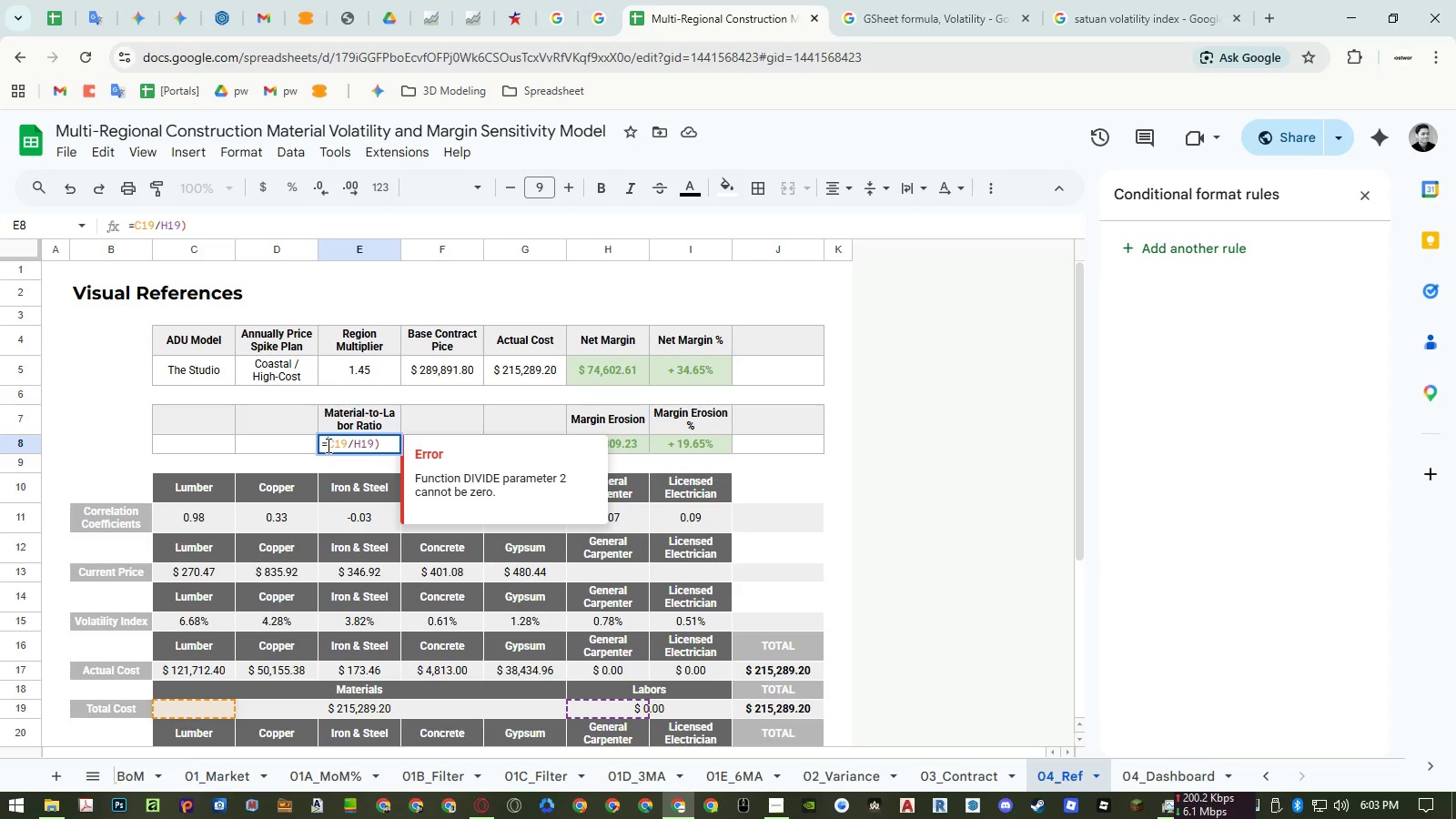 
key(Shift+9)
 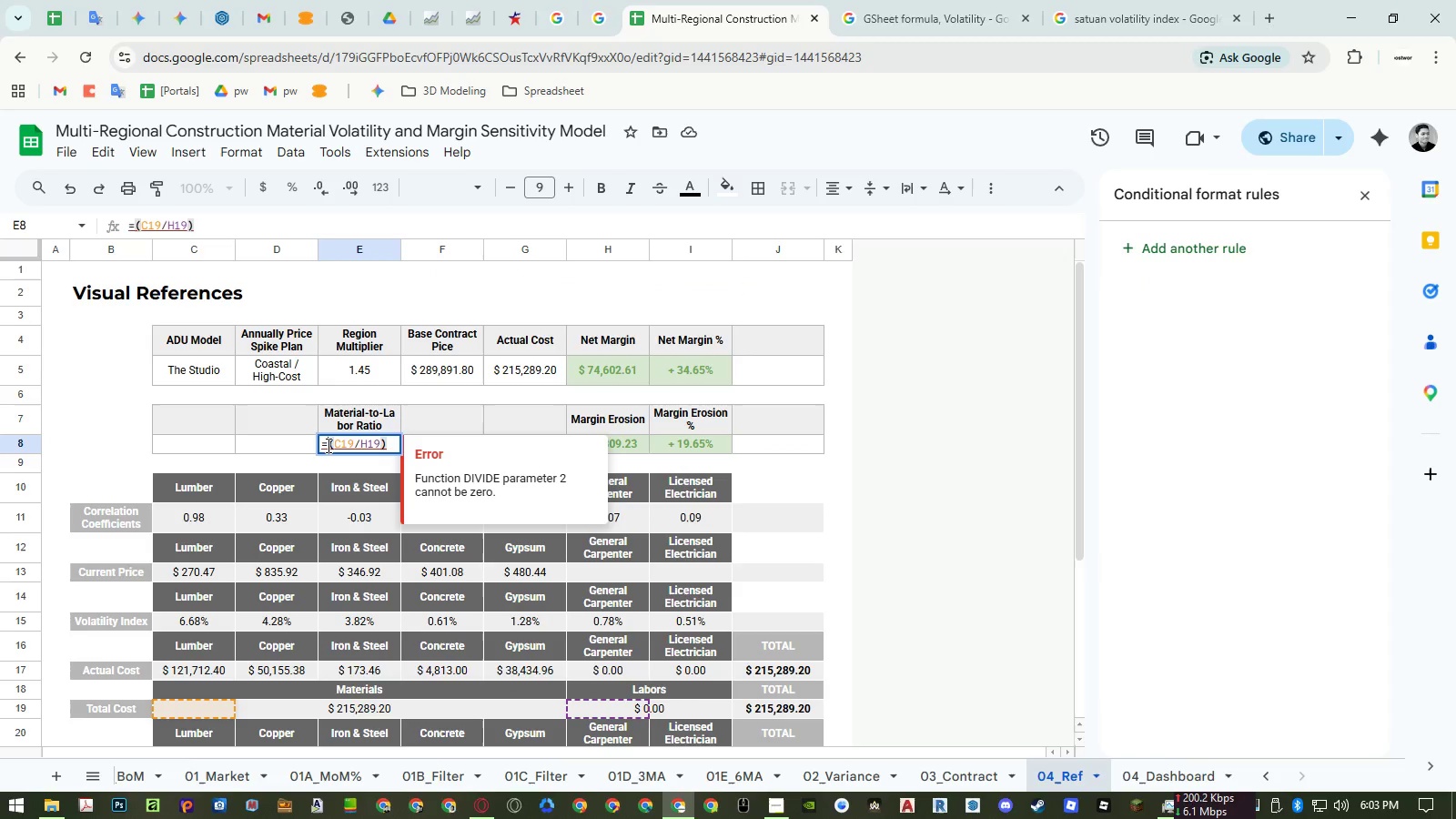 
left_click([327, 445])
 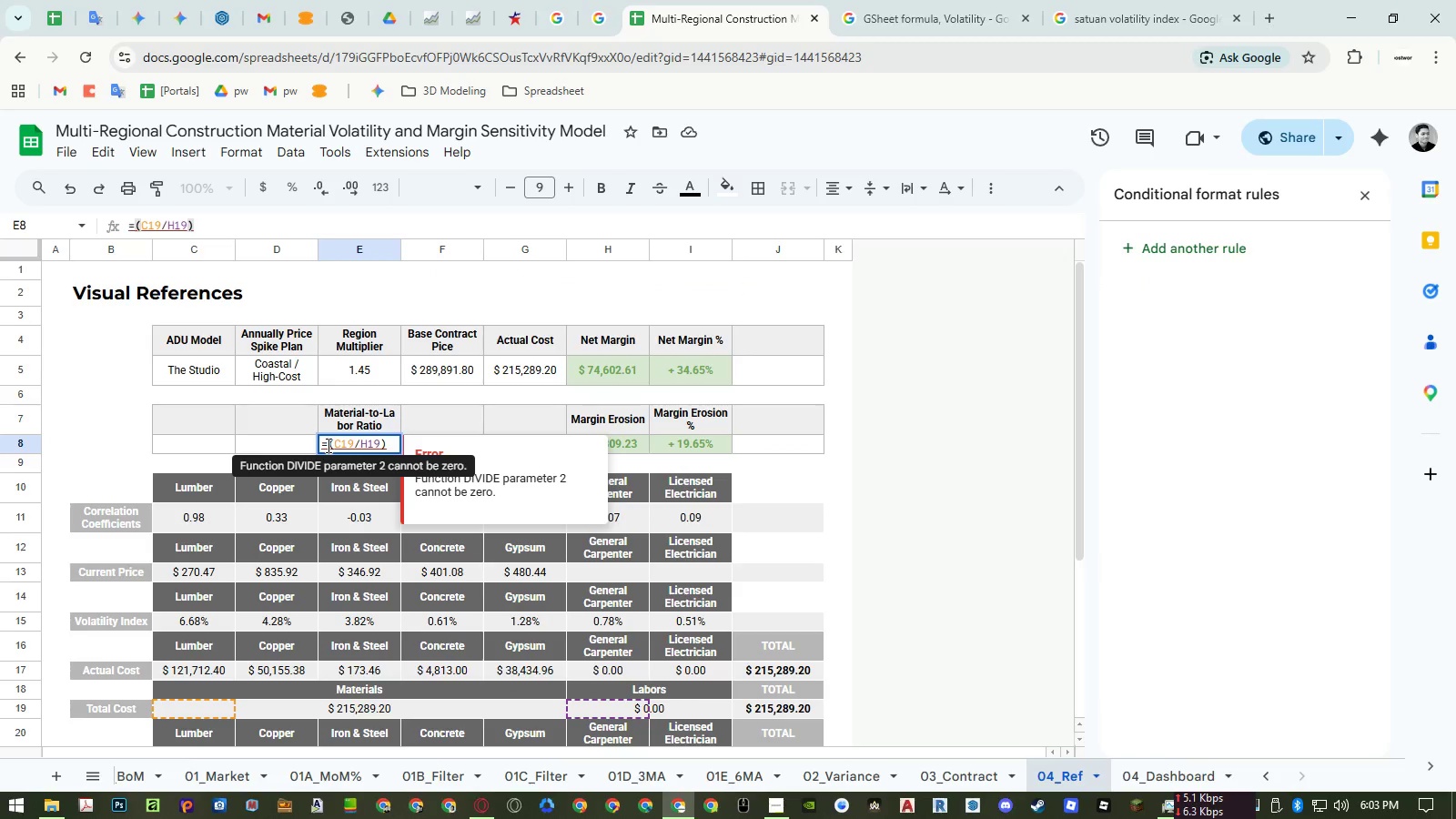 
type(ifer)
 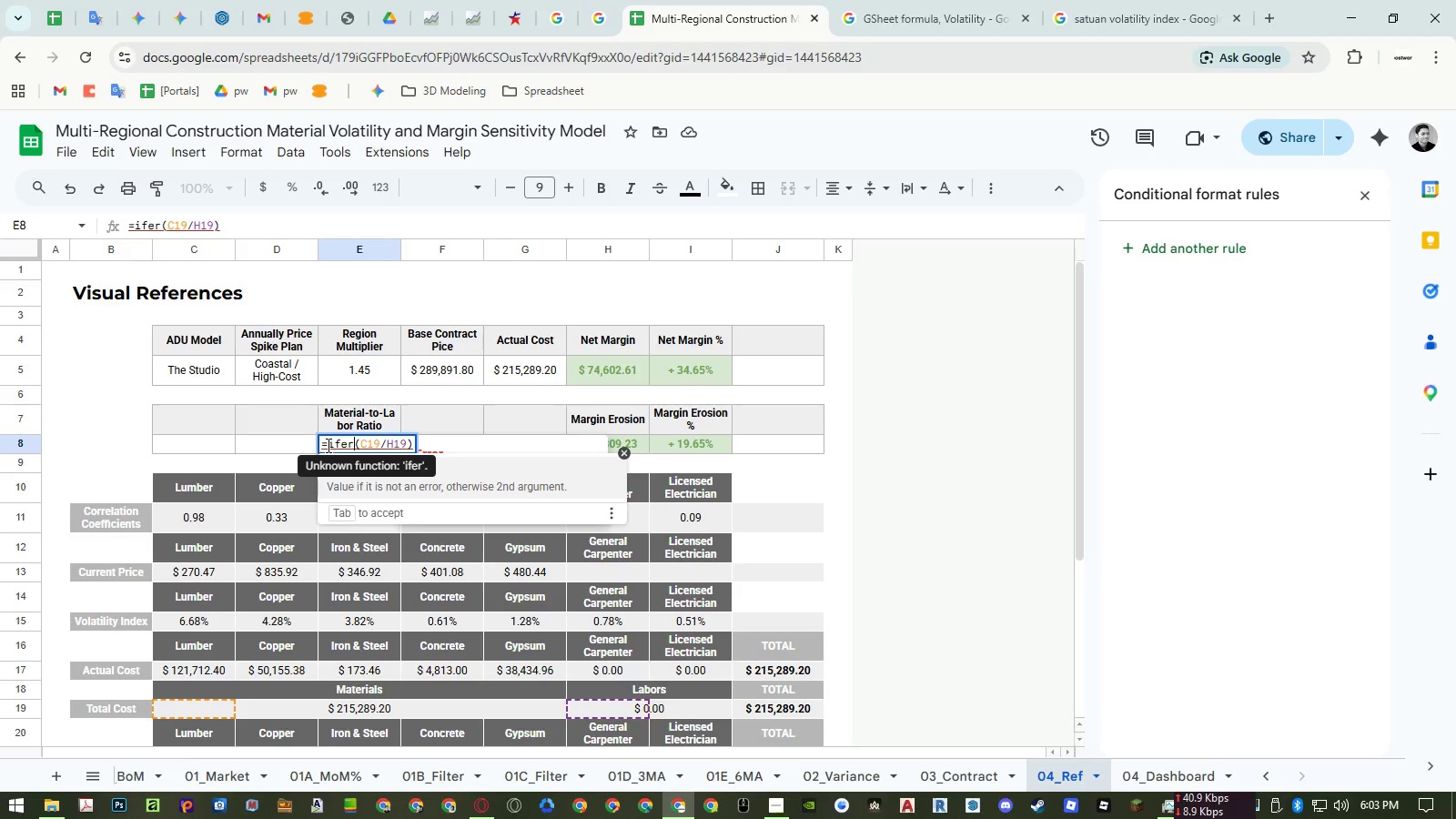 
key(Enter)
 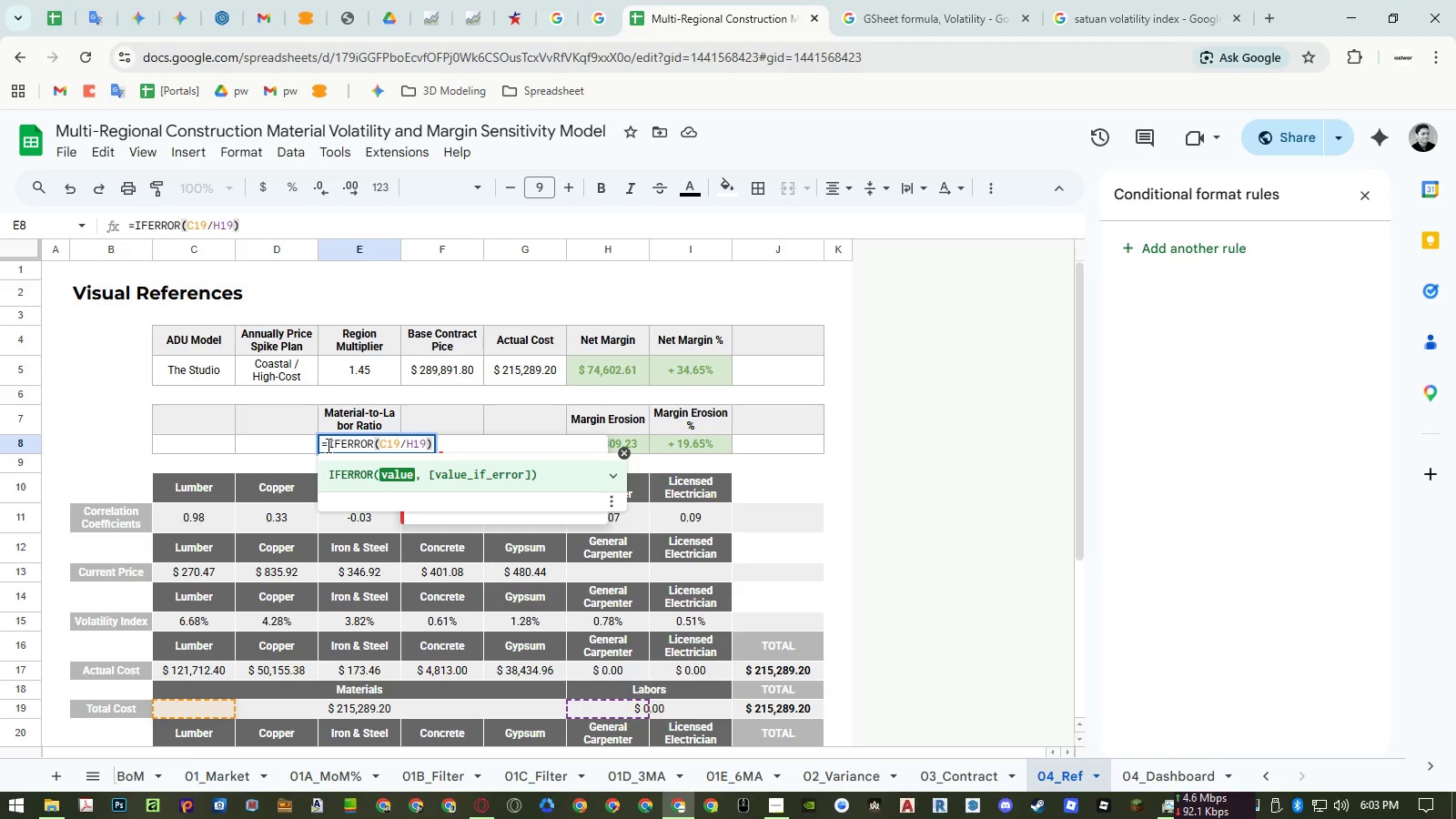 
key(Enter)
 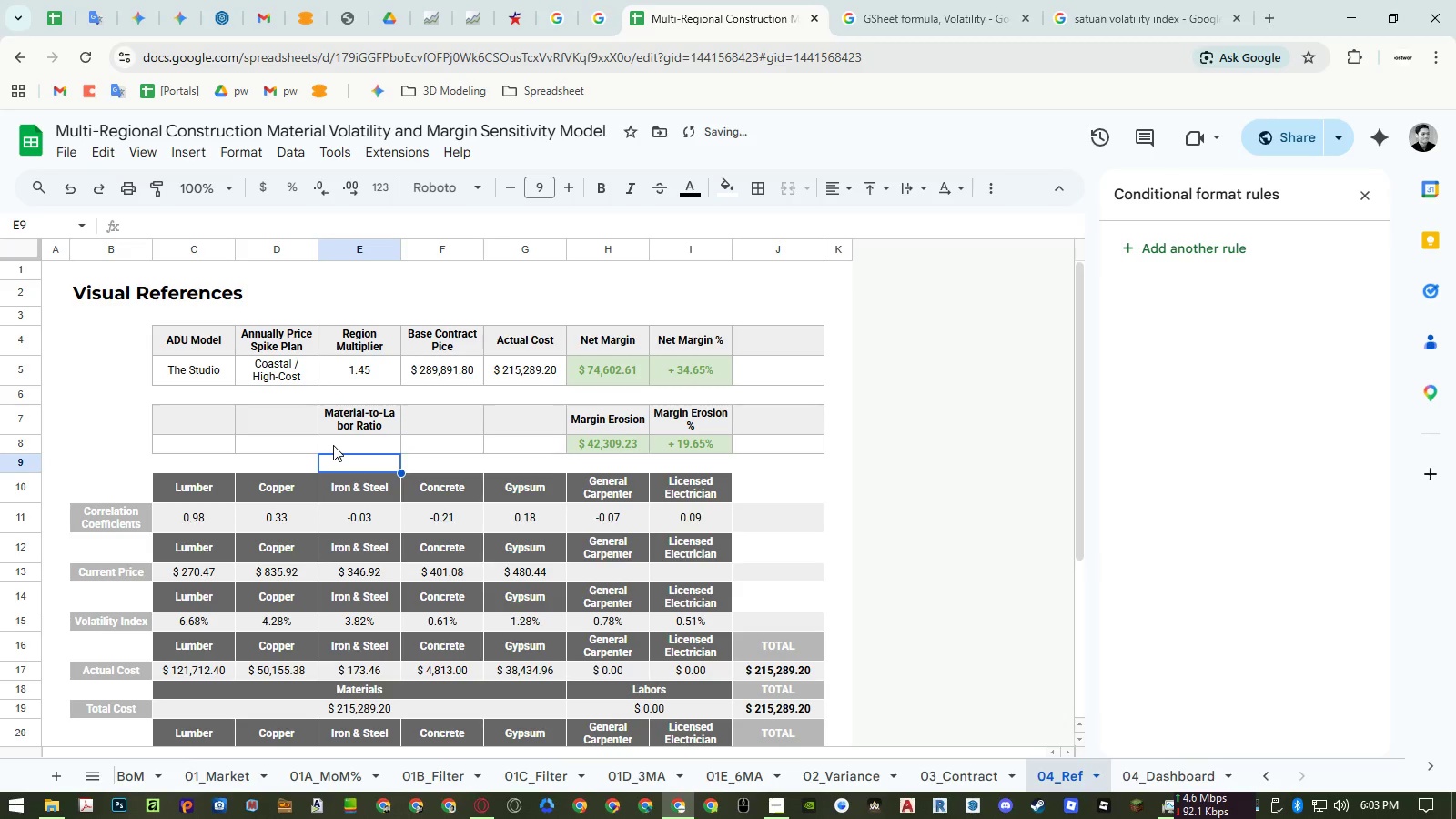 
left_click([334, 445])
 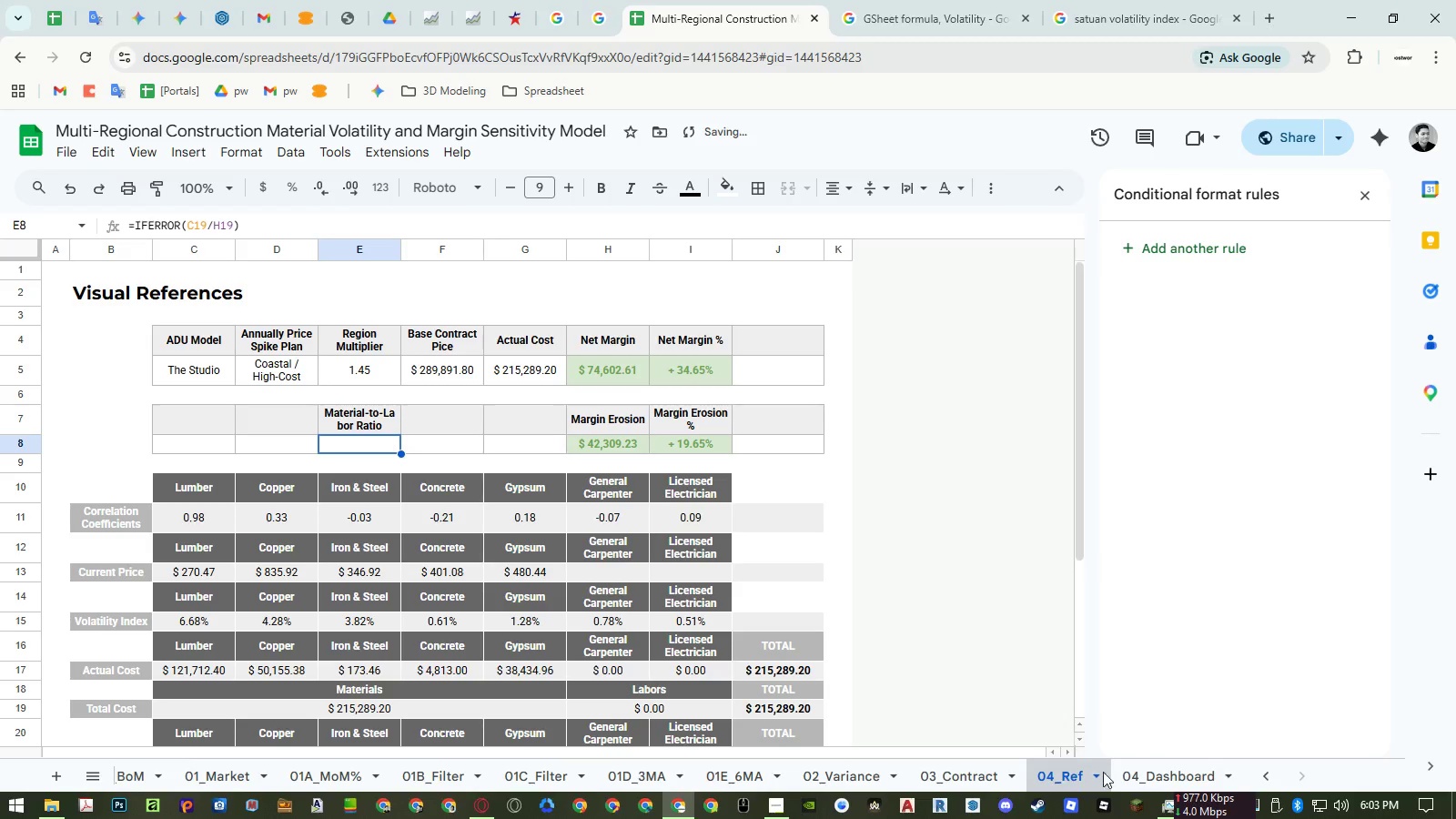 
left_click([1123, 771])
 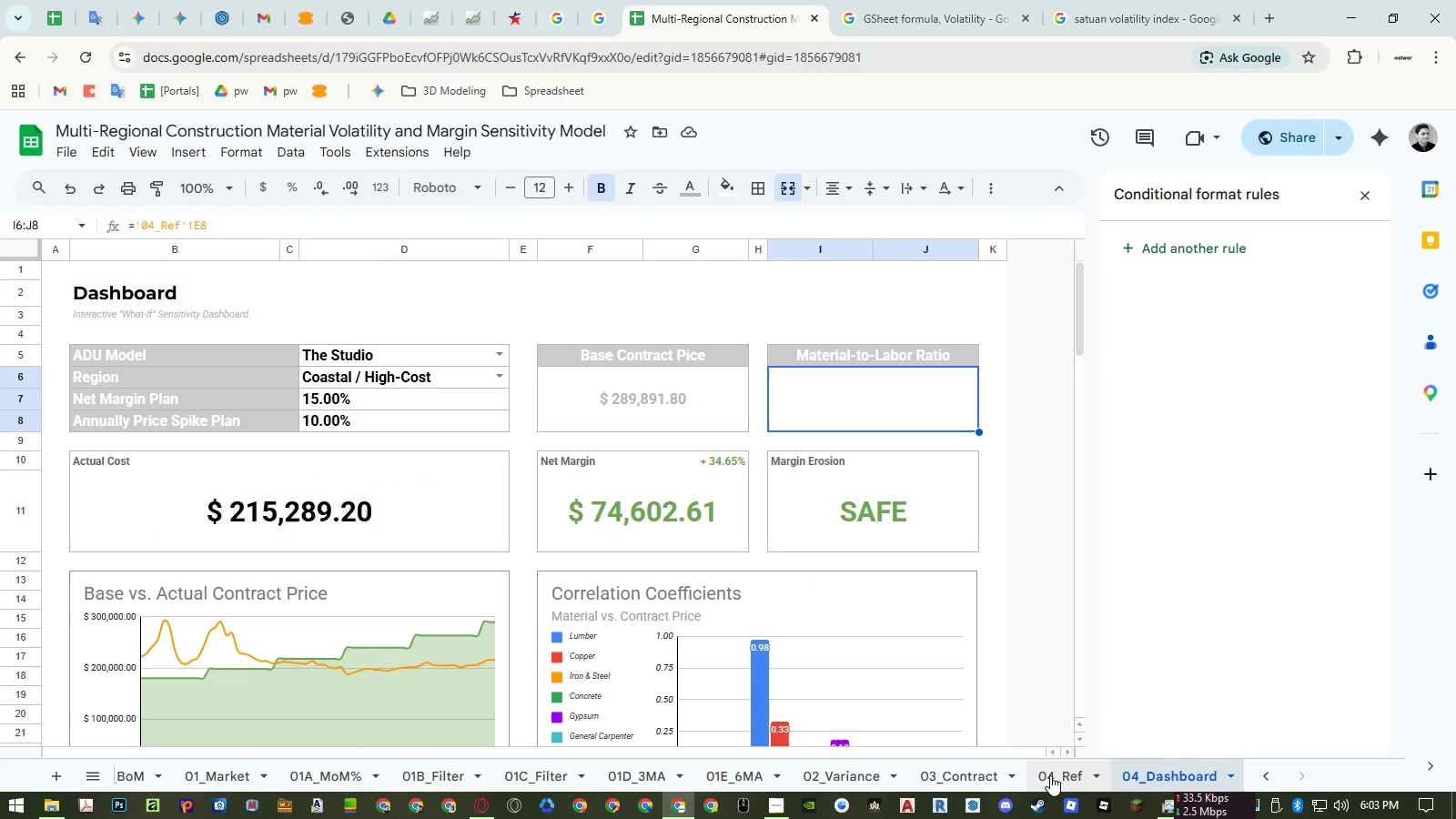 
wait(5.2)
 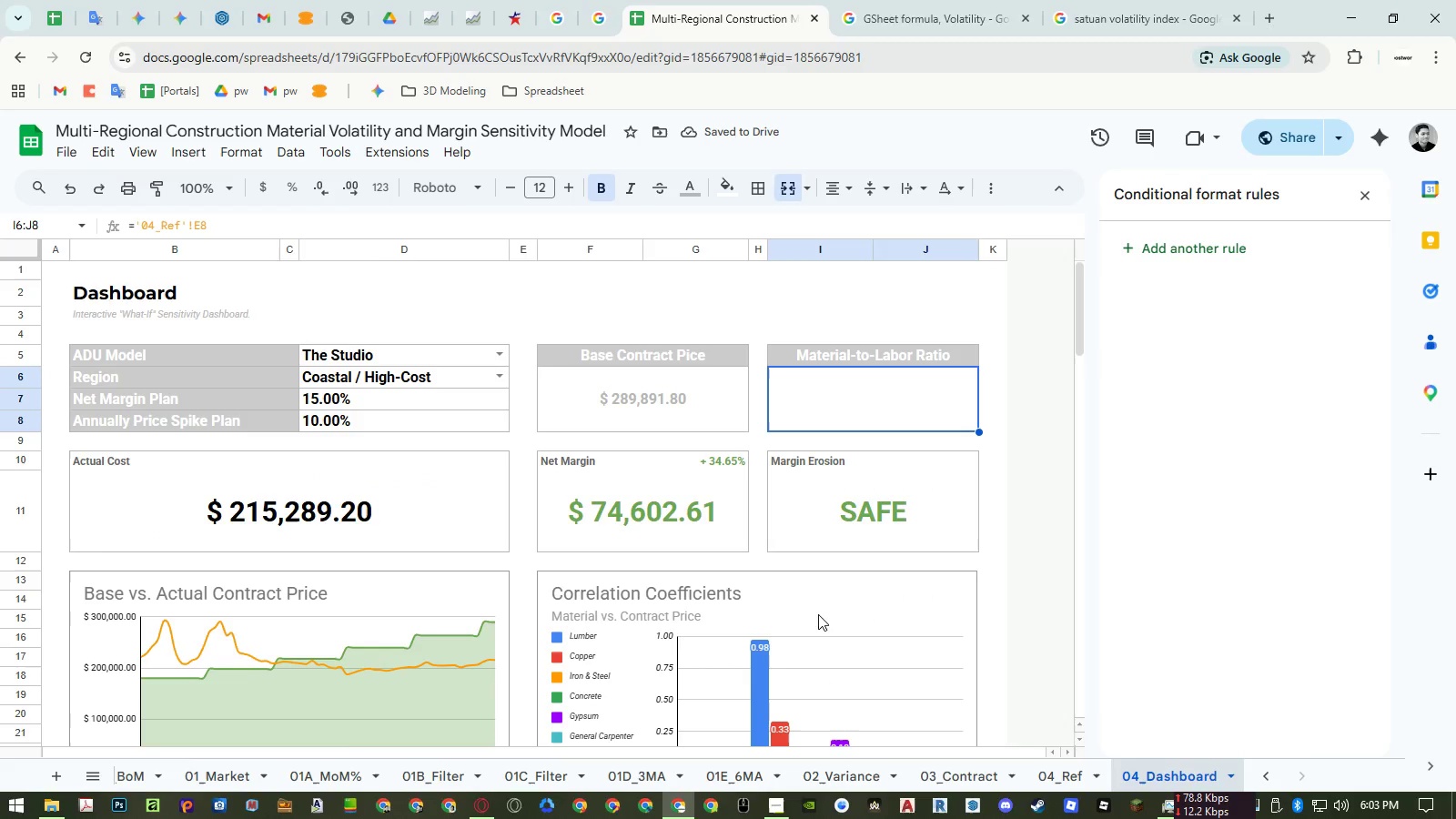 
left_click([1050, 775])
 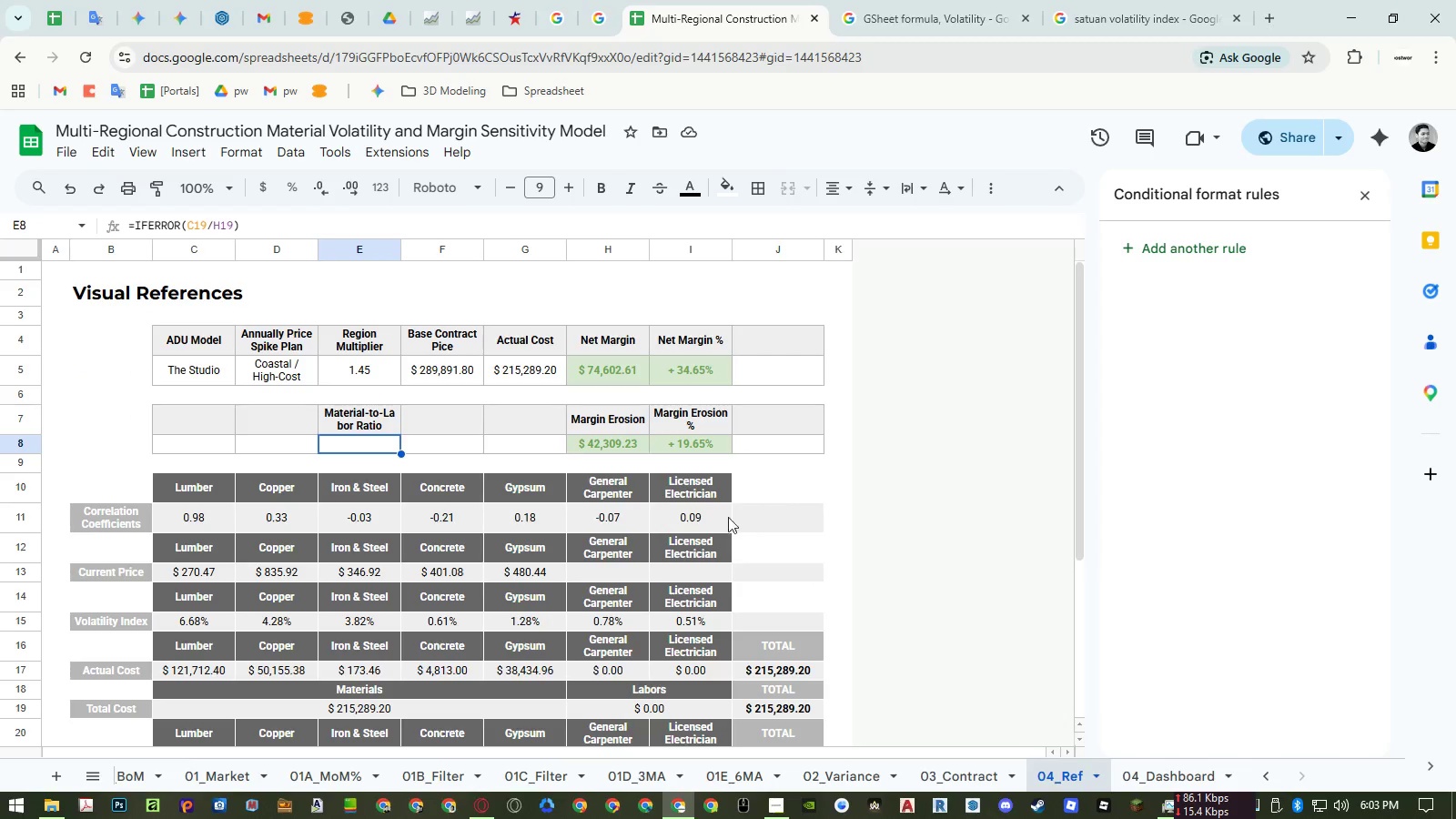 
left_click([634, 449])
 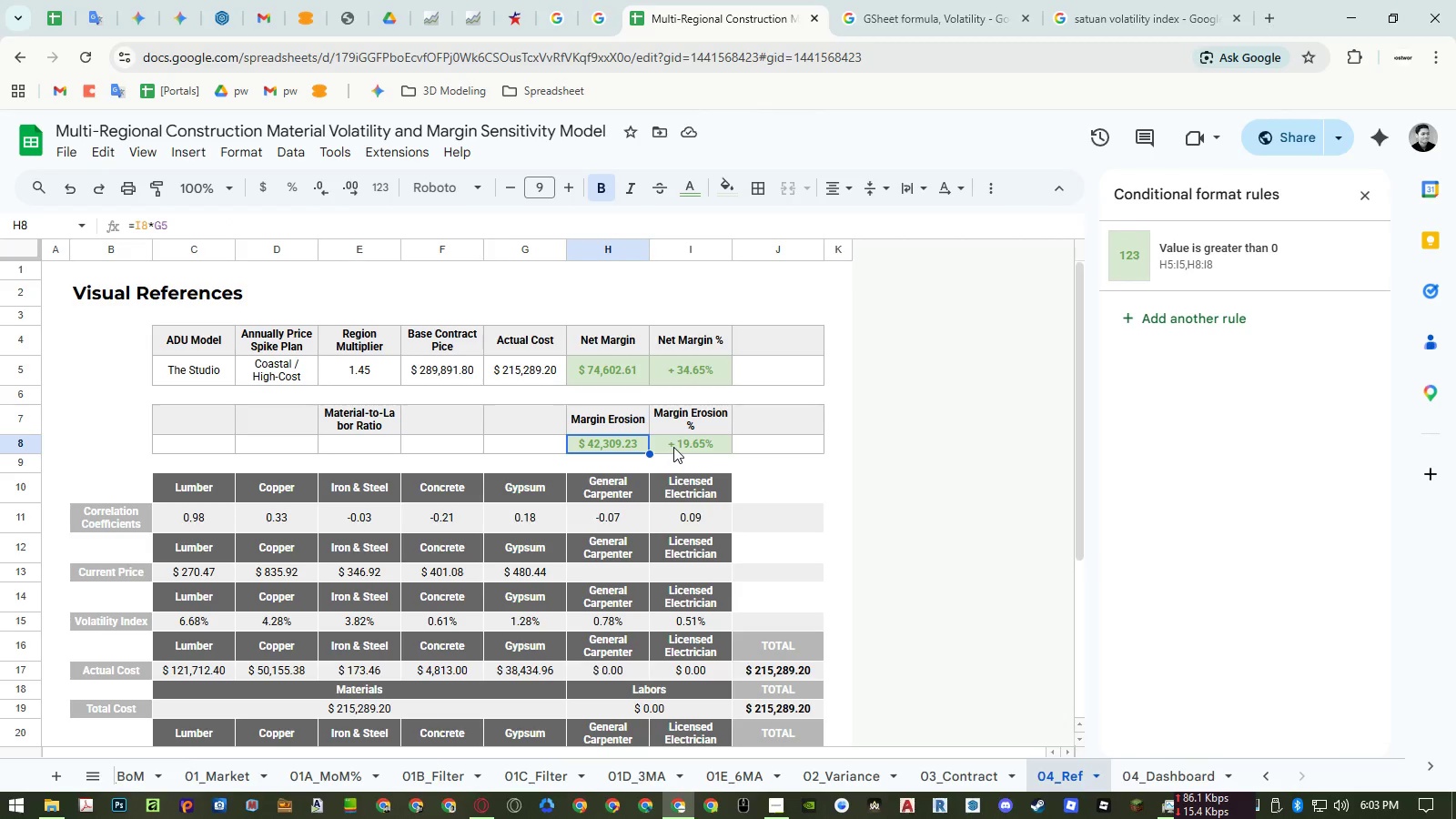 
left_click([674, 447])
 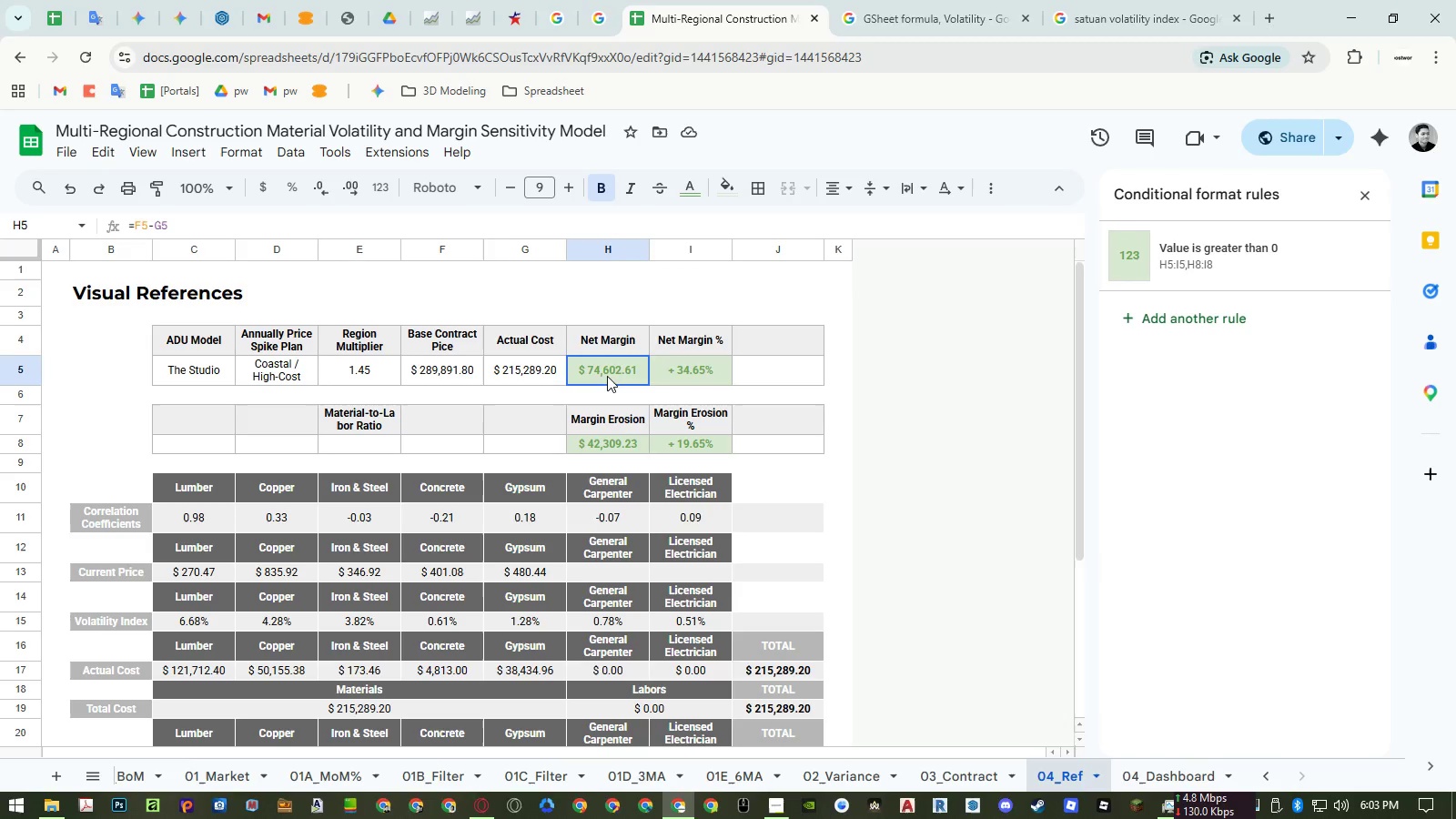 
double_click([674, 372])
 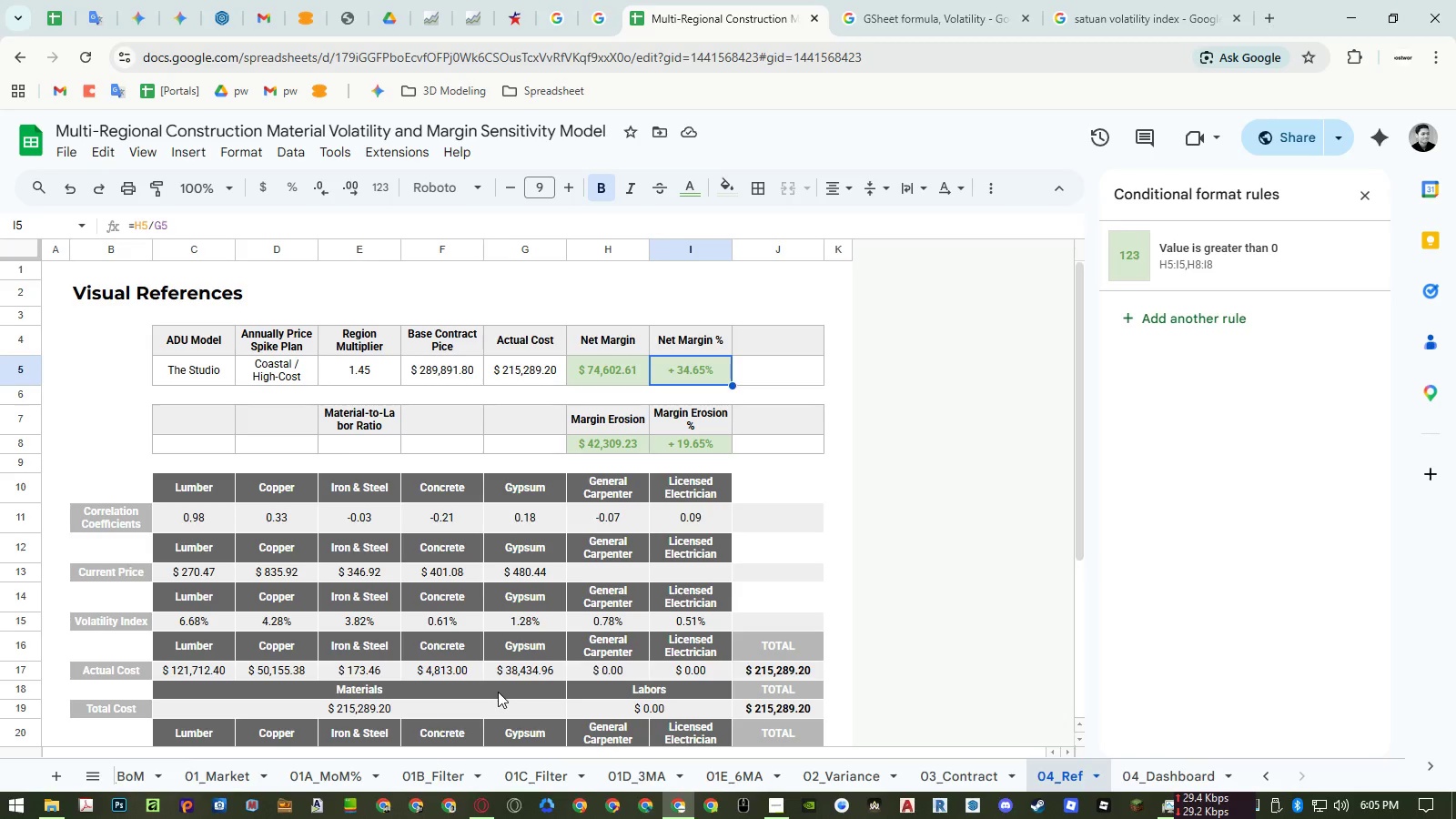 
wait(138.42)
 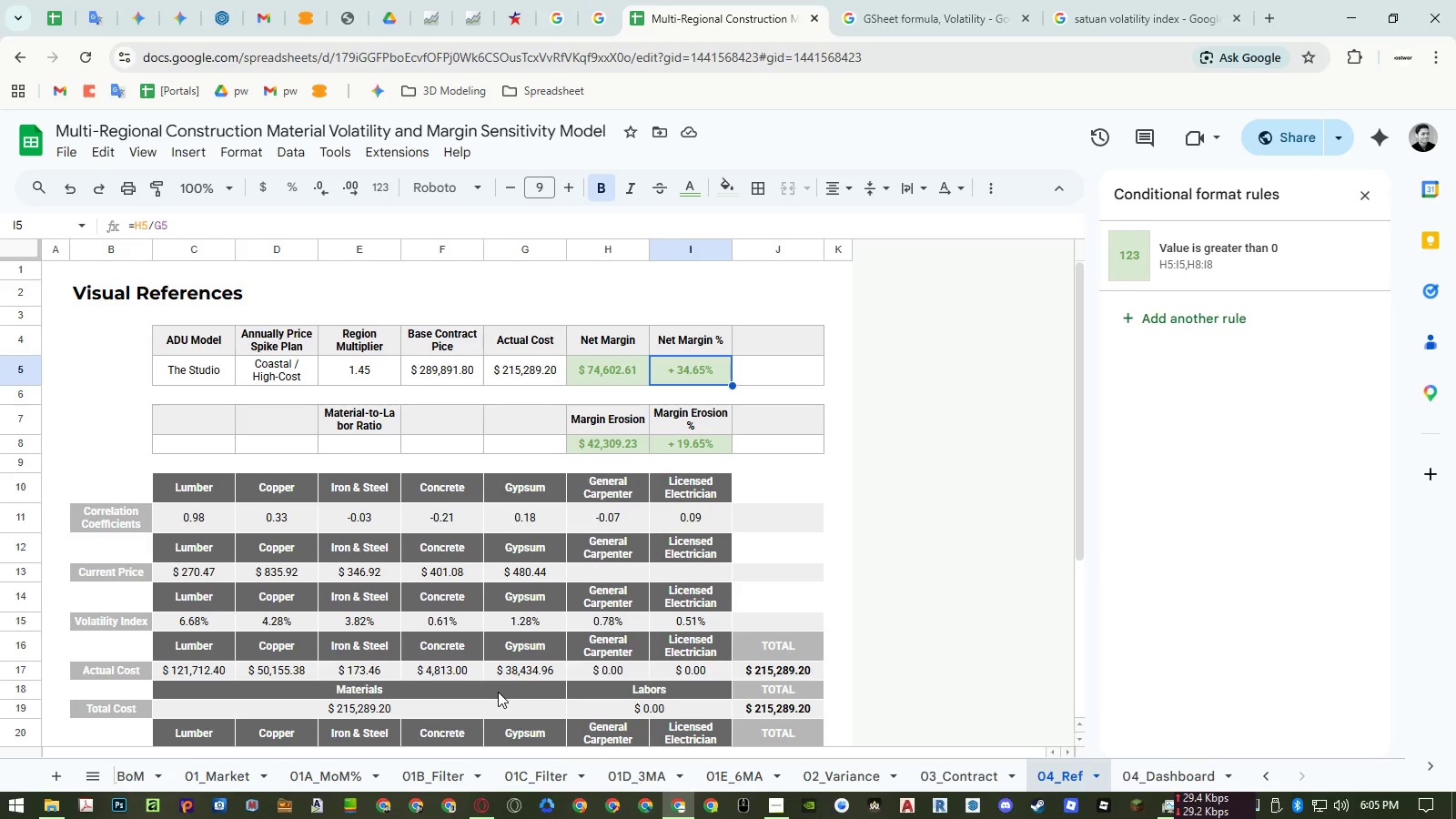 
left_click([228, 768])
 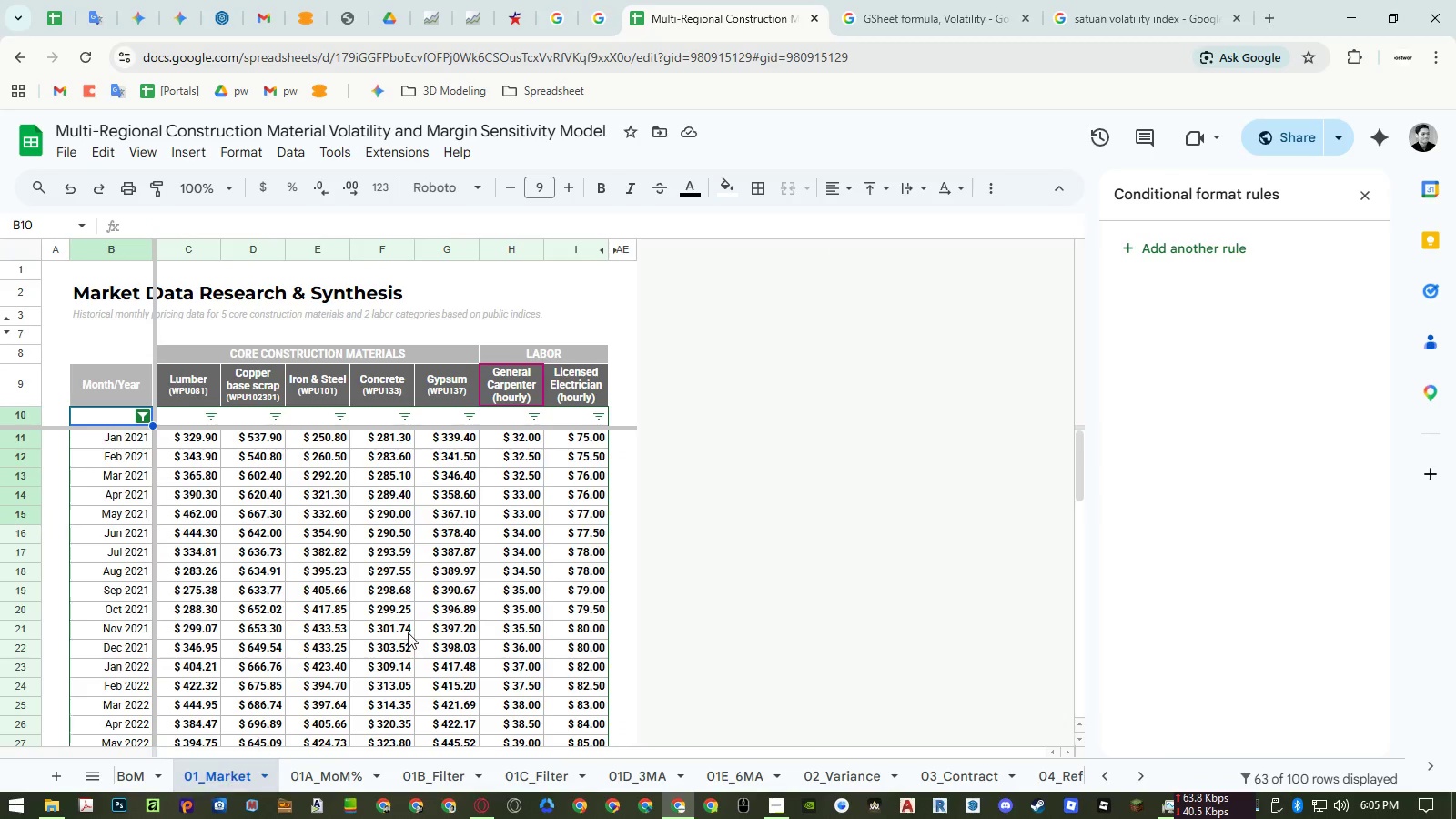 
scroll: coordinate [411, 633], scroll_direction: down, amount: 14.0
 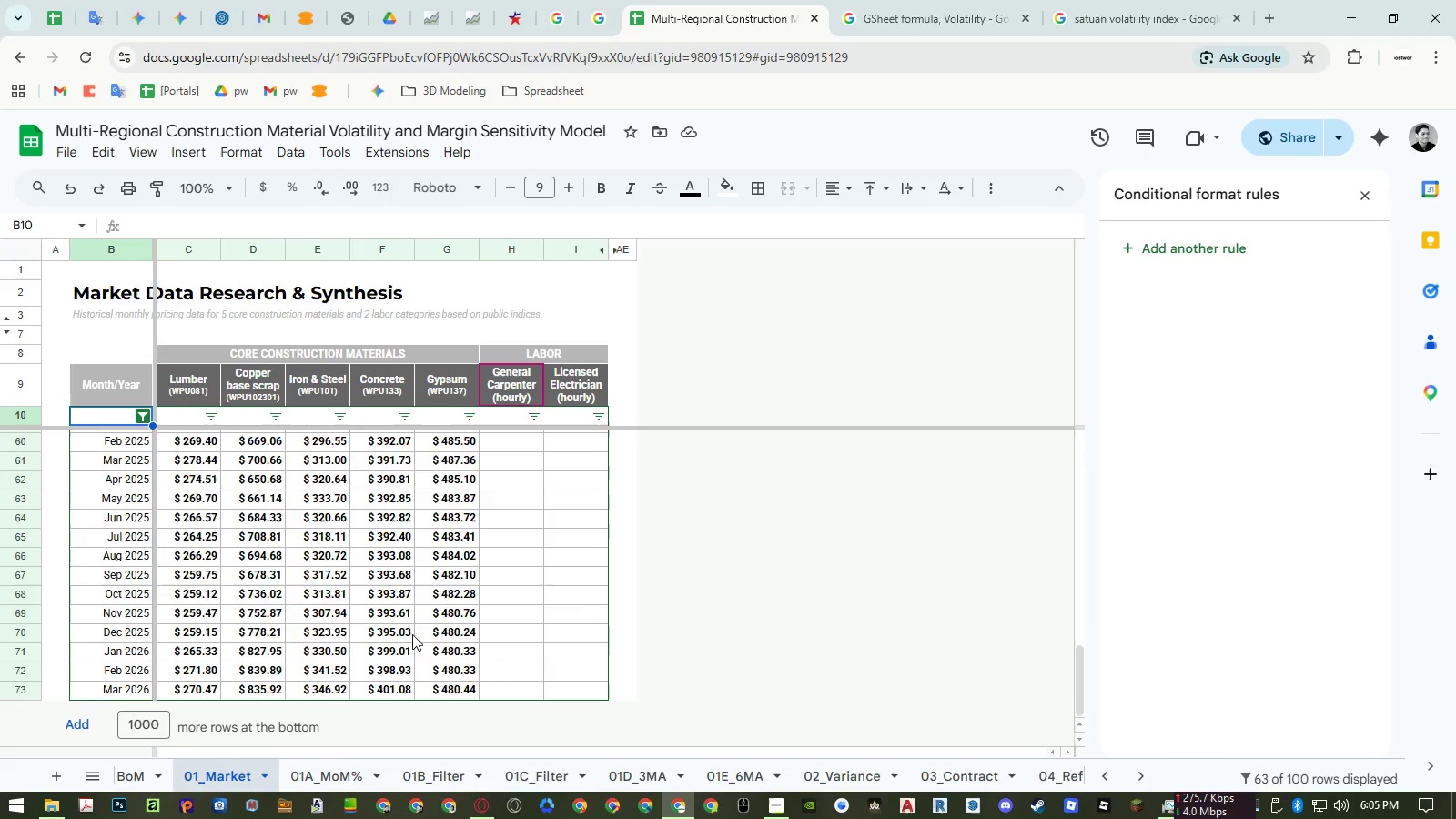 
scroll: coordinate [412, 634], scroll_direction: up, amount: 4.0
 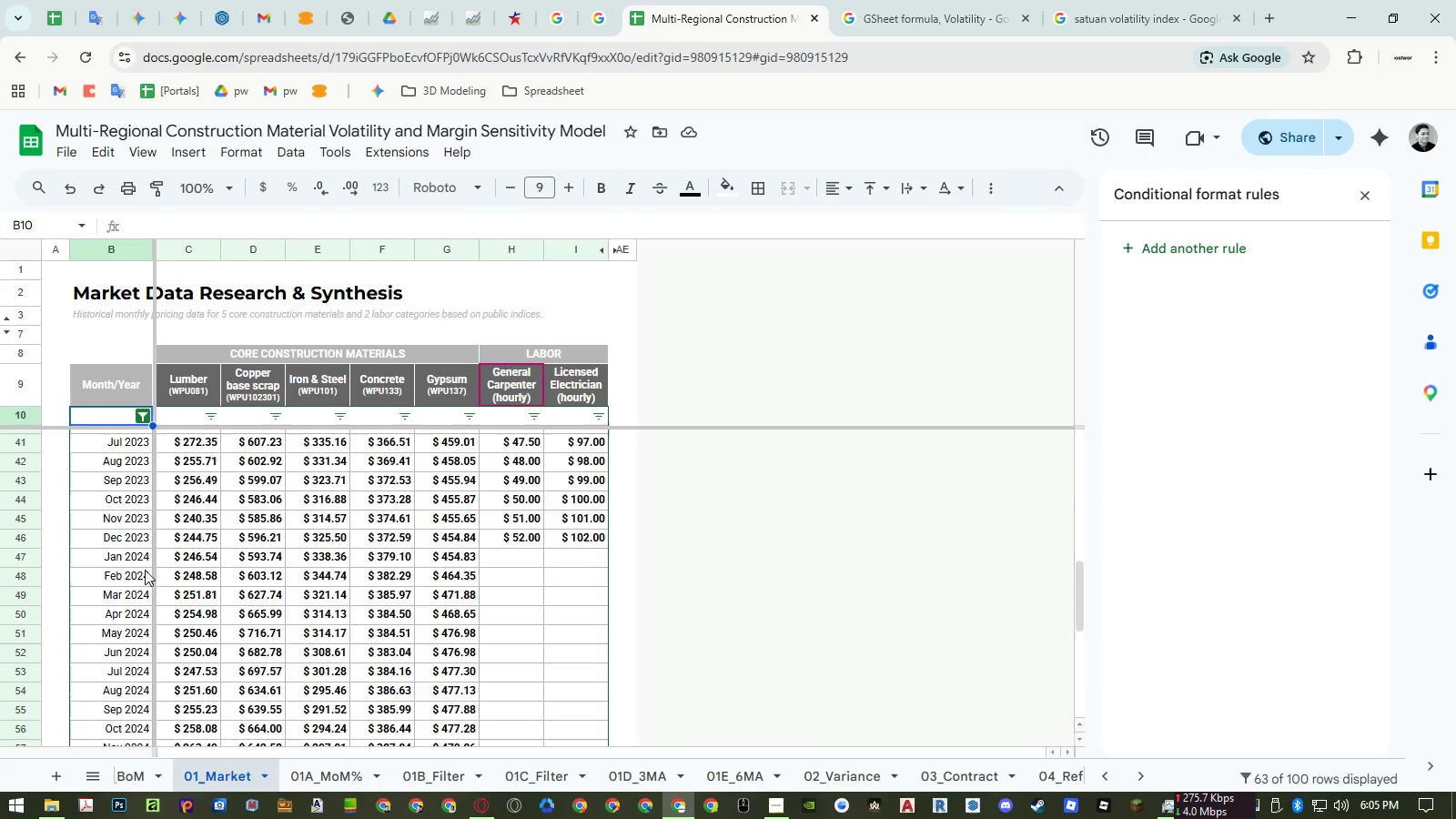 
left_click([126, 559])
 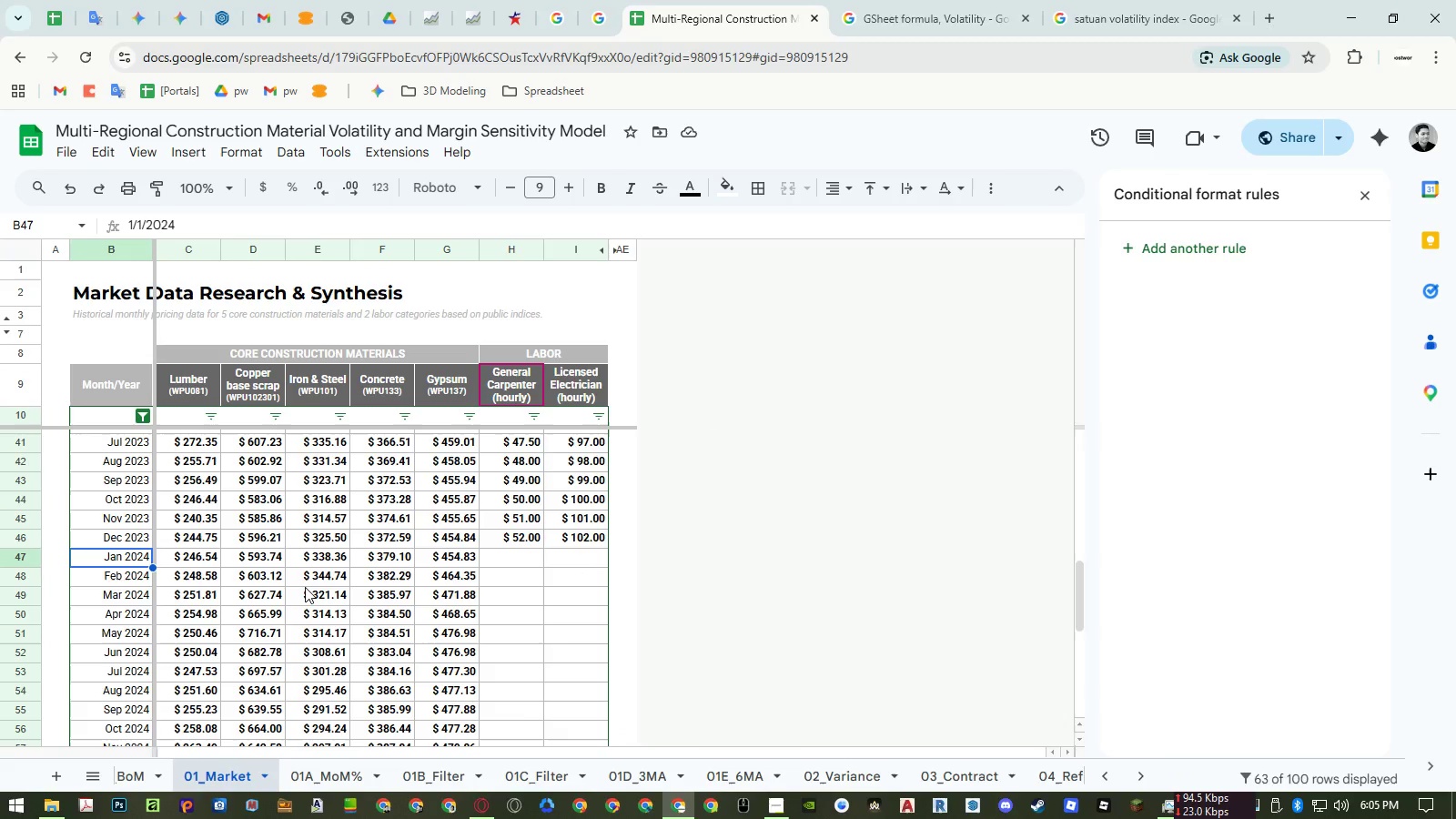 
scroll: coordinate [309, 593], scroll_direction: down, amount: 6.0
 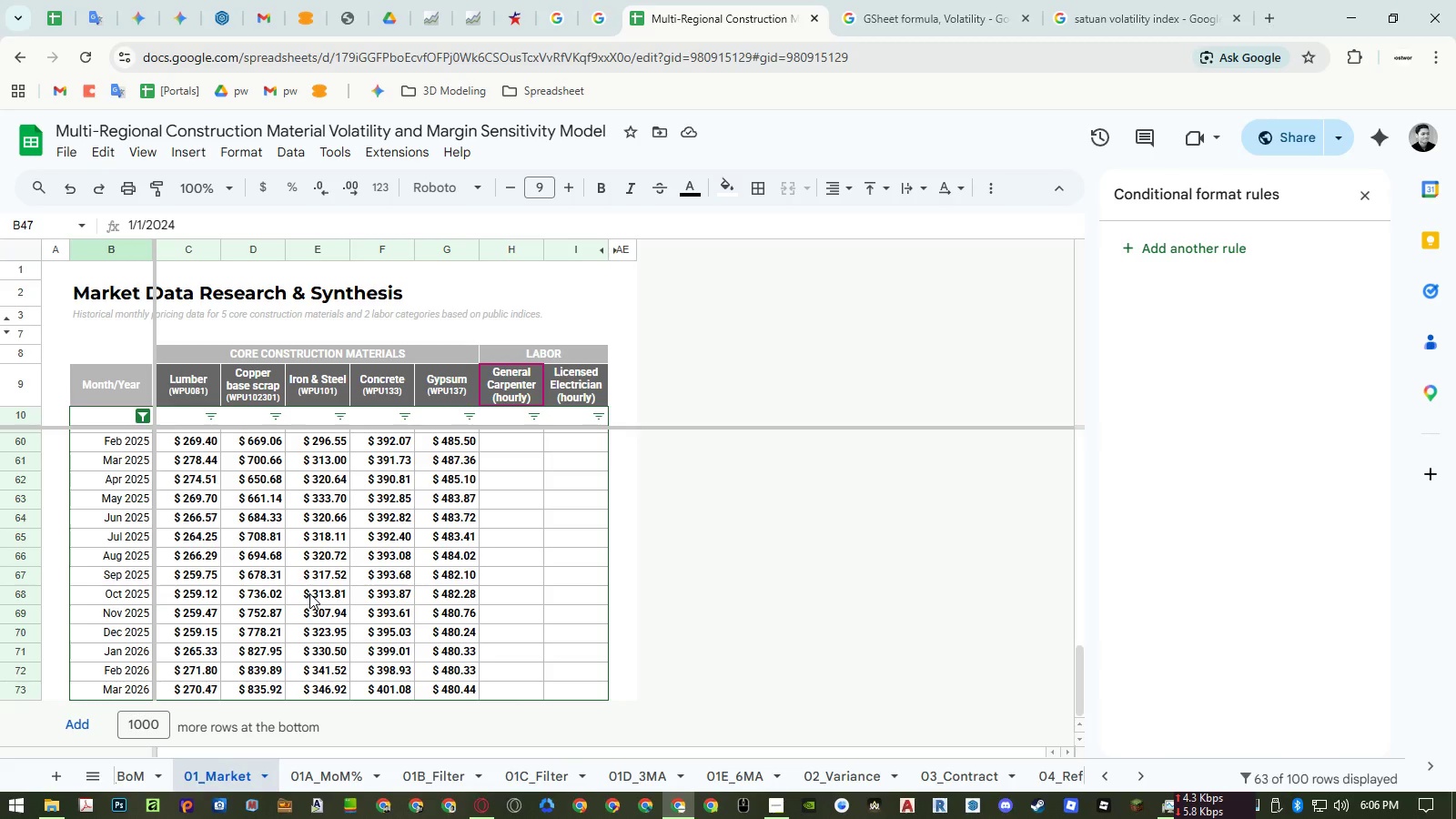 
wait(36.05)
 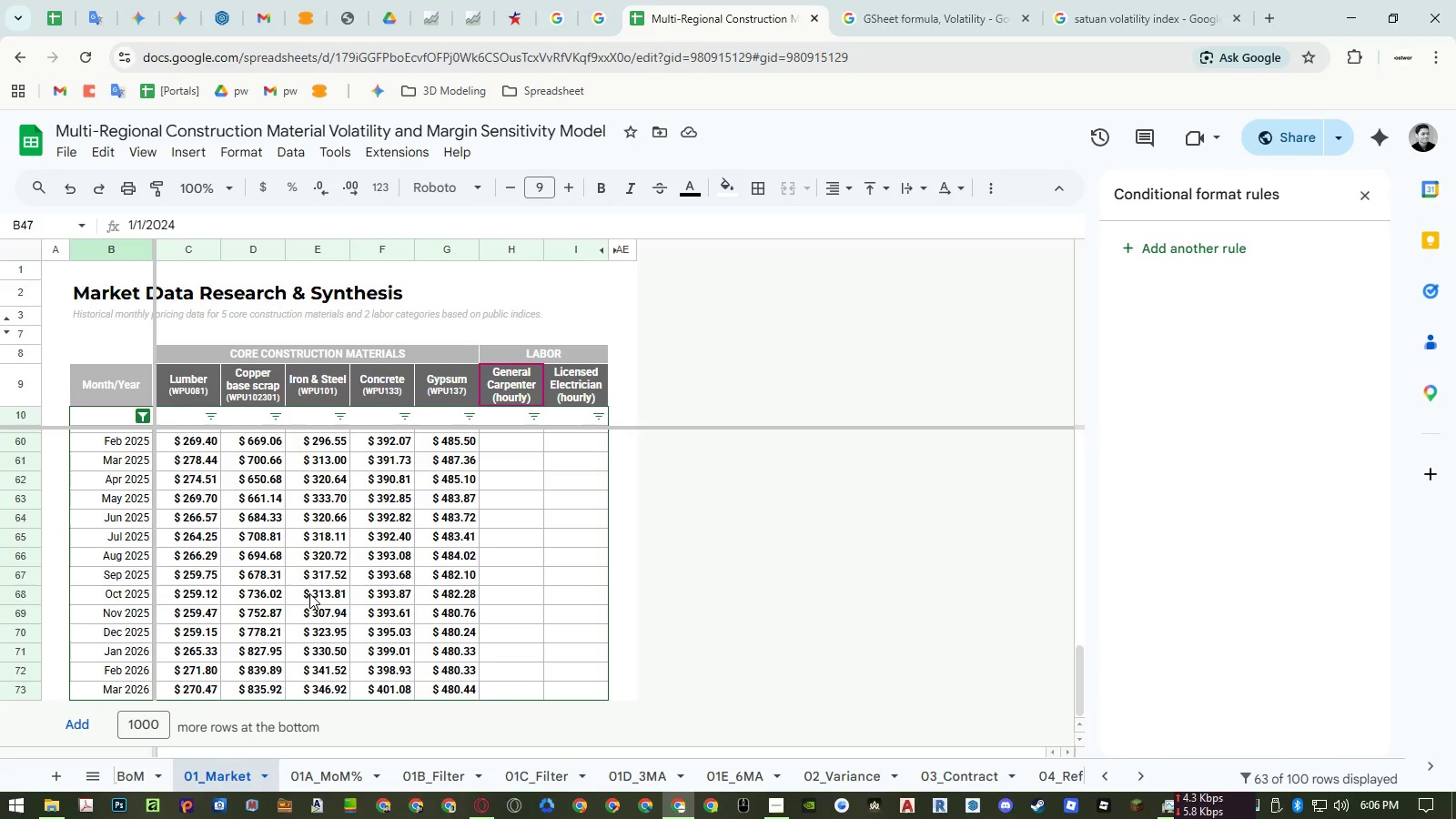 
scroll: coordinate [517, 573], scroll_direction: up, amount: 3.0
 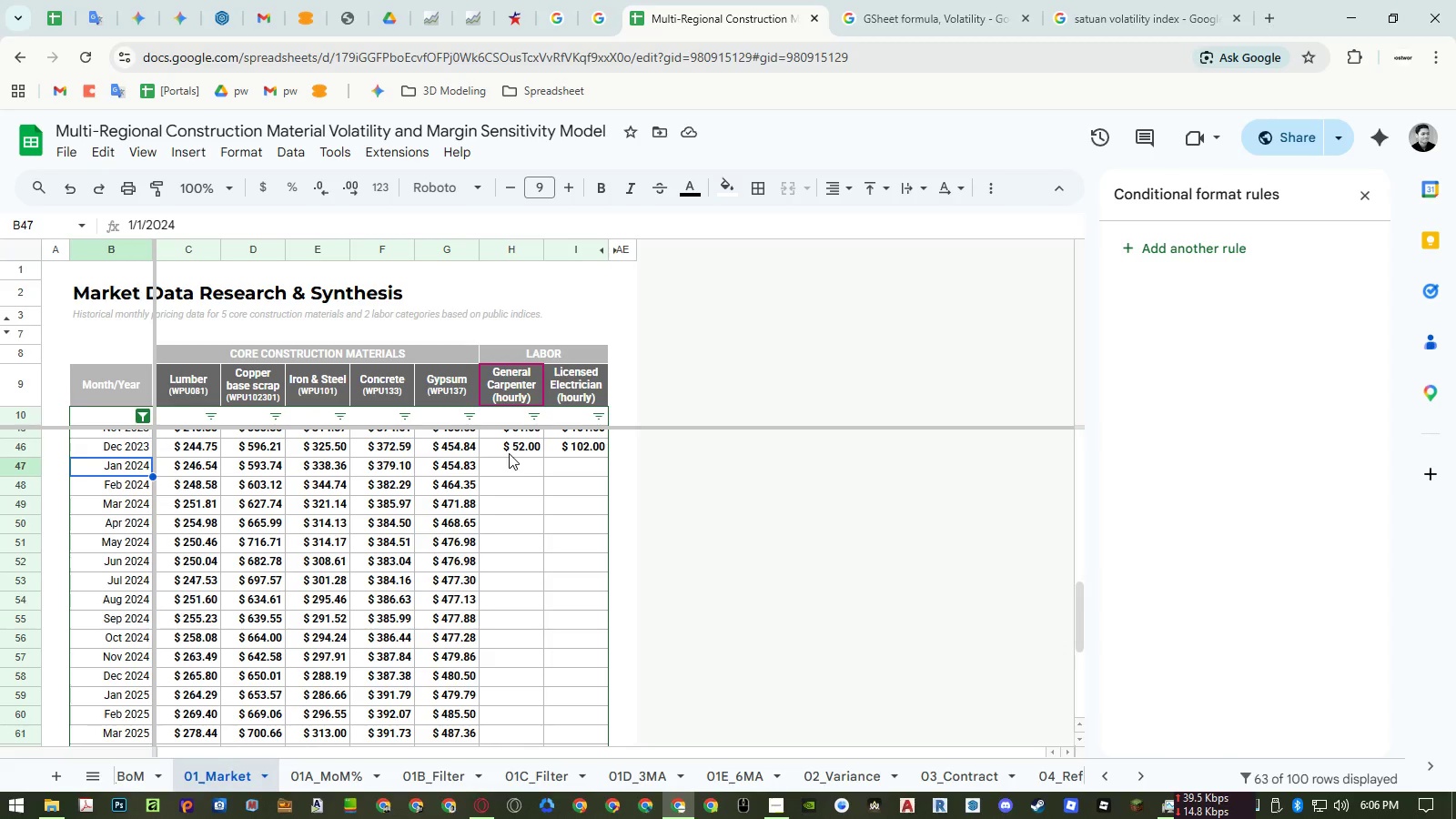 
left_click([509, 452])
 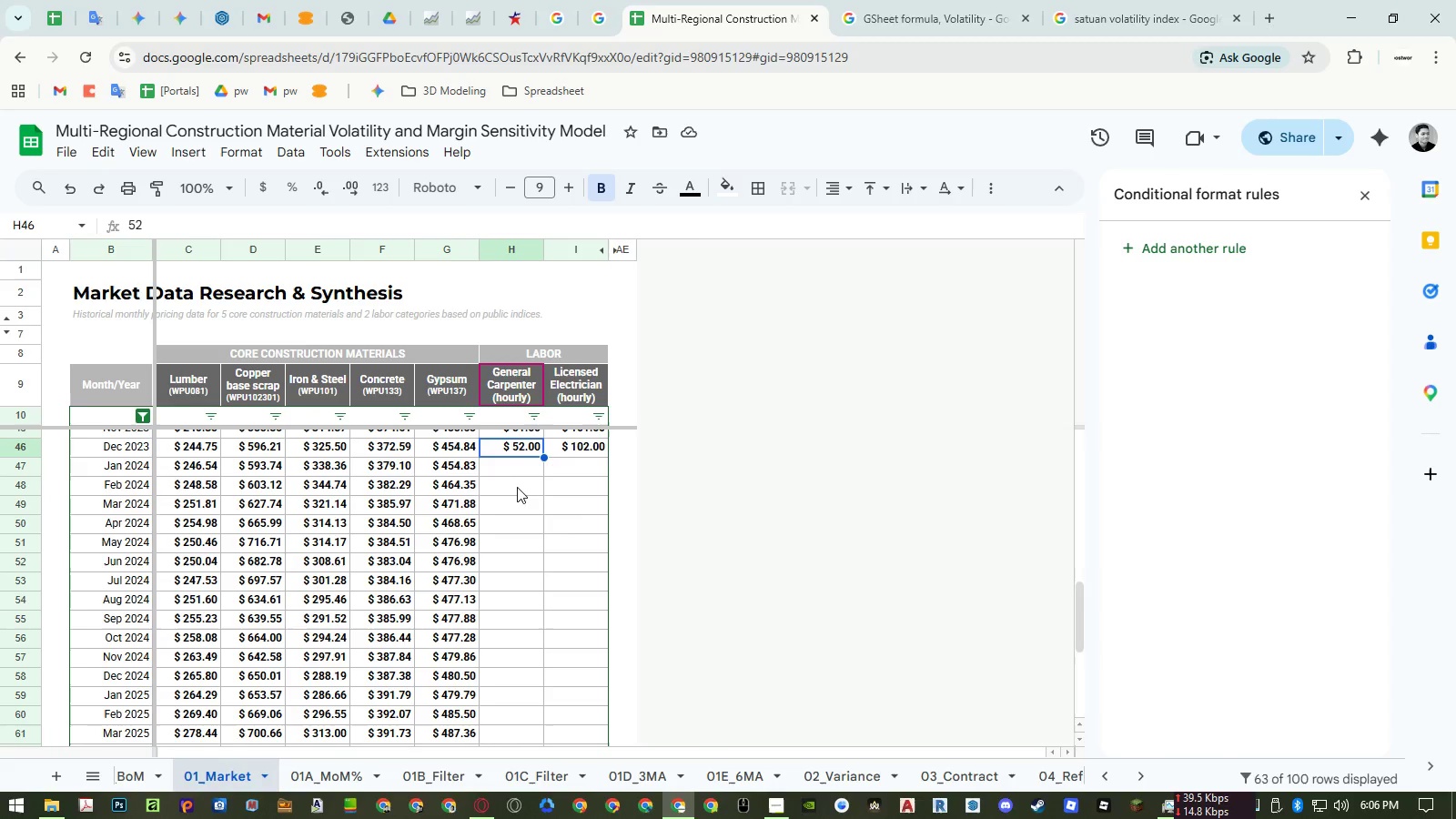 
scroll: coordinate [519, 491], scroll_direction: up, amount: 2.0
 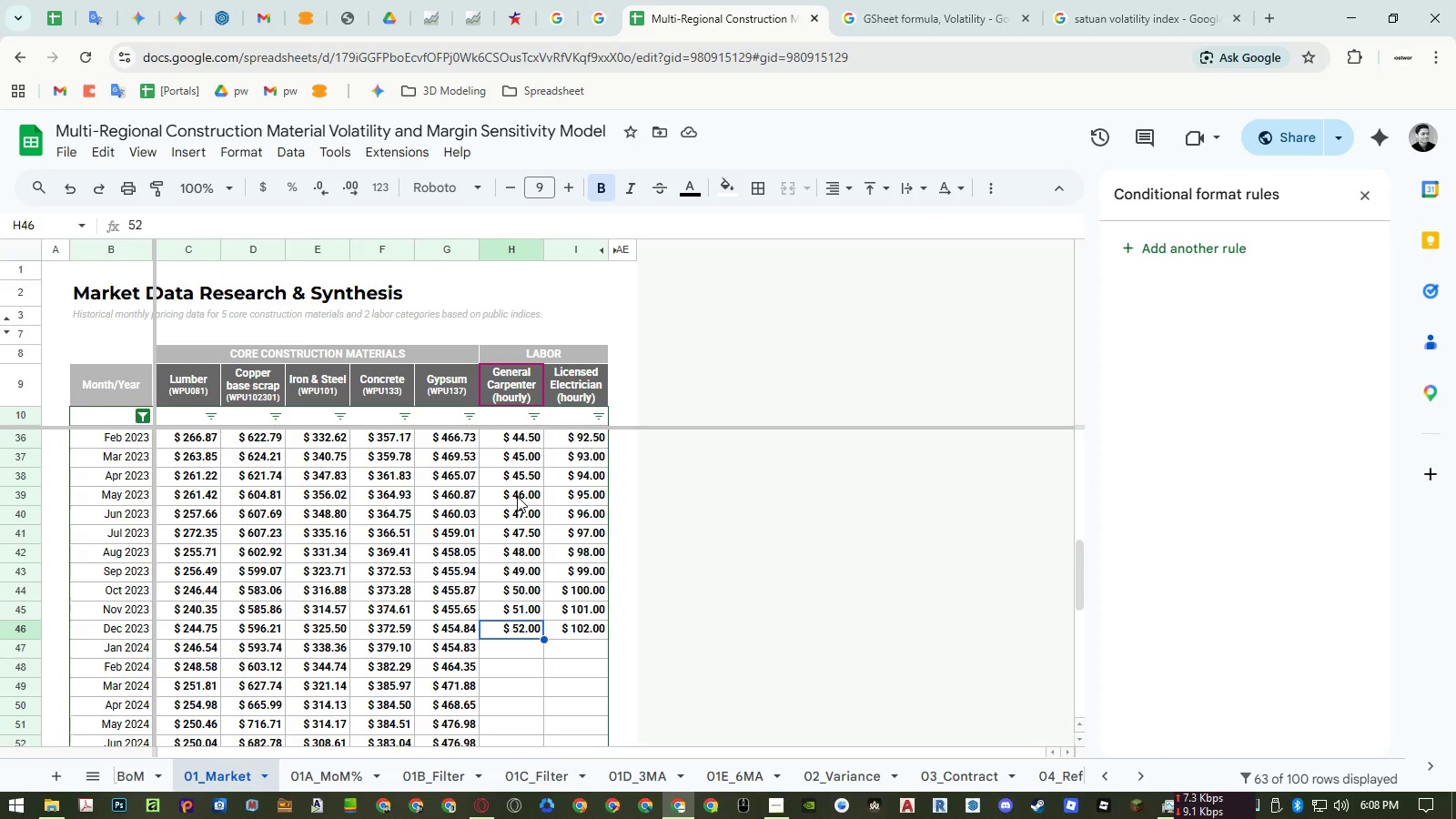 
wait(137.62)
 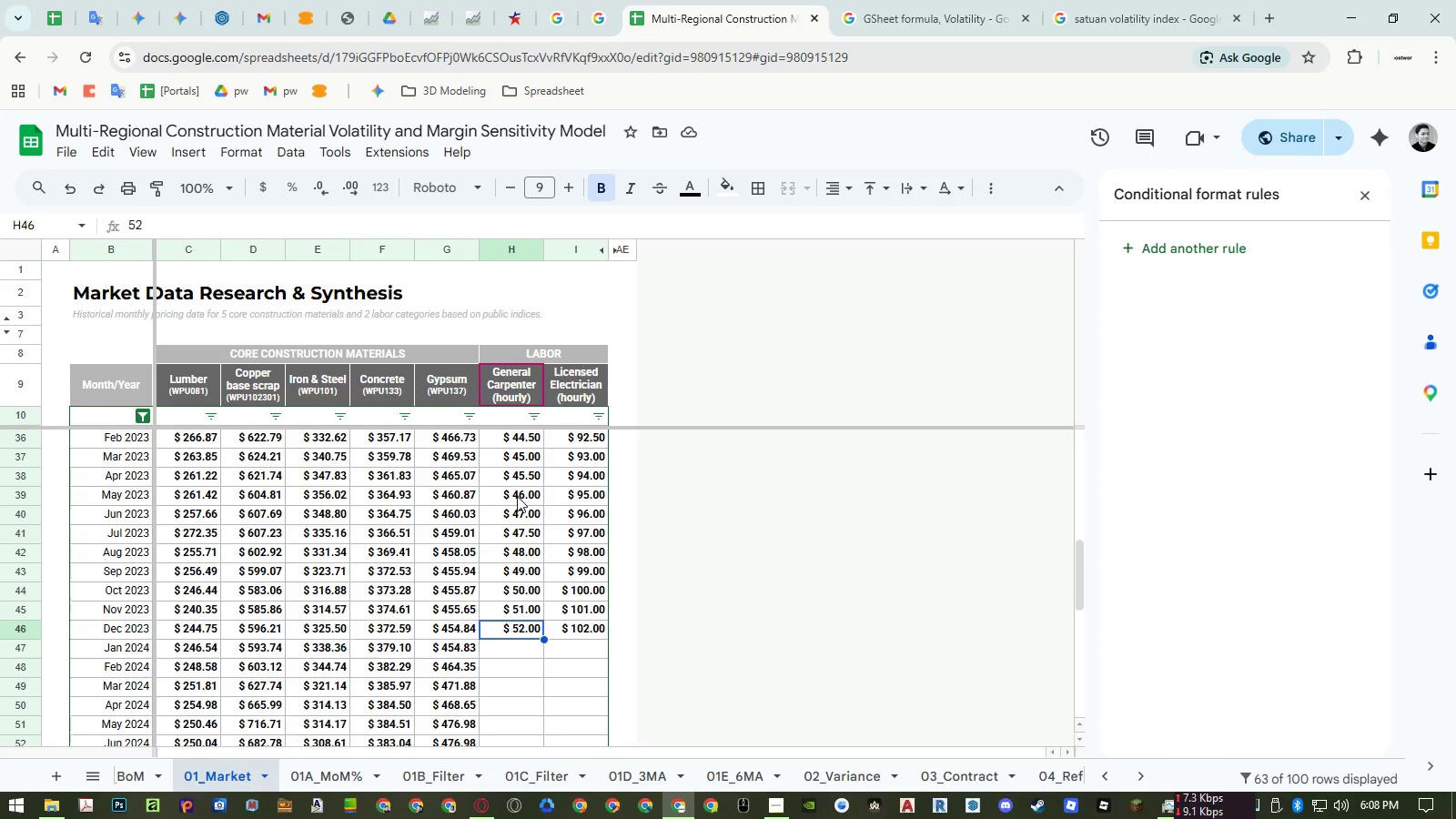 
left_click([347, 561])
 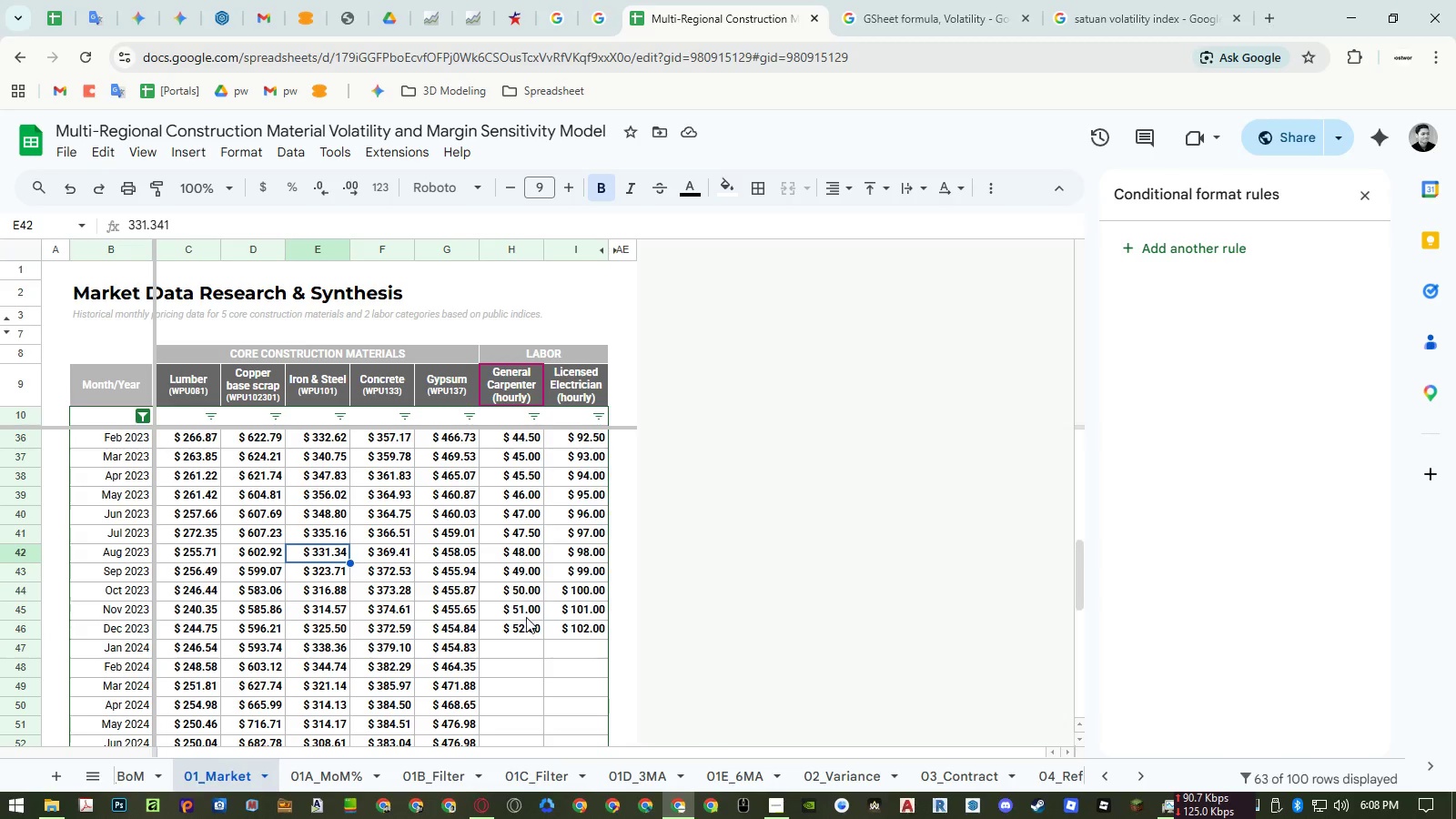 
left_click([524, 644])
 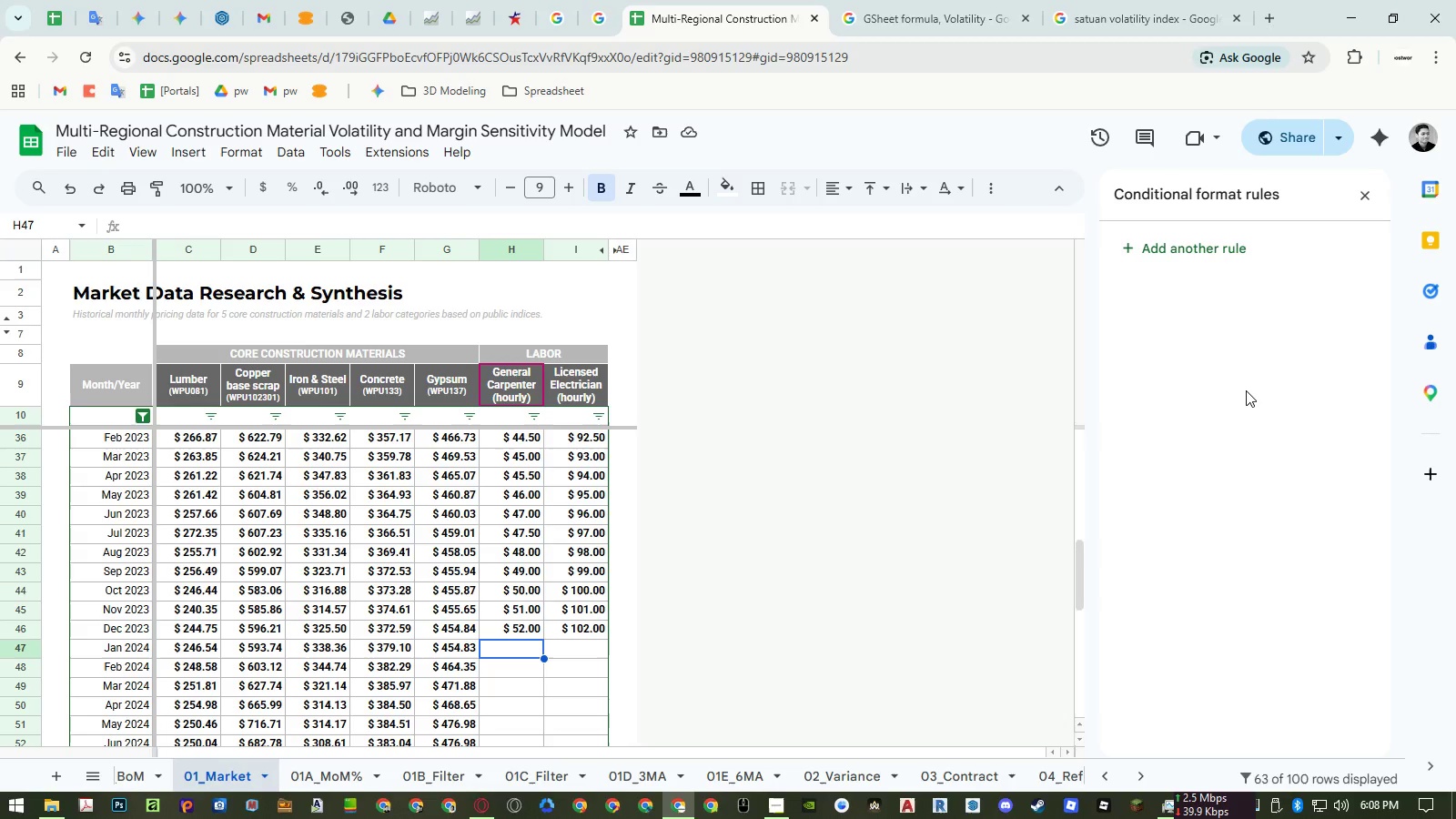 
wait(6.92)
 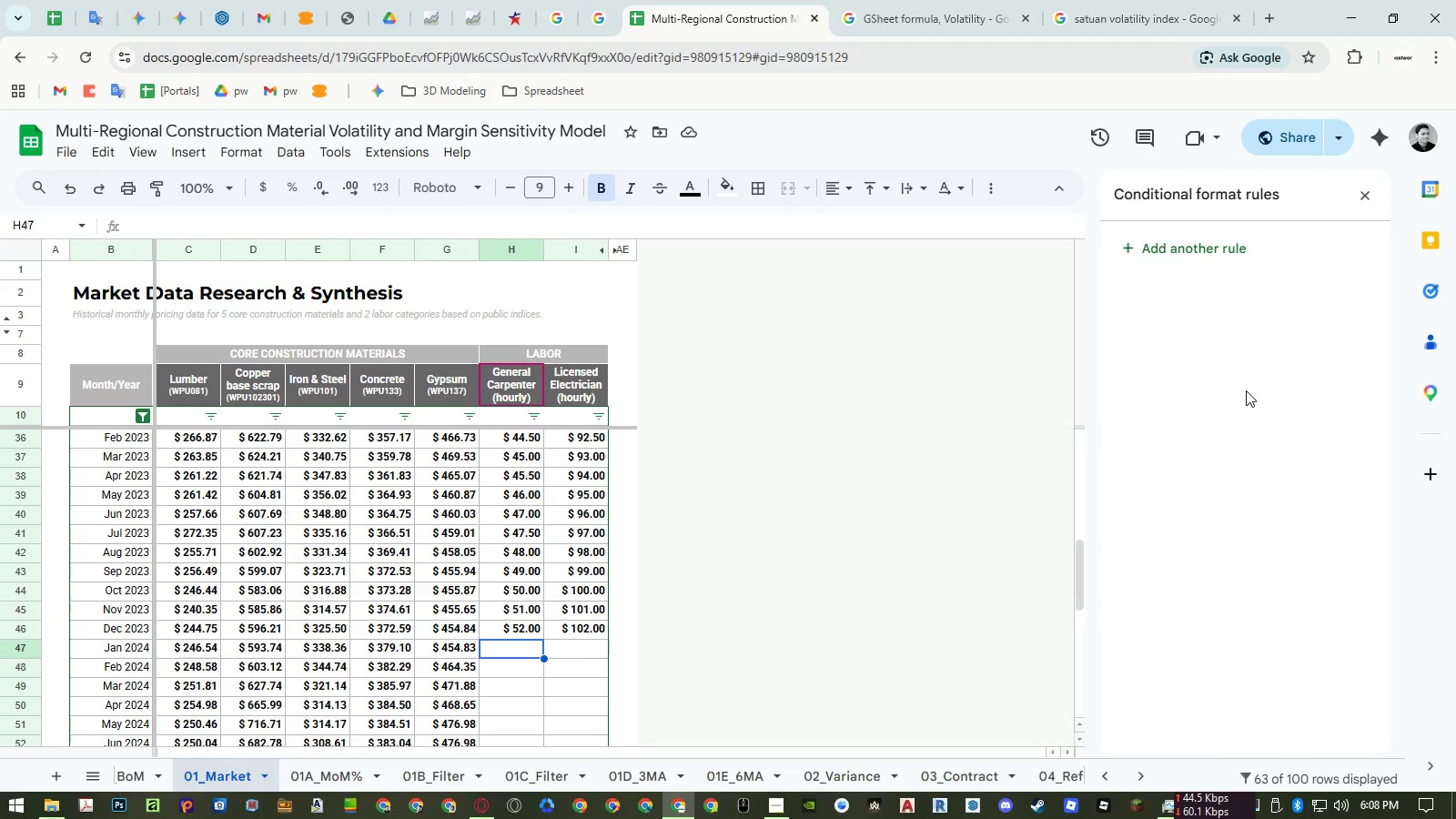 
key(Numpad2)
 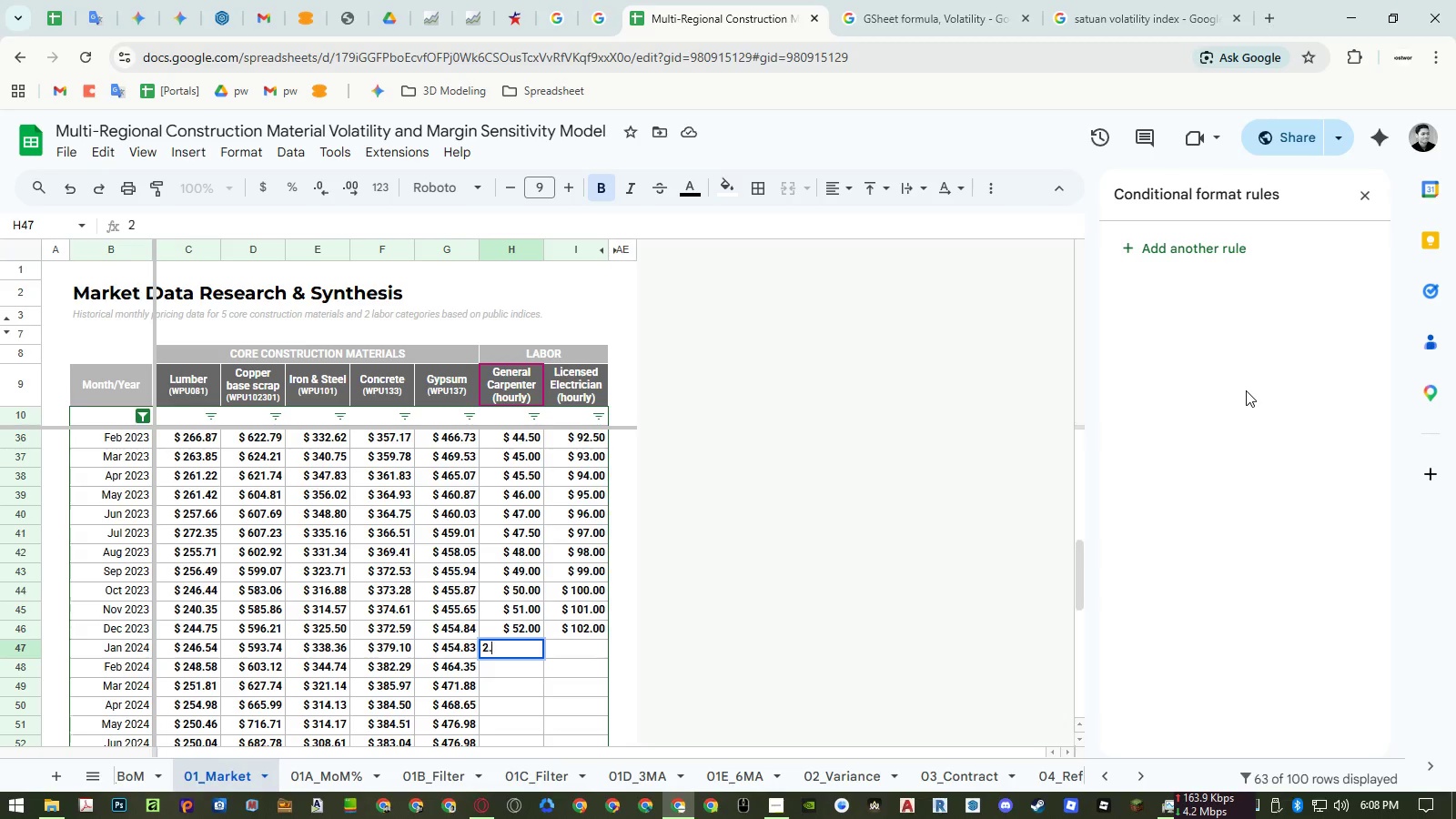 
key(NumpadDecimal)
 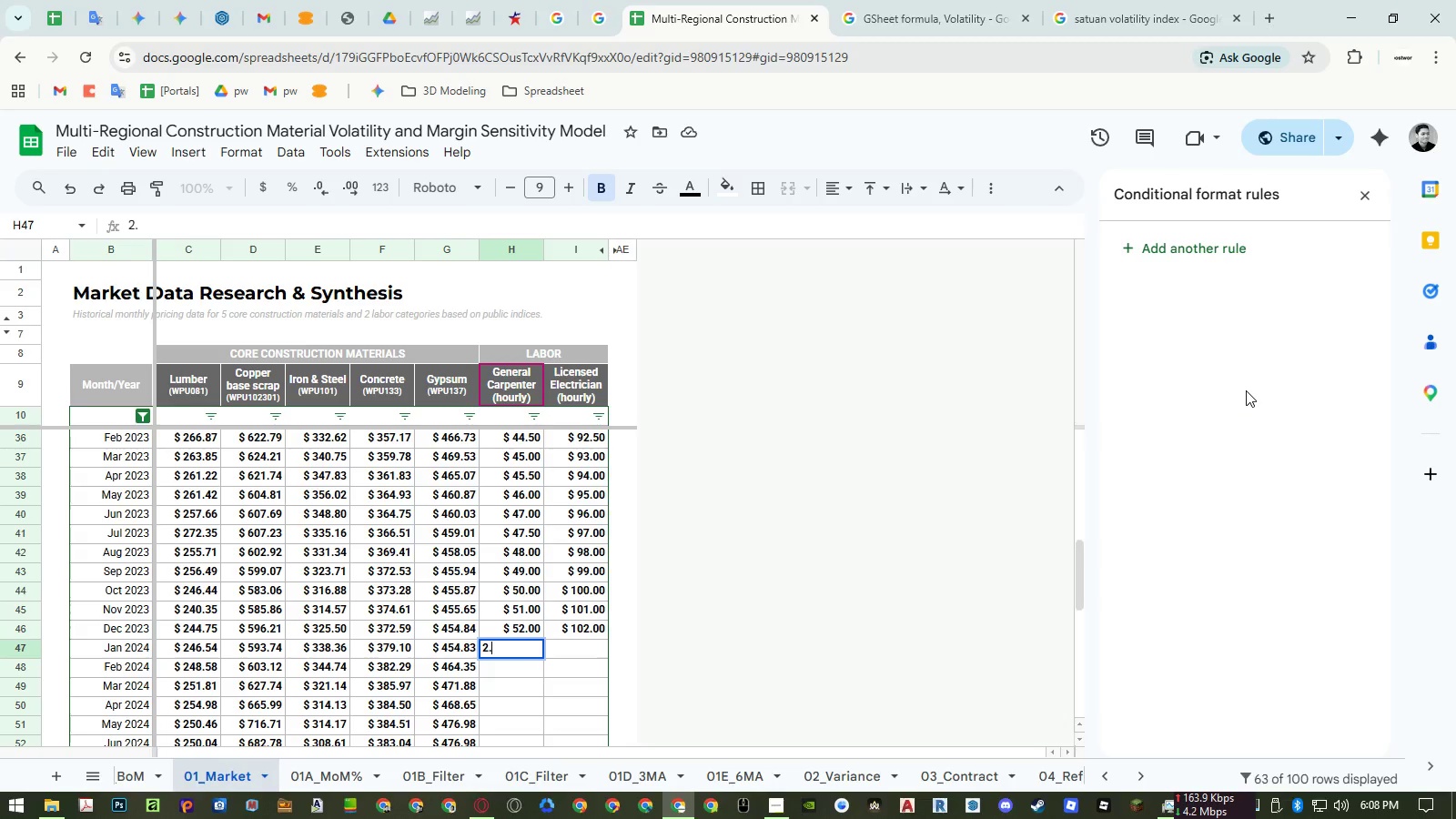 
key(Numpad2)
 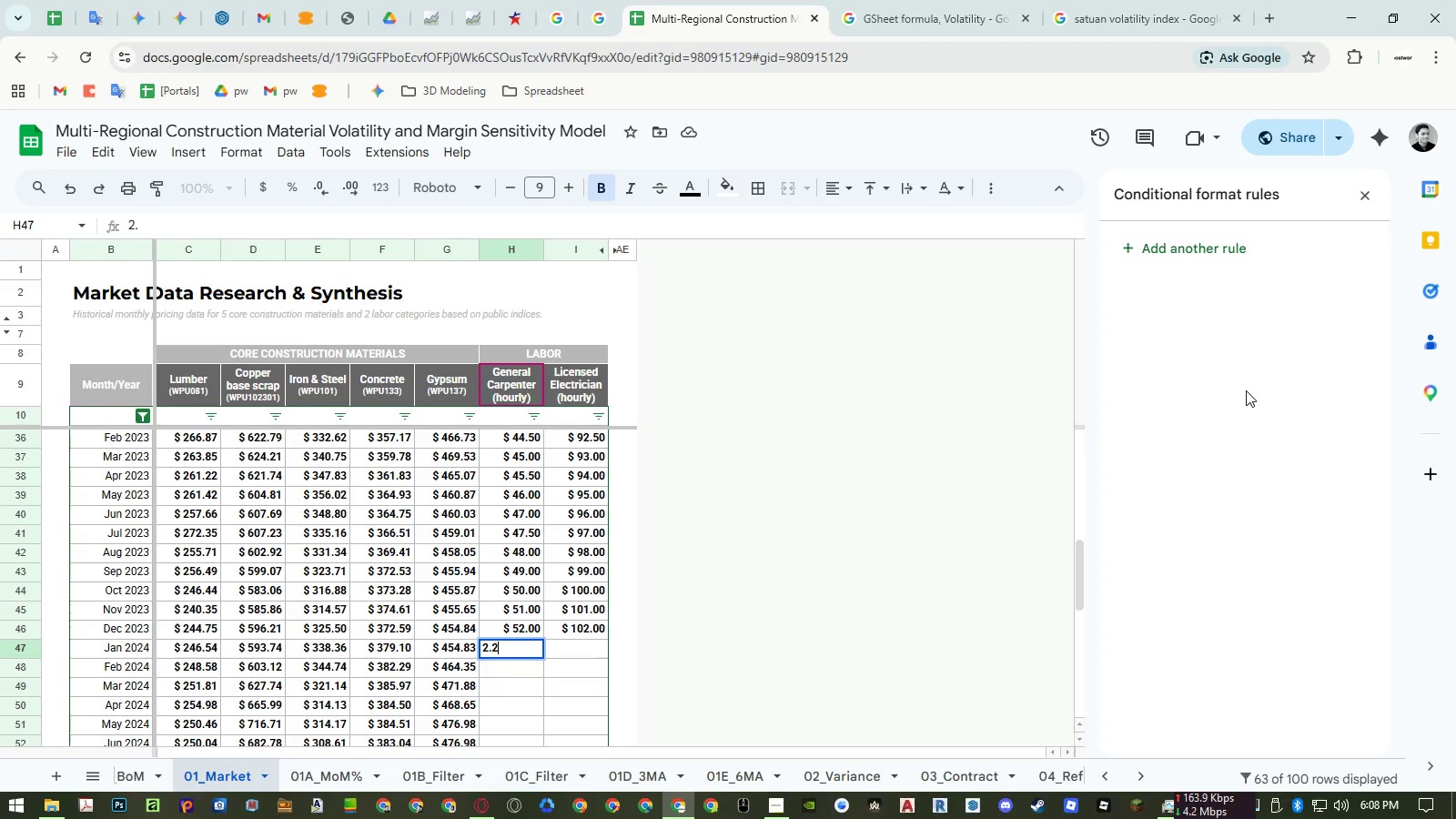 
key(Numpad6)
 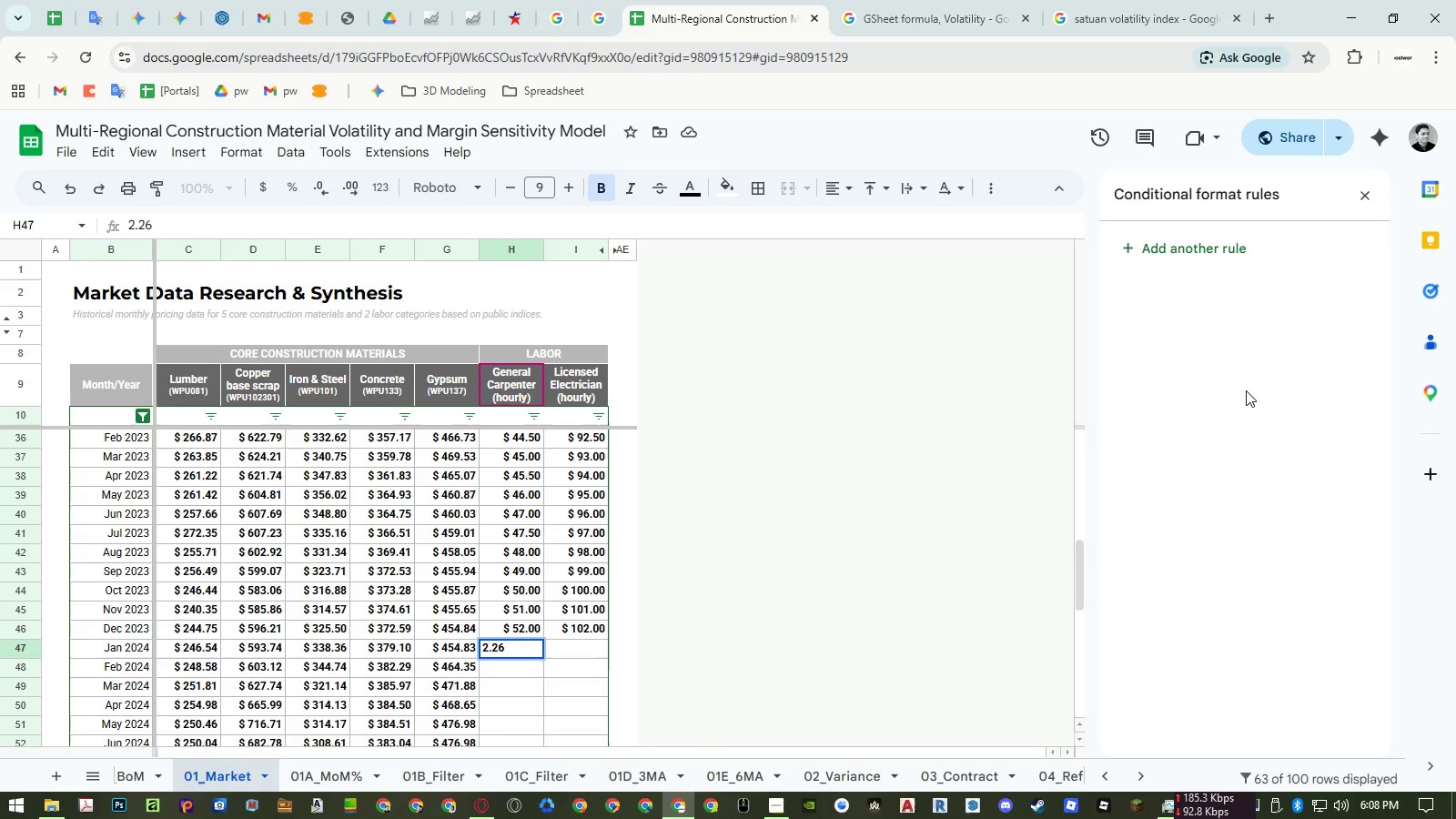 
key(Escape)
 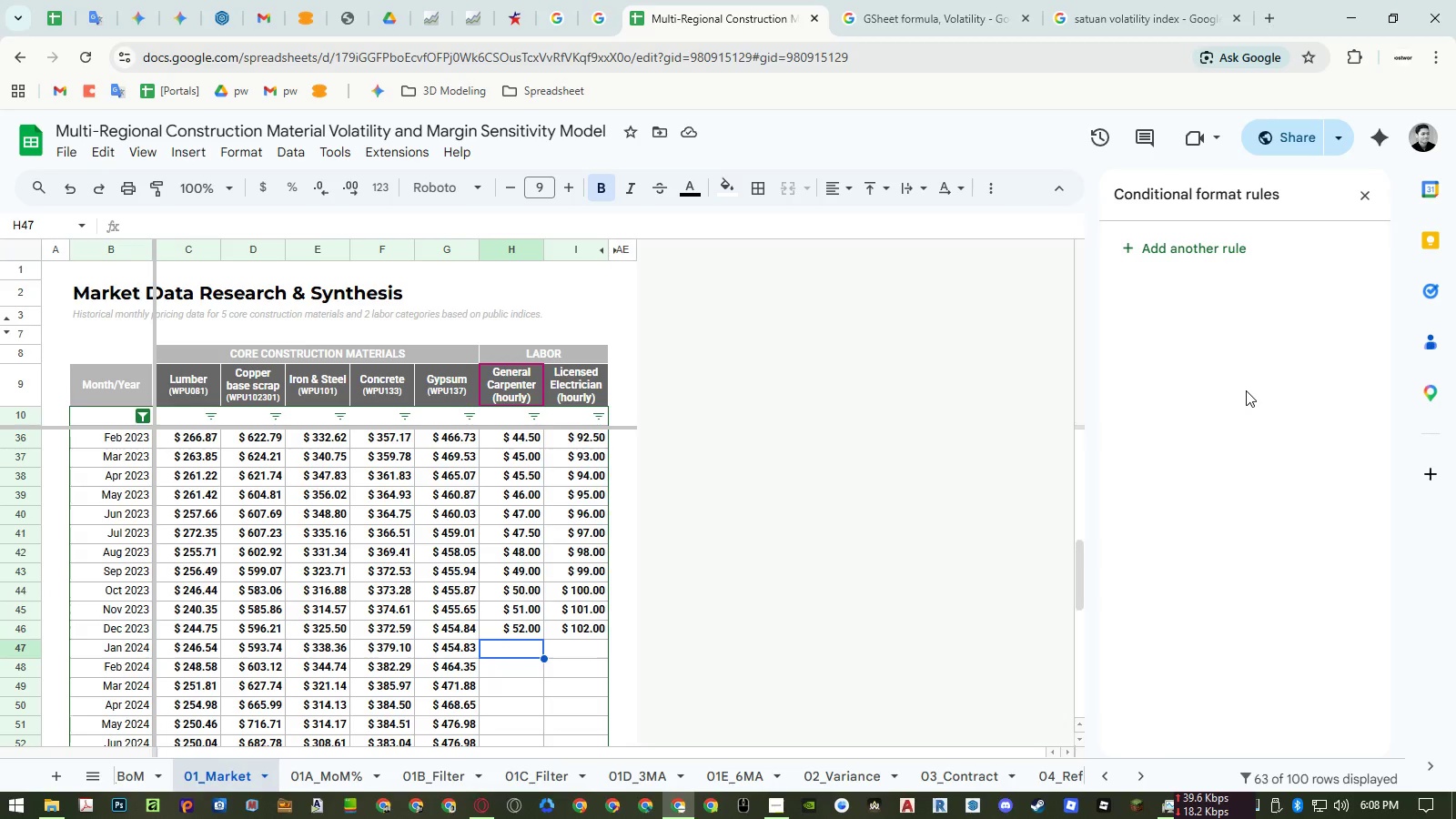 
key(Numpad5)
 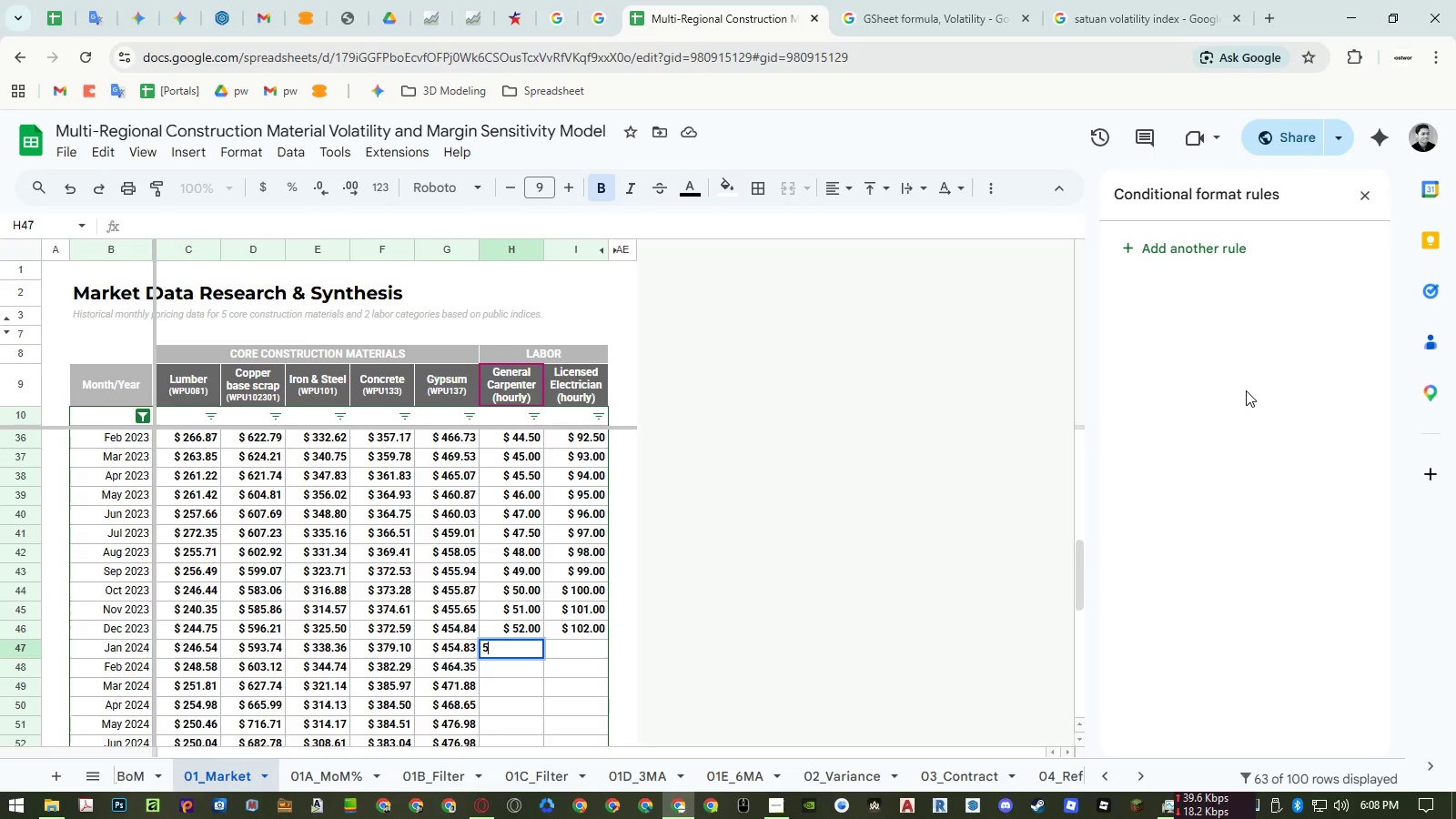 
key(Numpad2)
 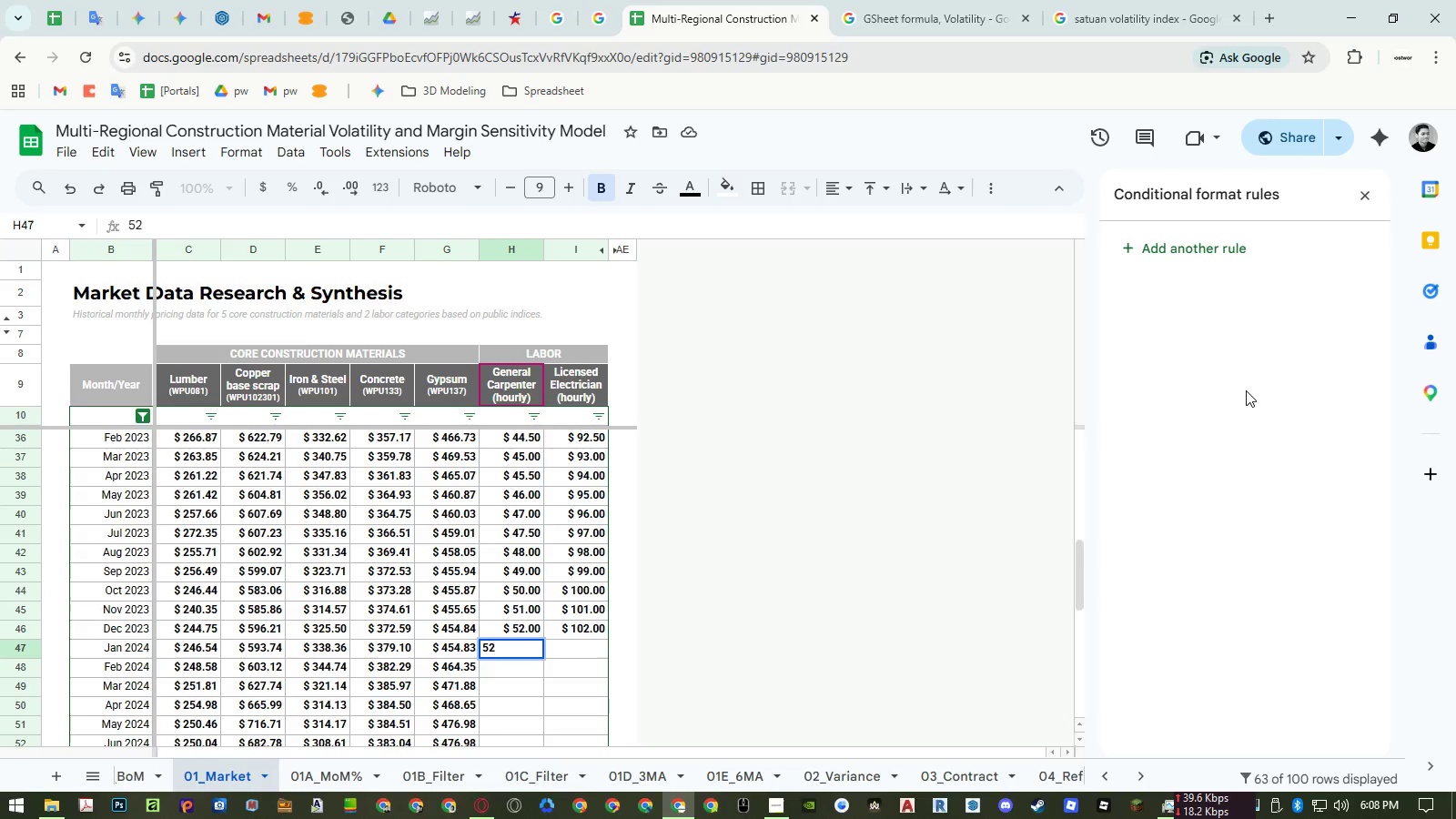 
key(NumpadDecimal)
 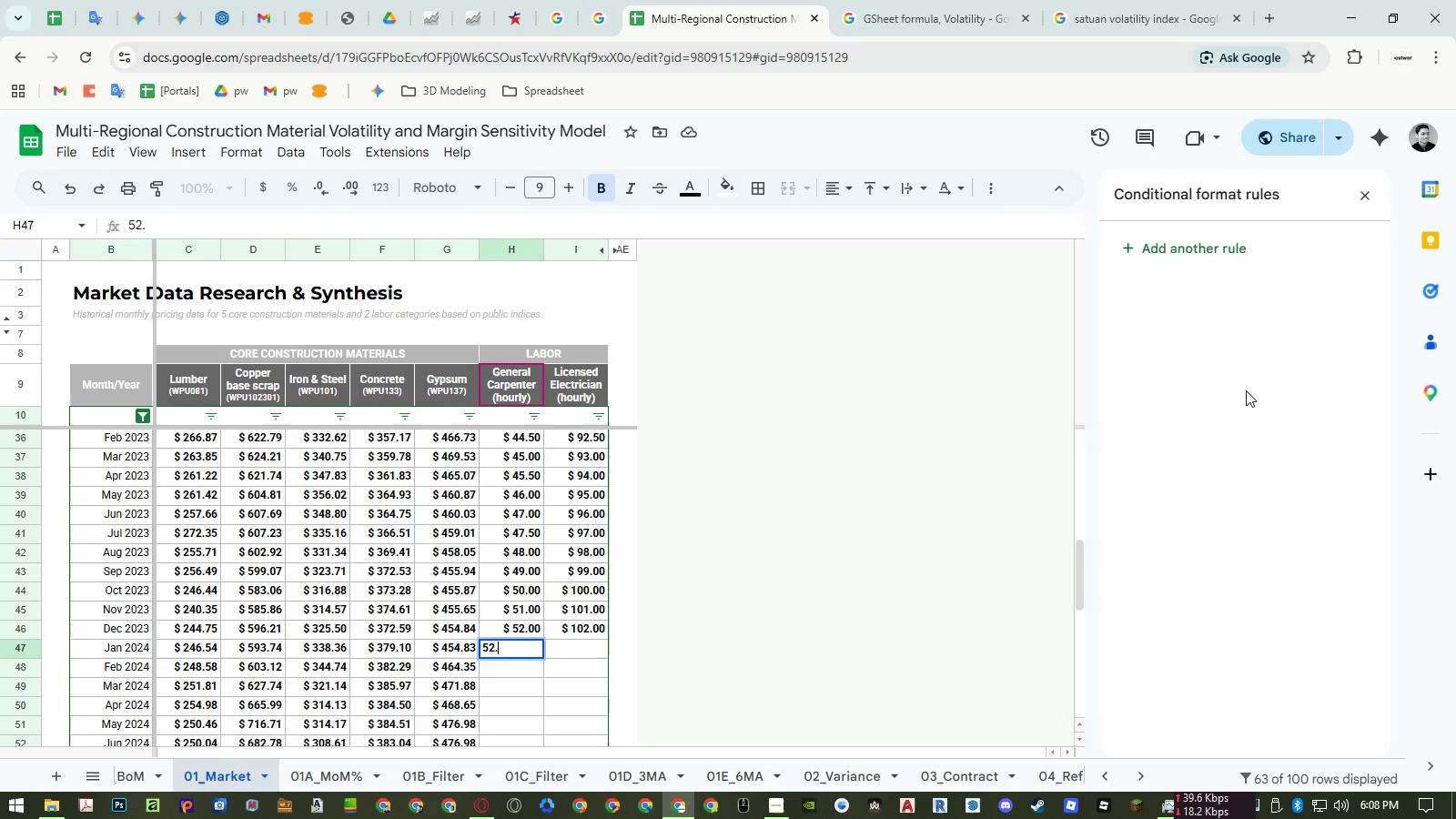 
key(Numpad2)
 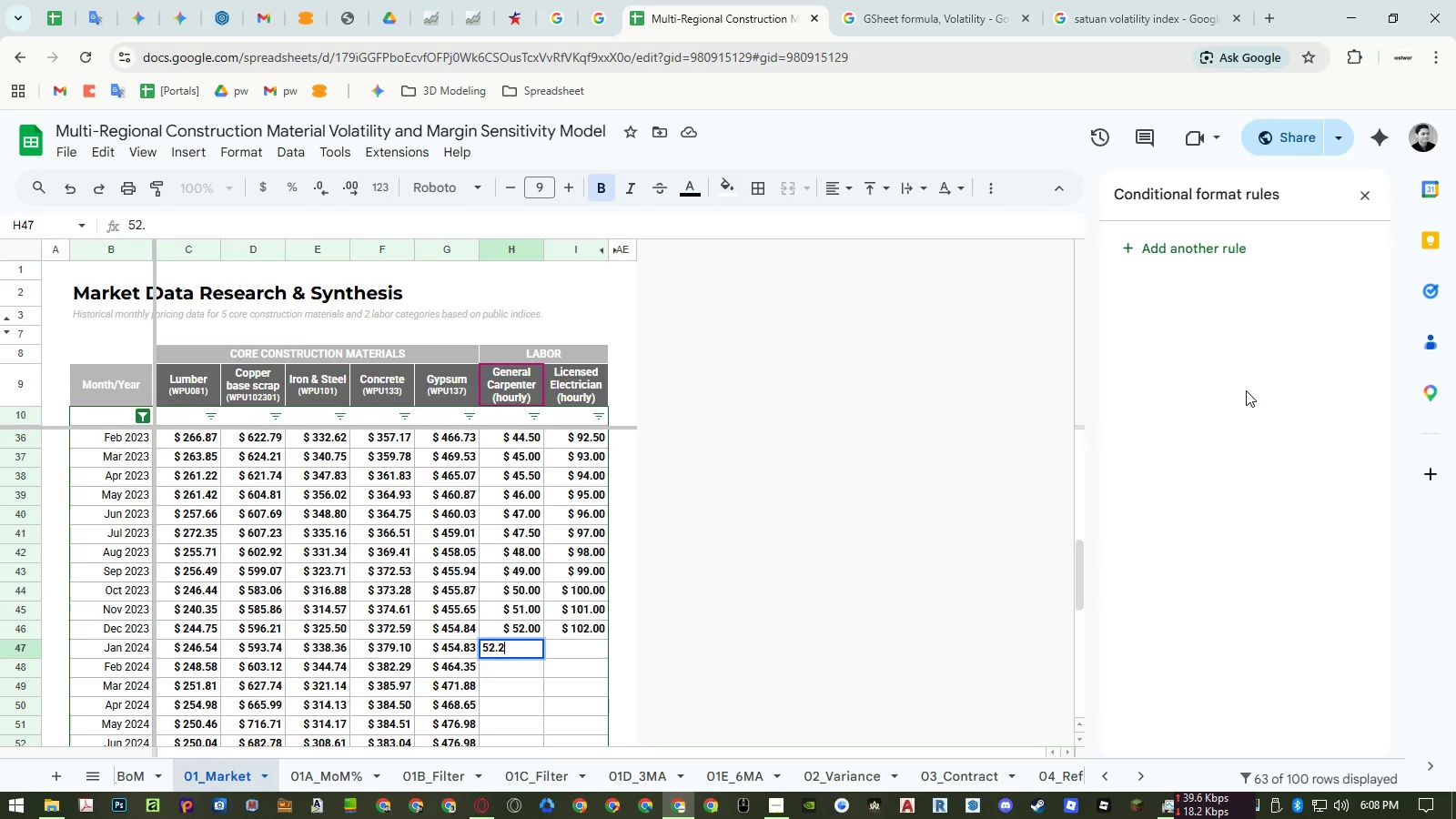 
key(Numpad6)
 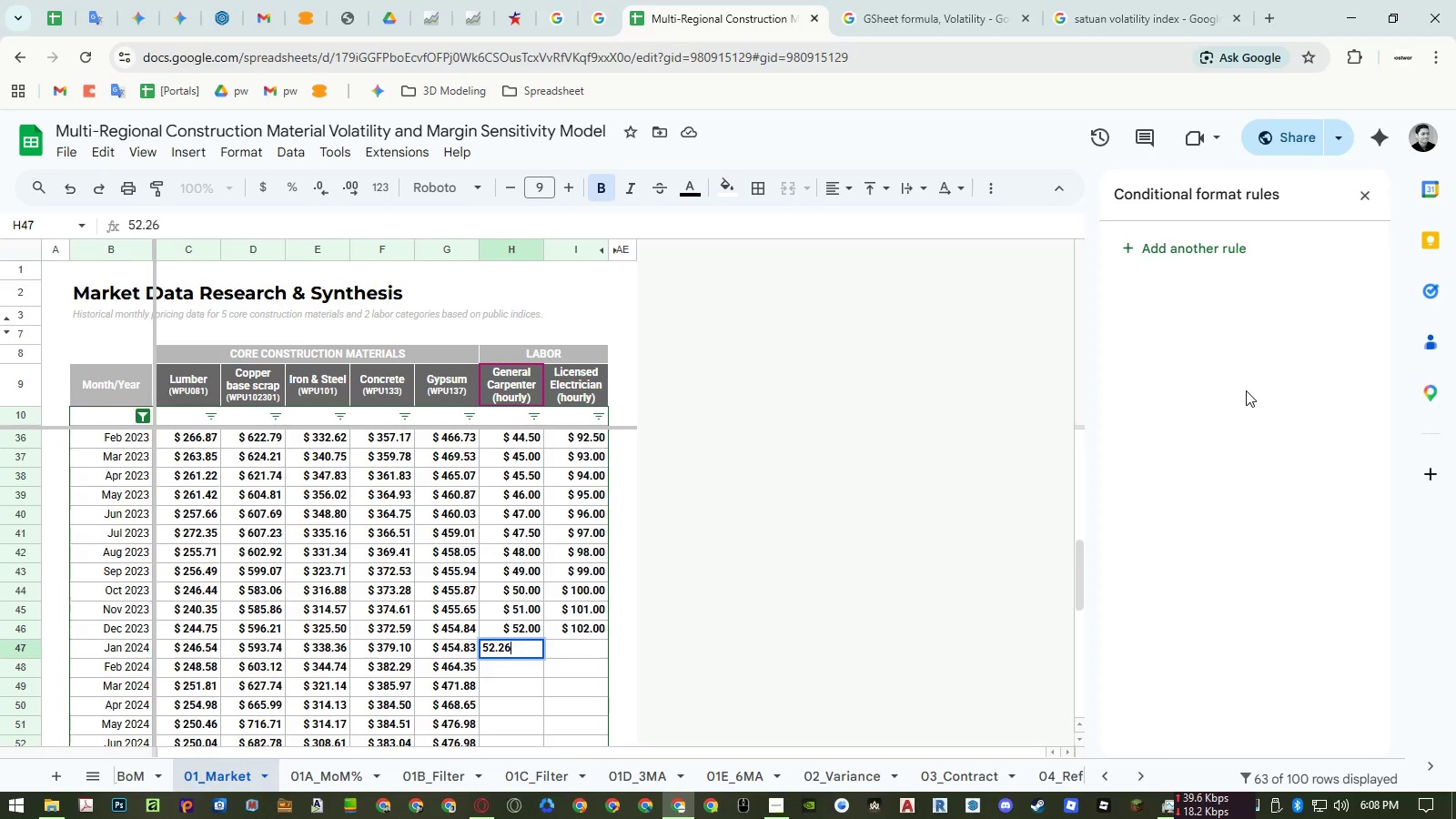 
key(NumpadEnter)
 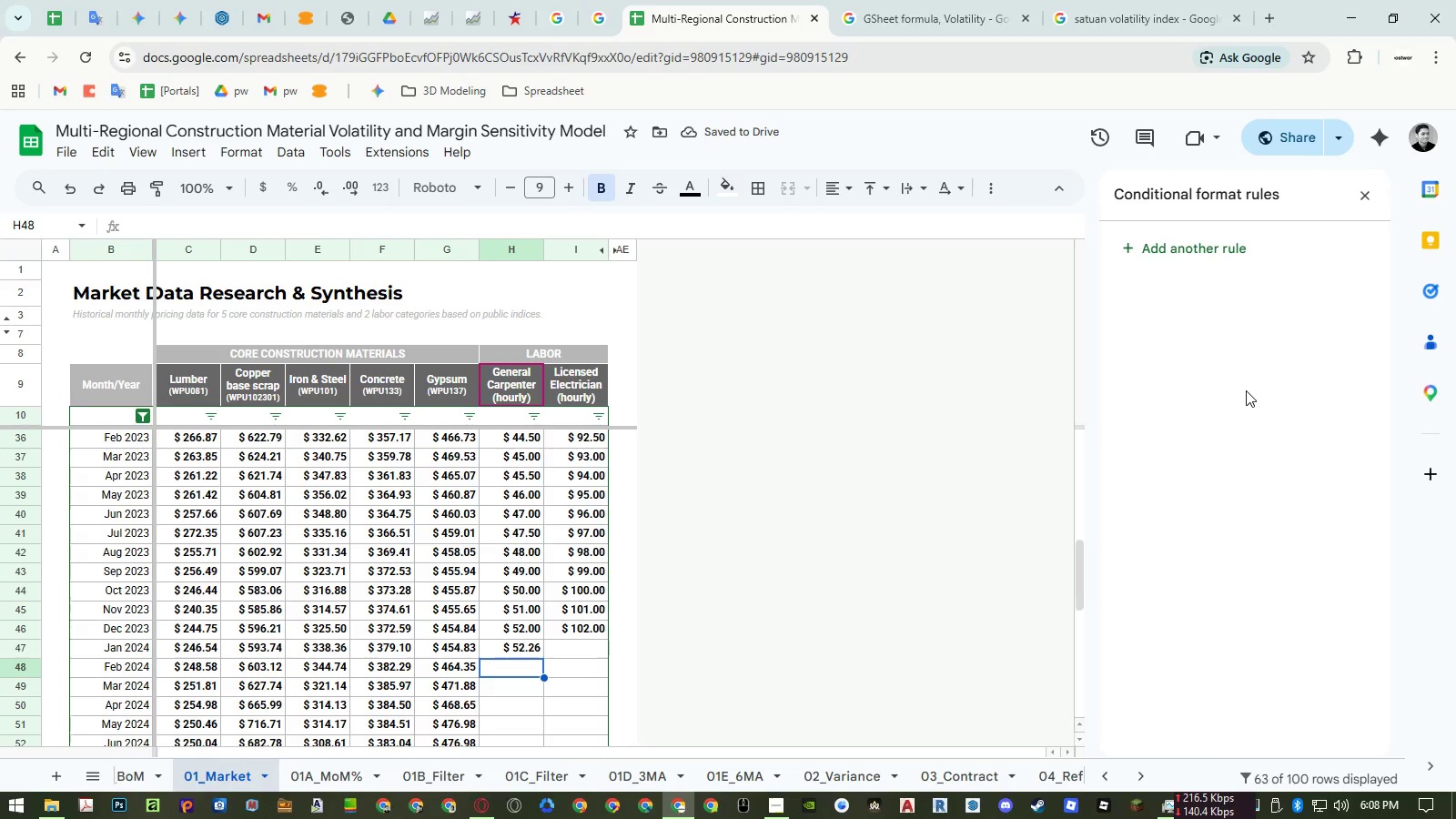 
key(Numpad5)
 